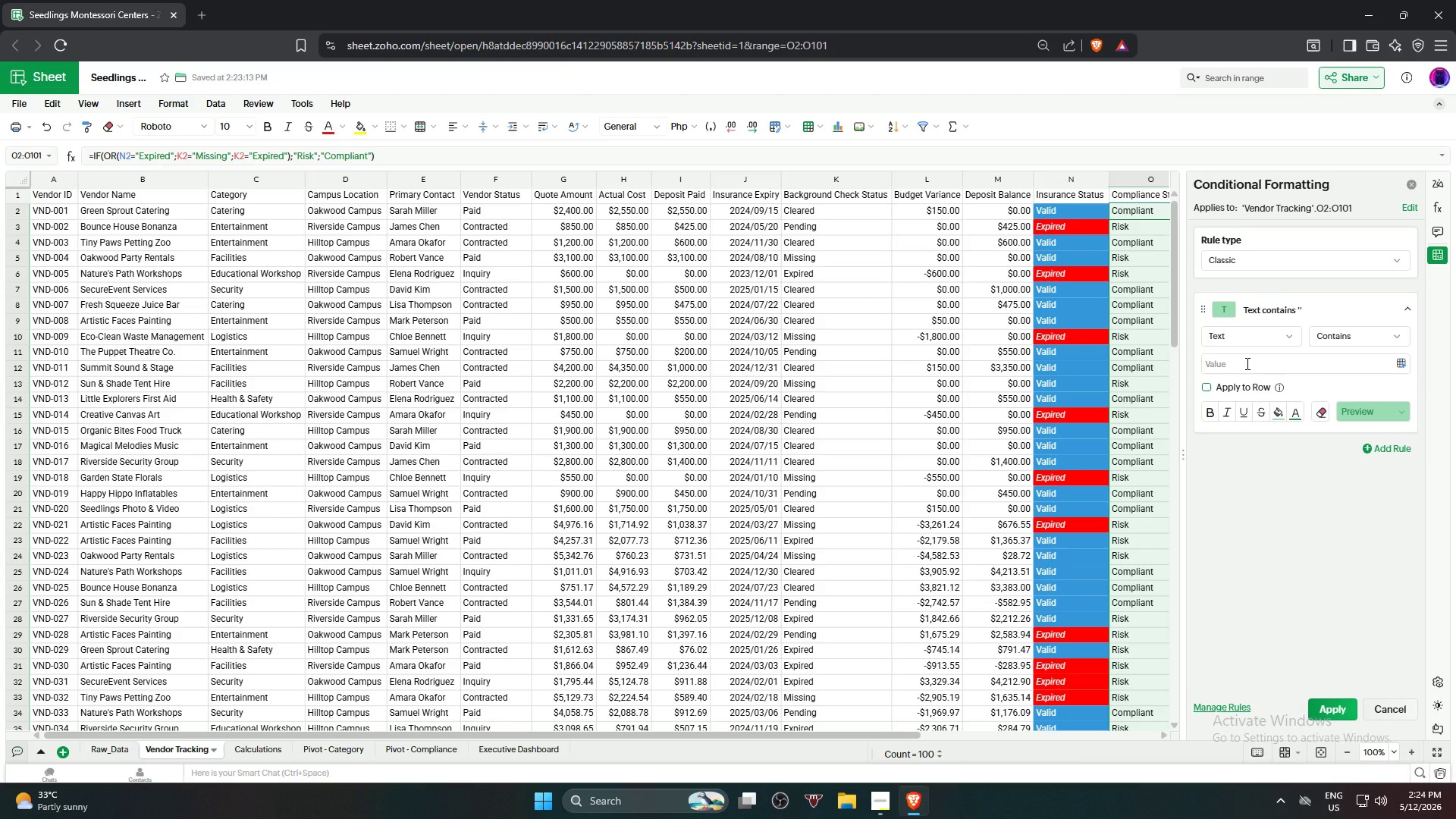 
left_click([1246, 363])
 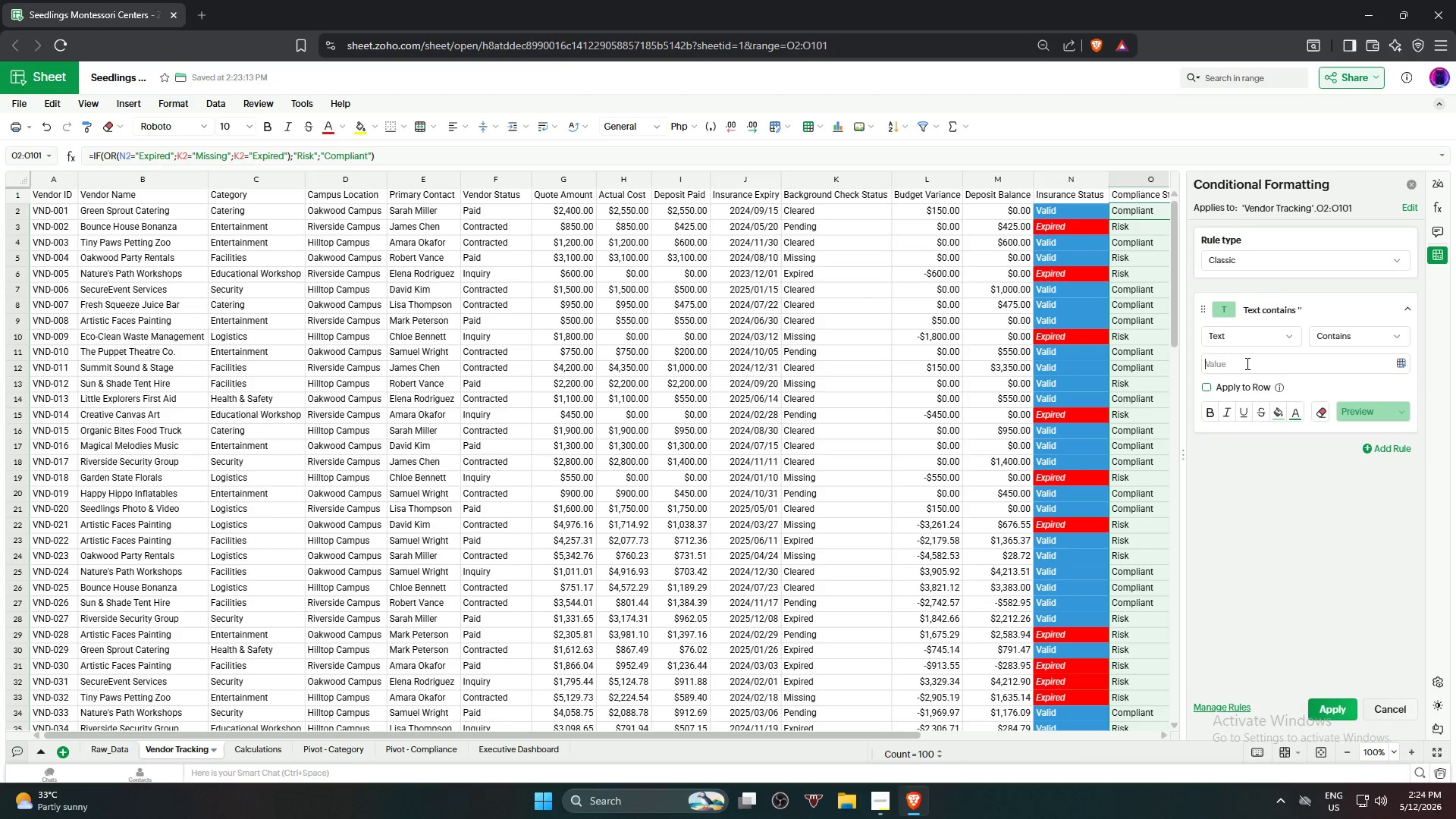 
type(Risk)
 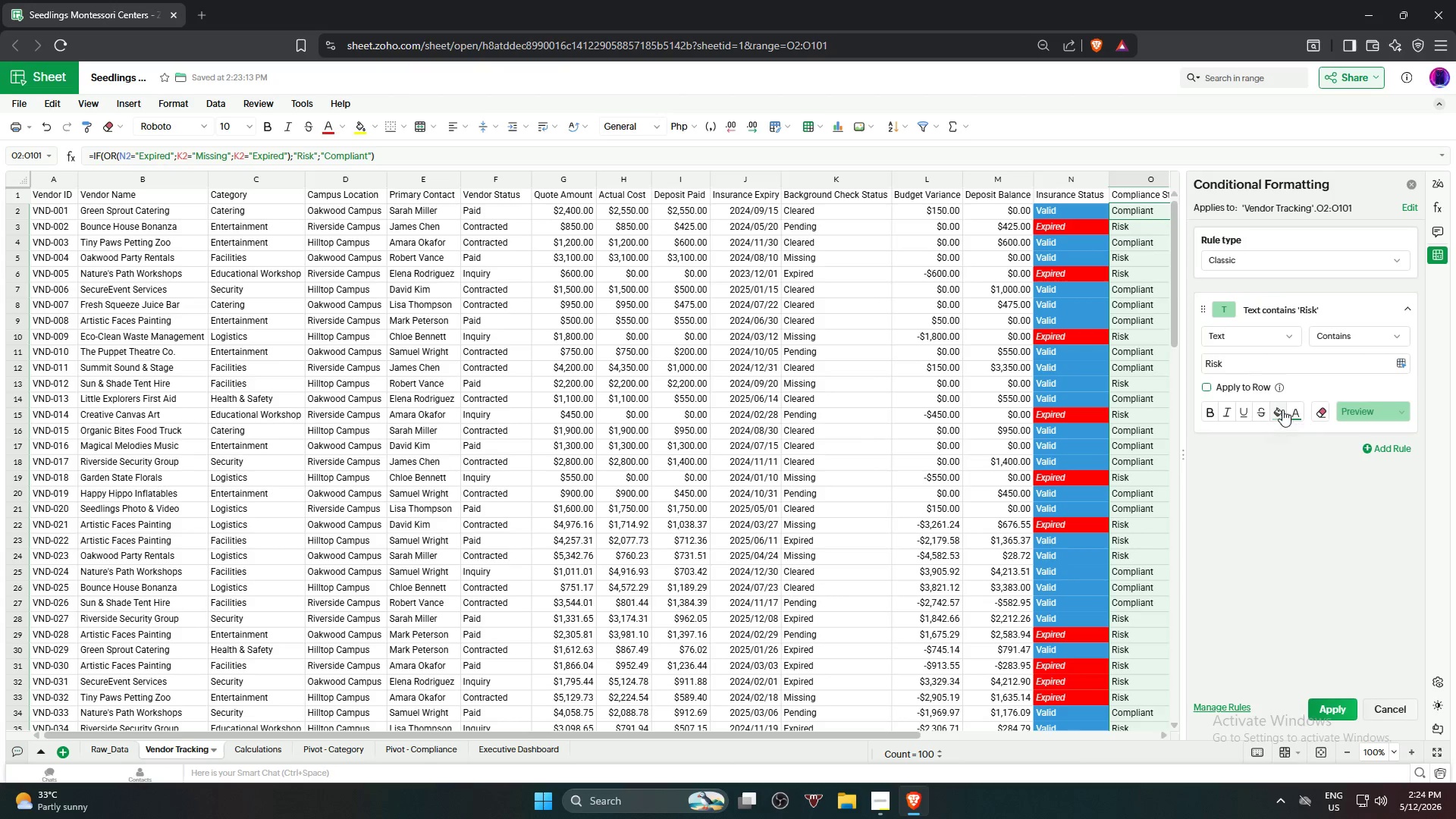 
left_click([1282, 410])
 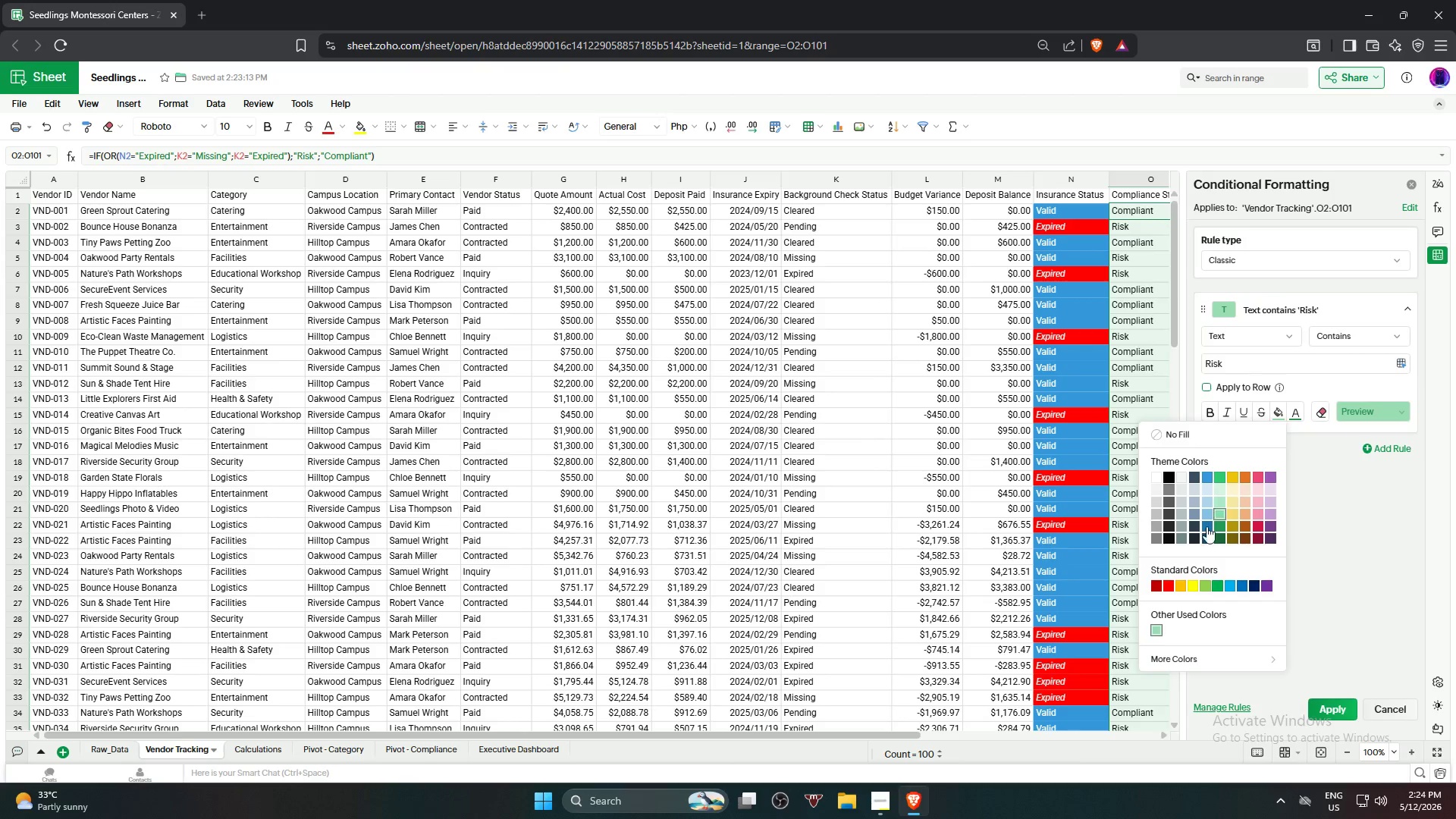 
mouse_move([1142, 583])
 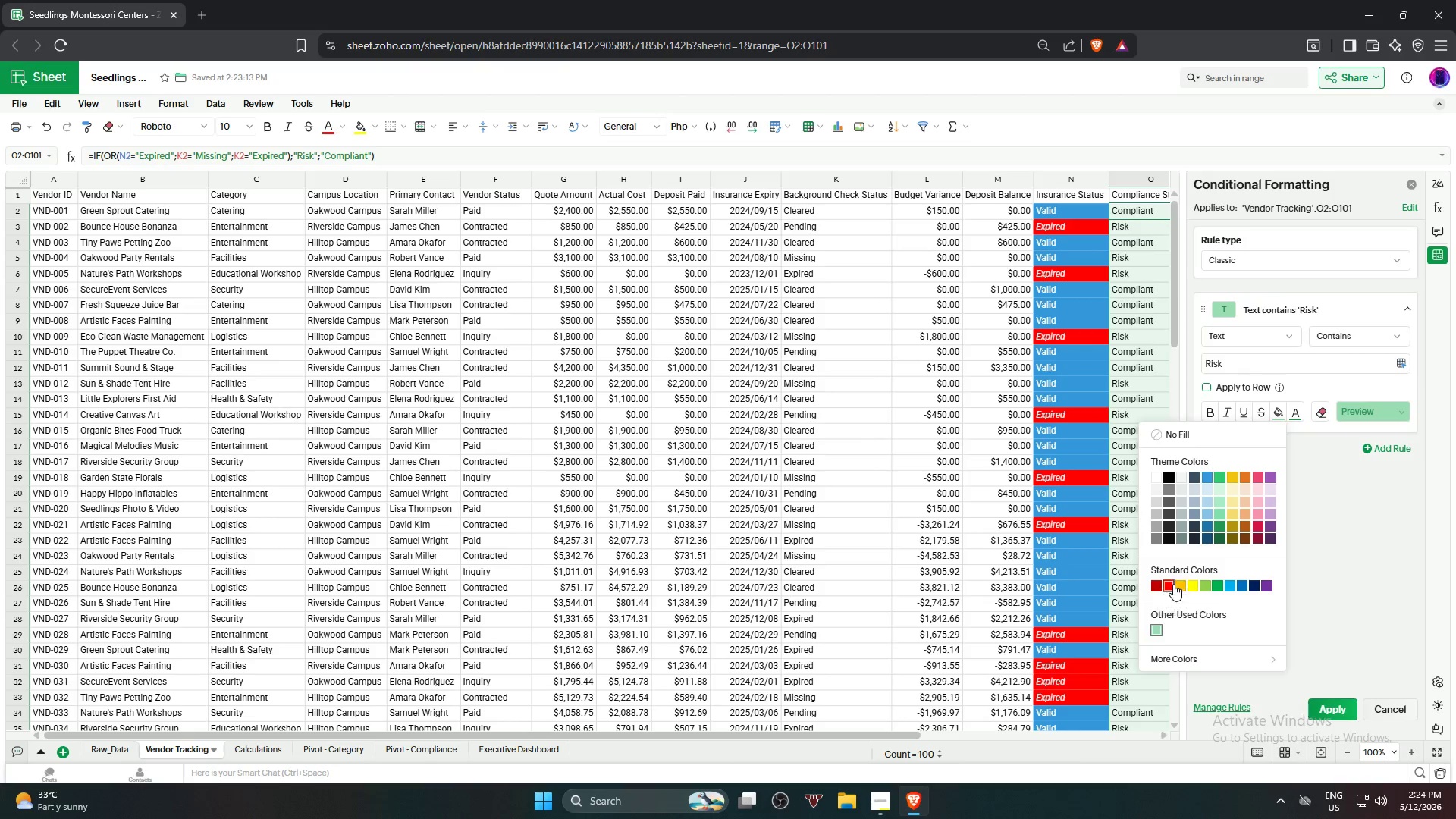 
left_click([1170, 584])
 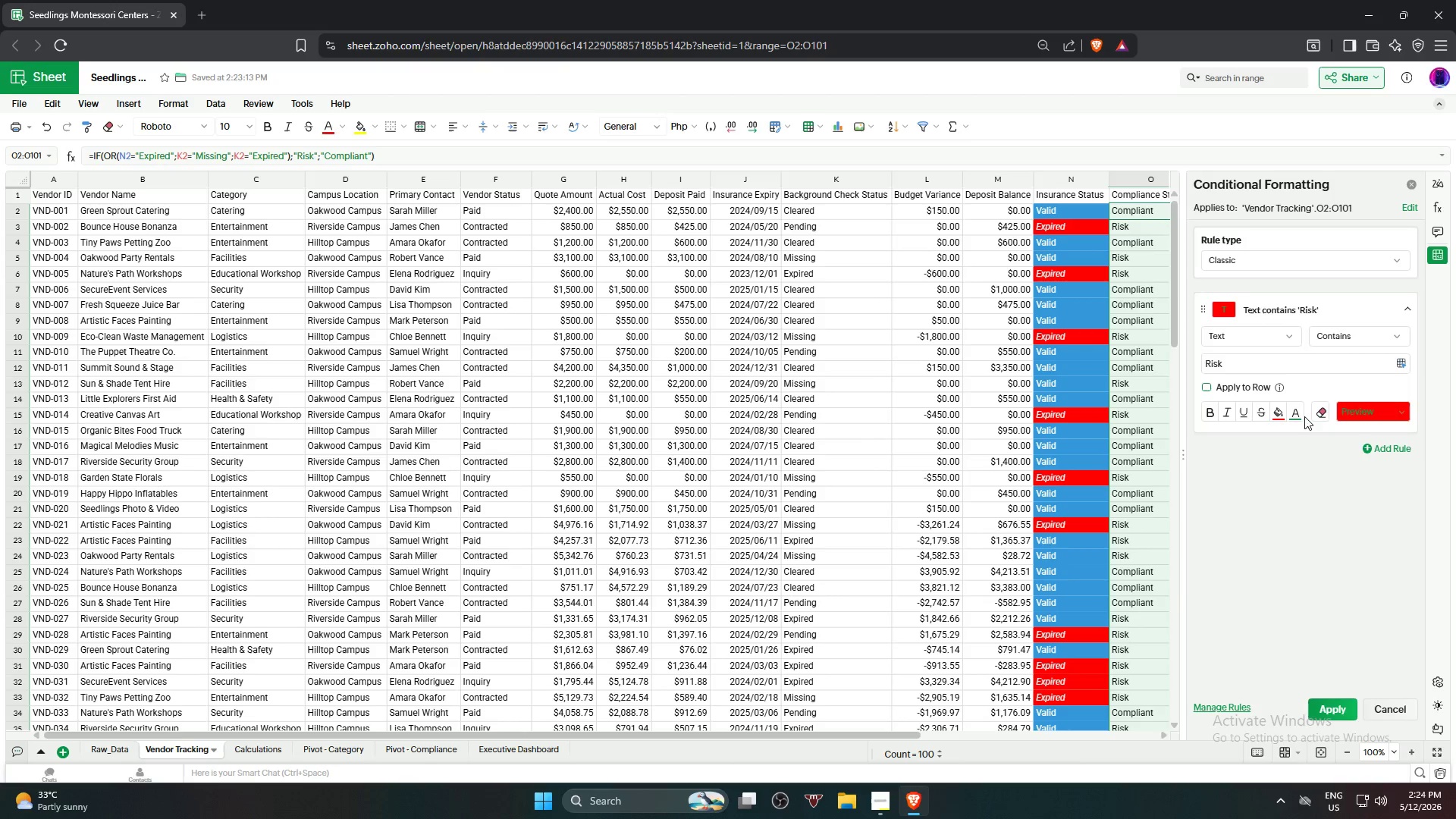 
left_click([1290, 409])
 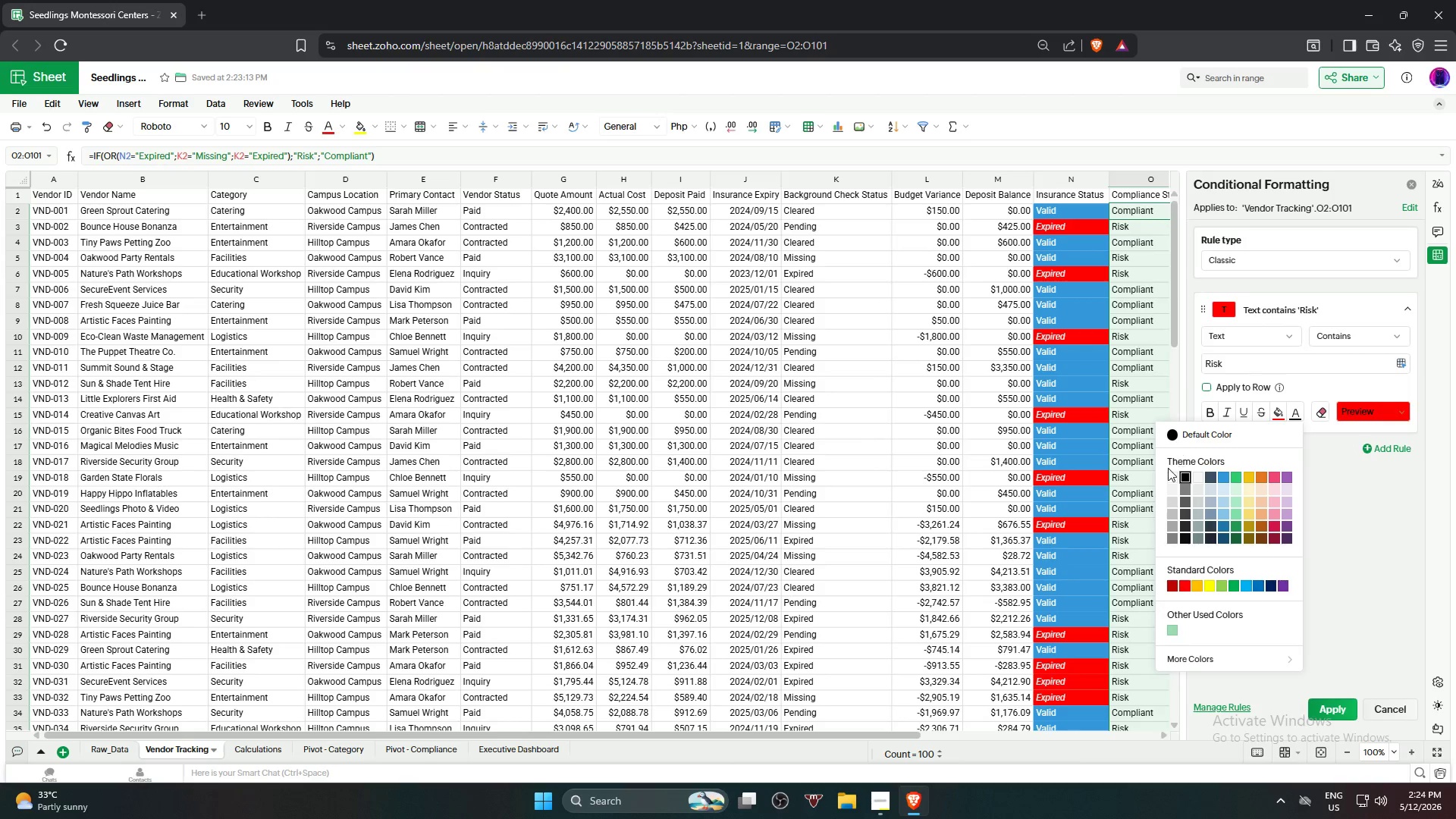 
left_click([1176, 477])
 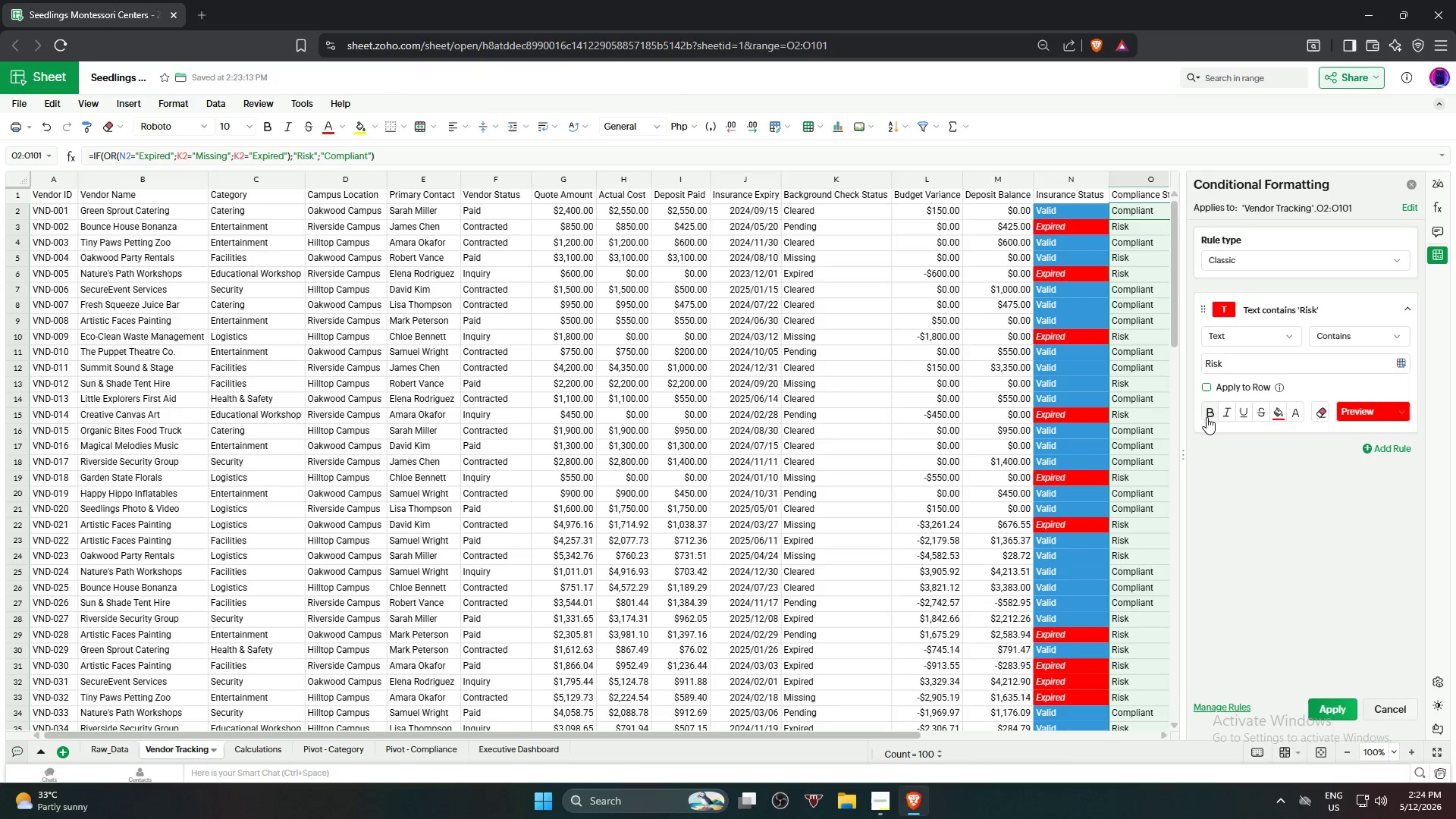 
left_click([1213, 411])
 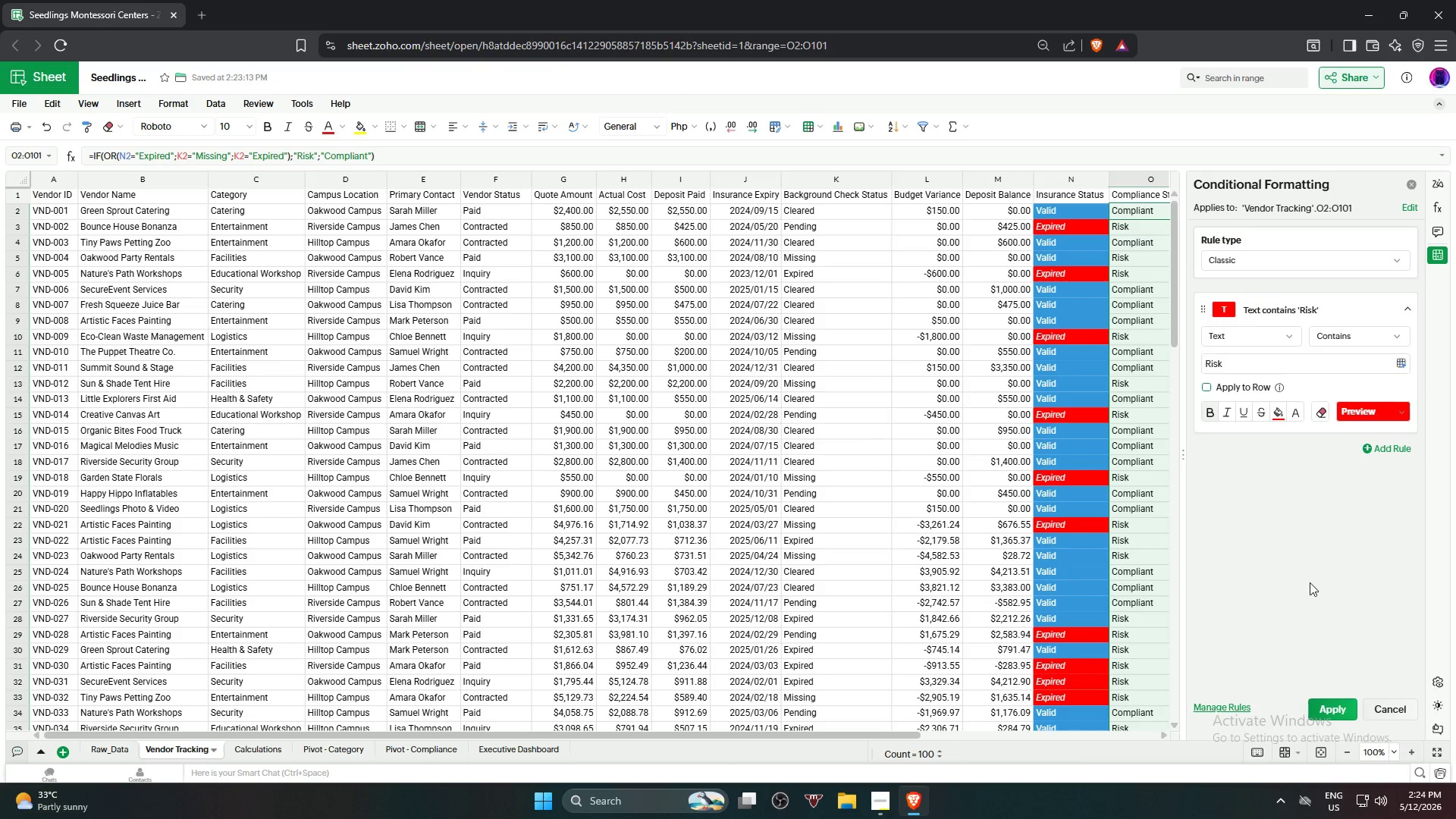 
wait(7.94)
 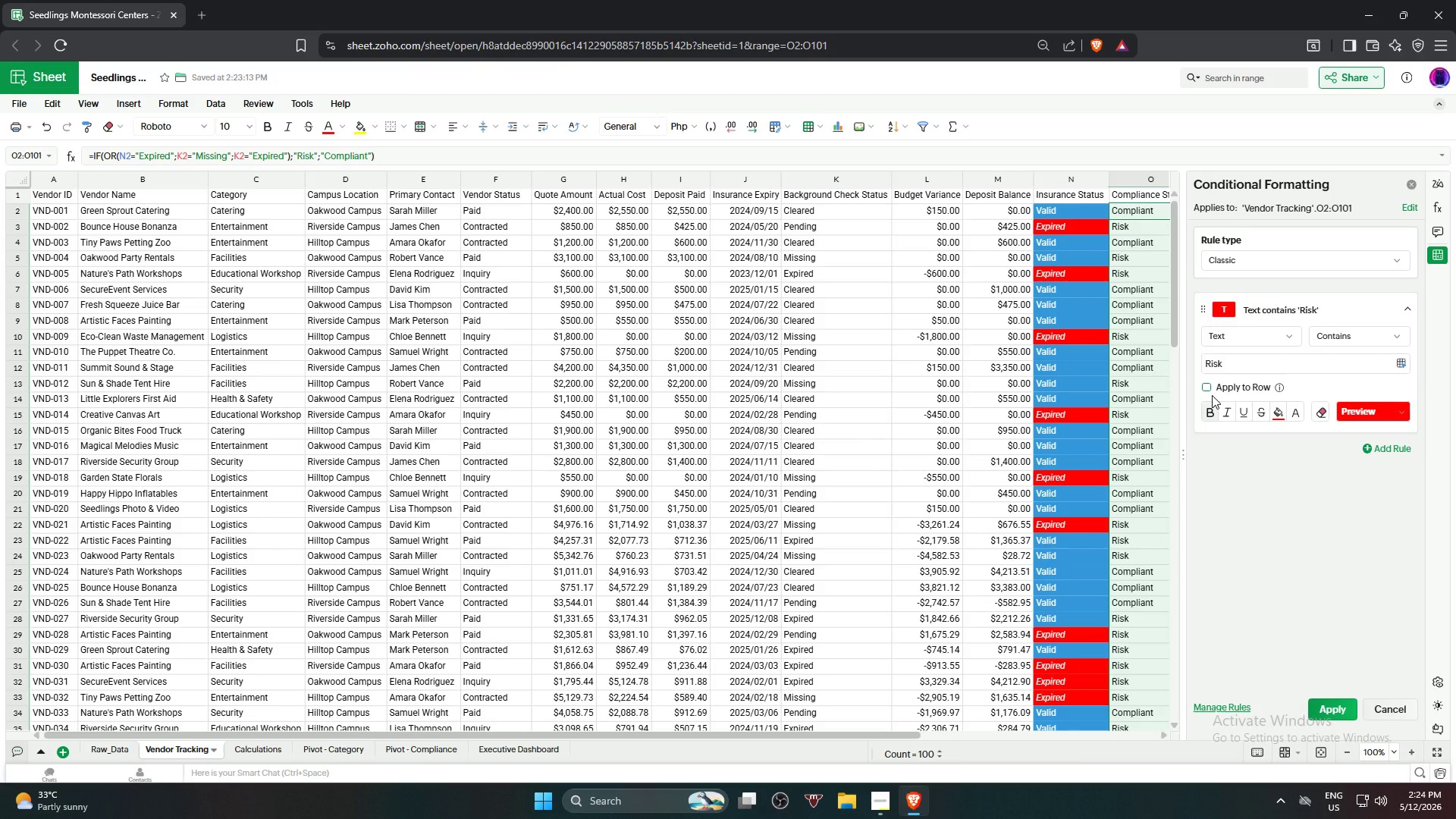 
left_click([1386, 448])
 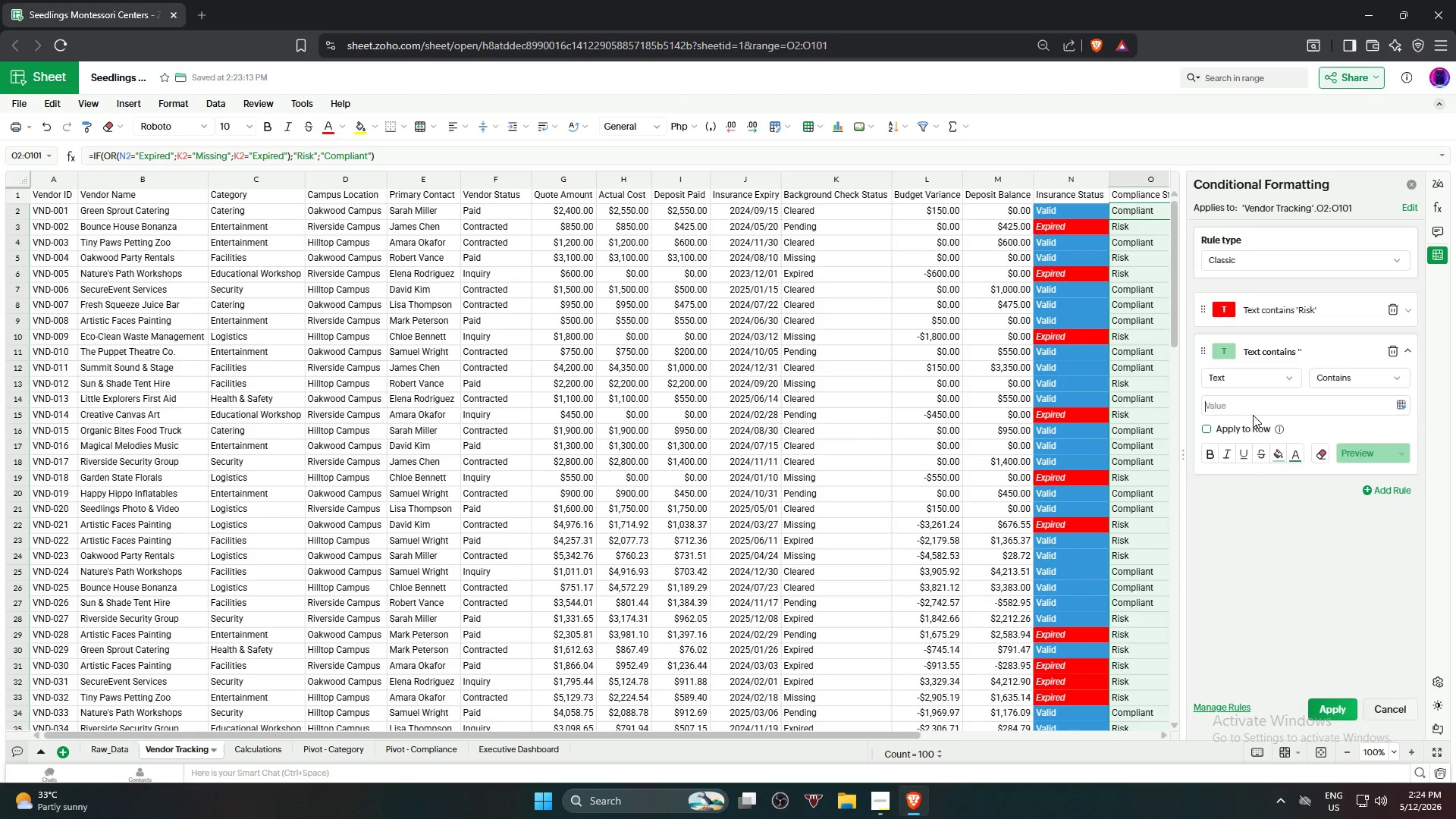 
type(Compliant)
 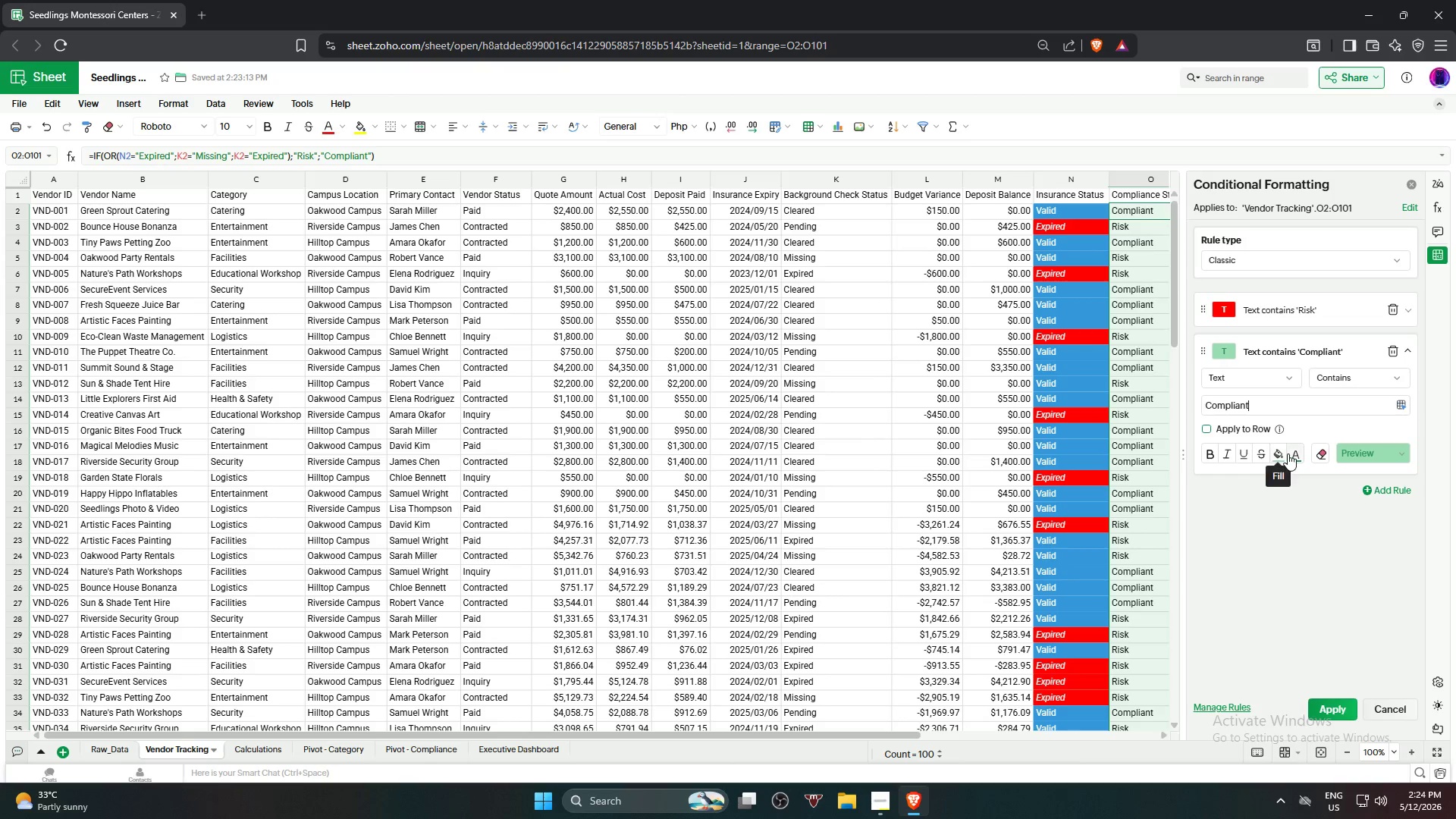 
left_click([1285, 453])
 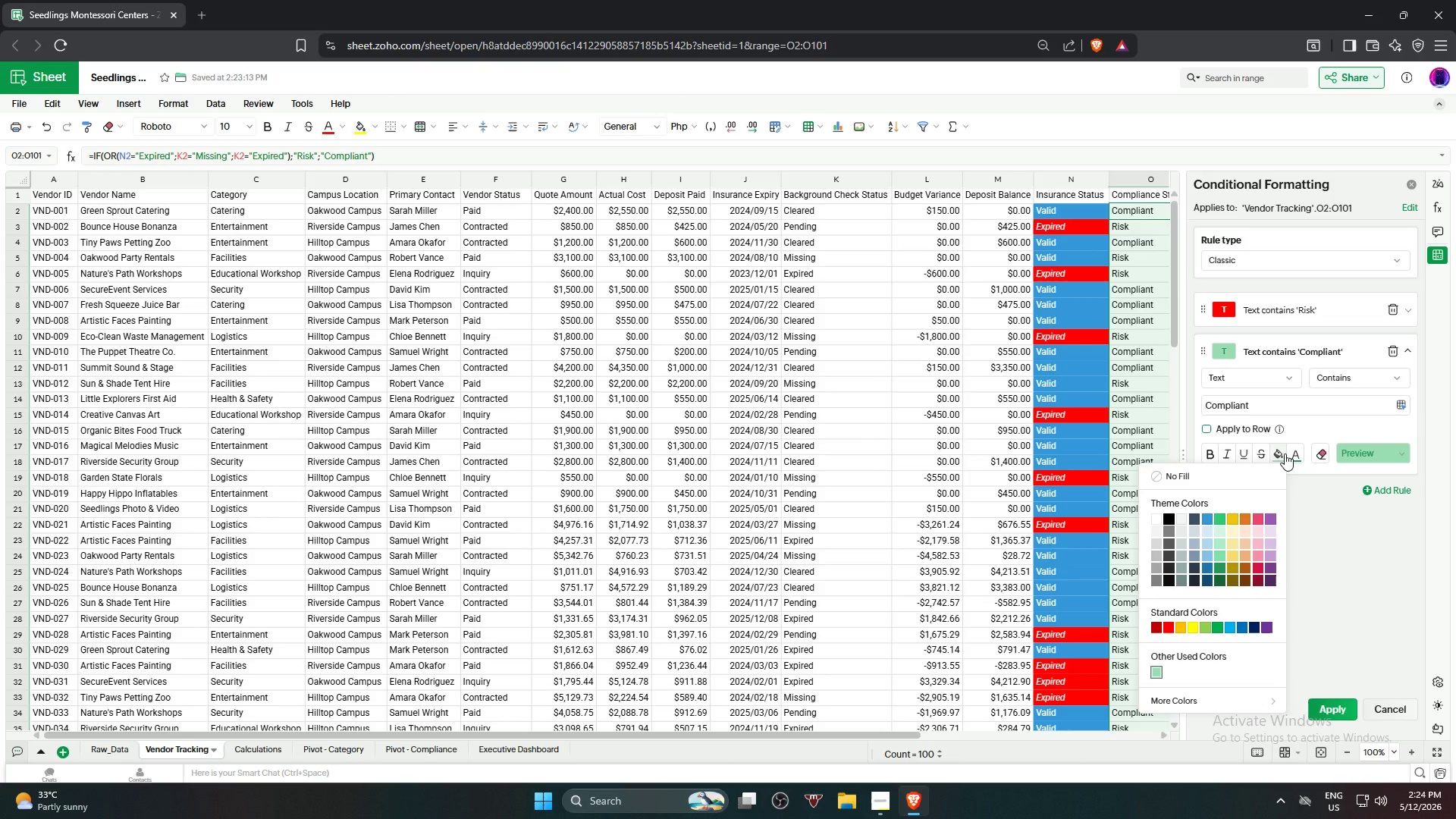 
wait(9.67)
 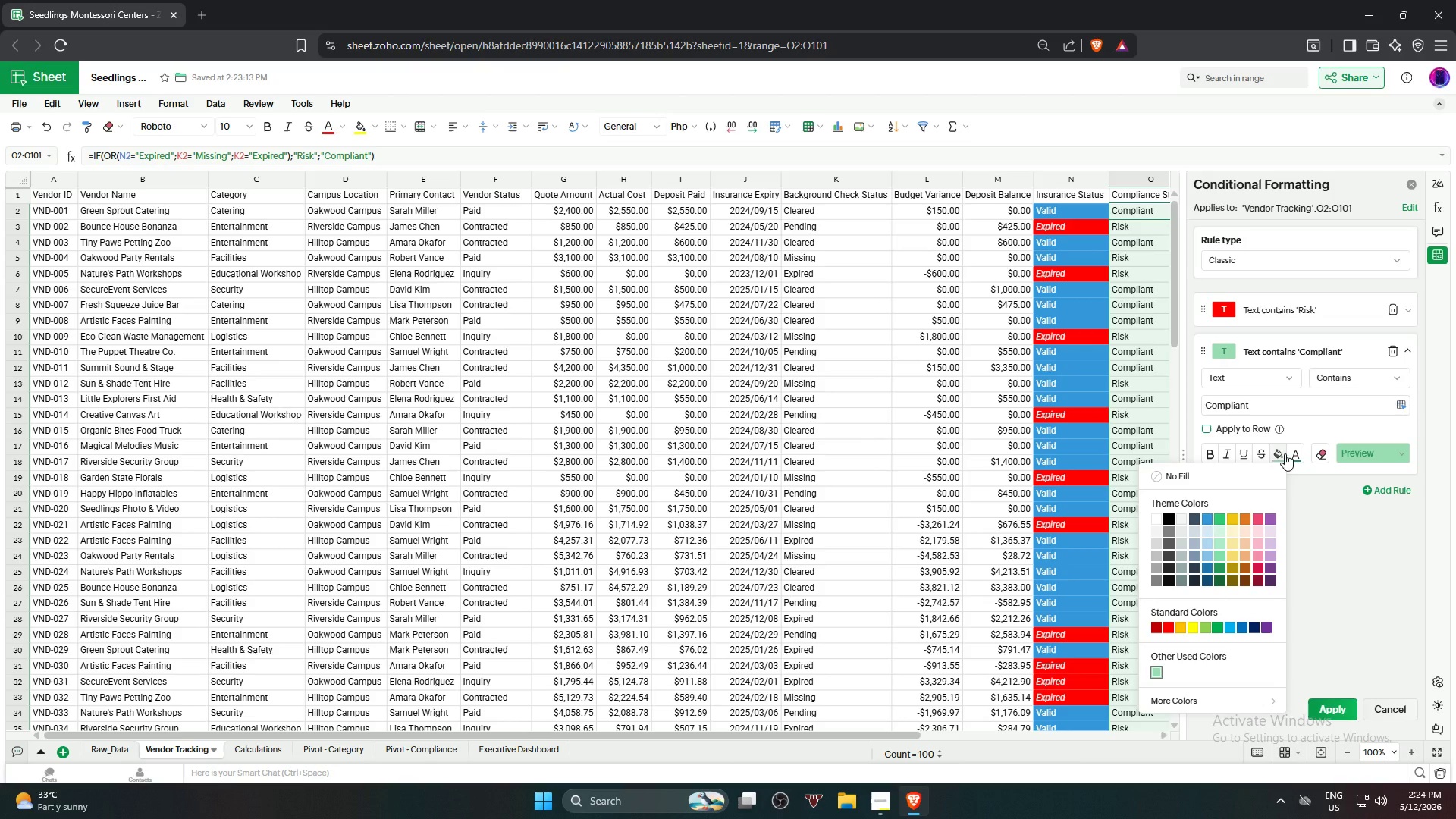 
left_click([1238, 515])
 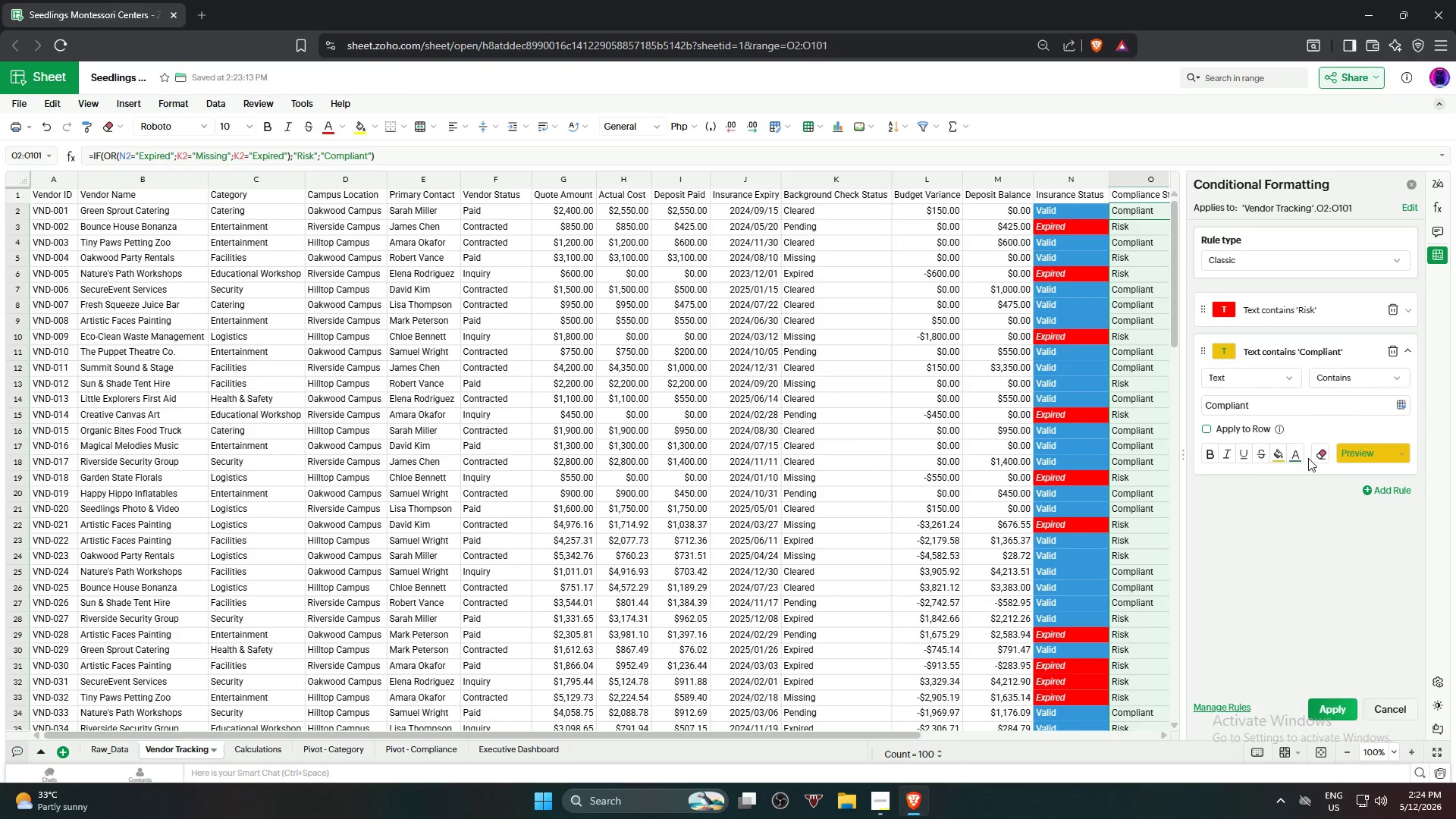 
left_click([1301, 450])
 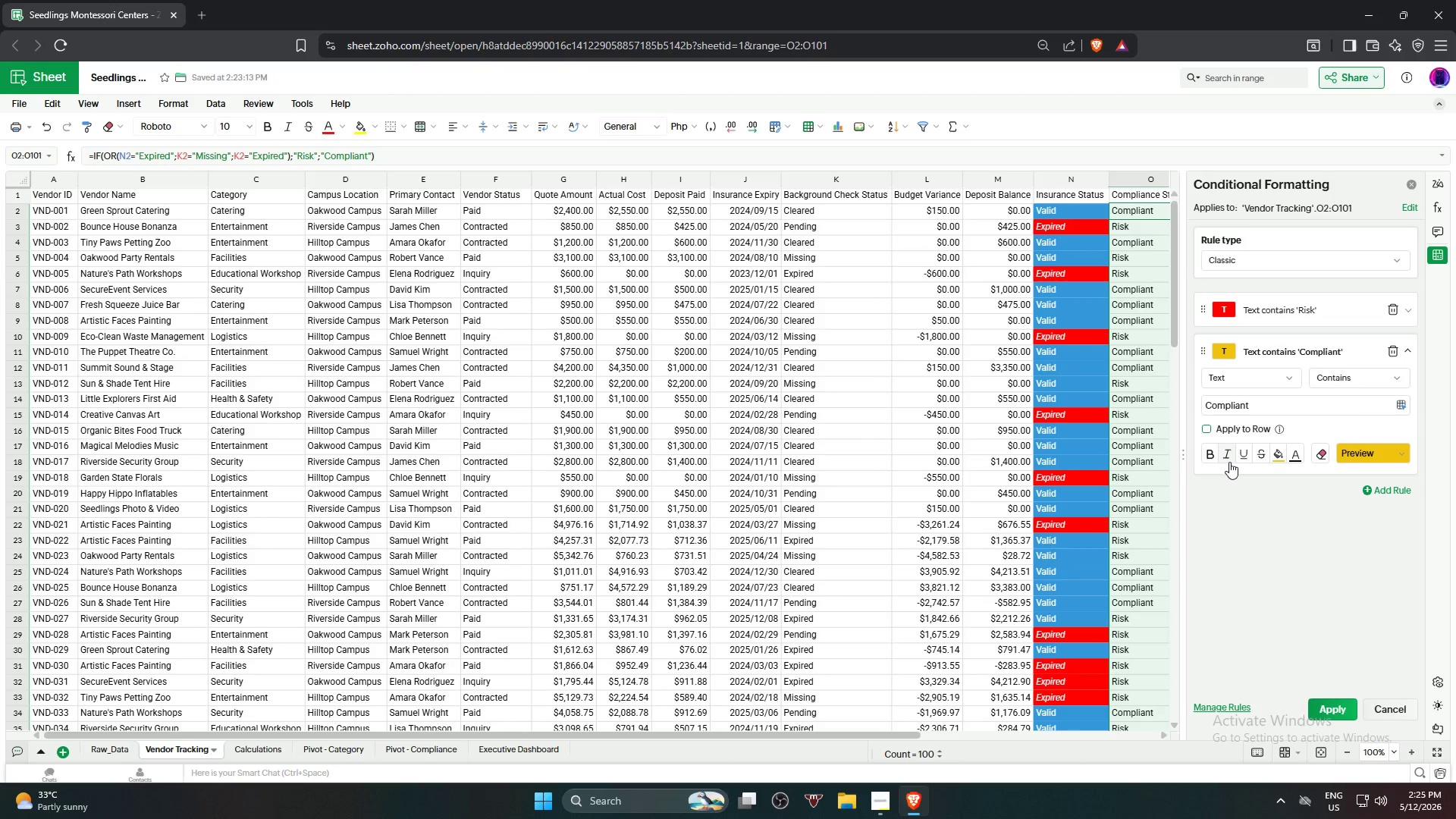 
wait(5.94)
 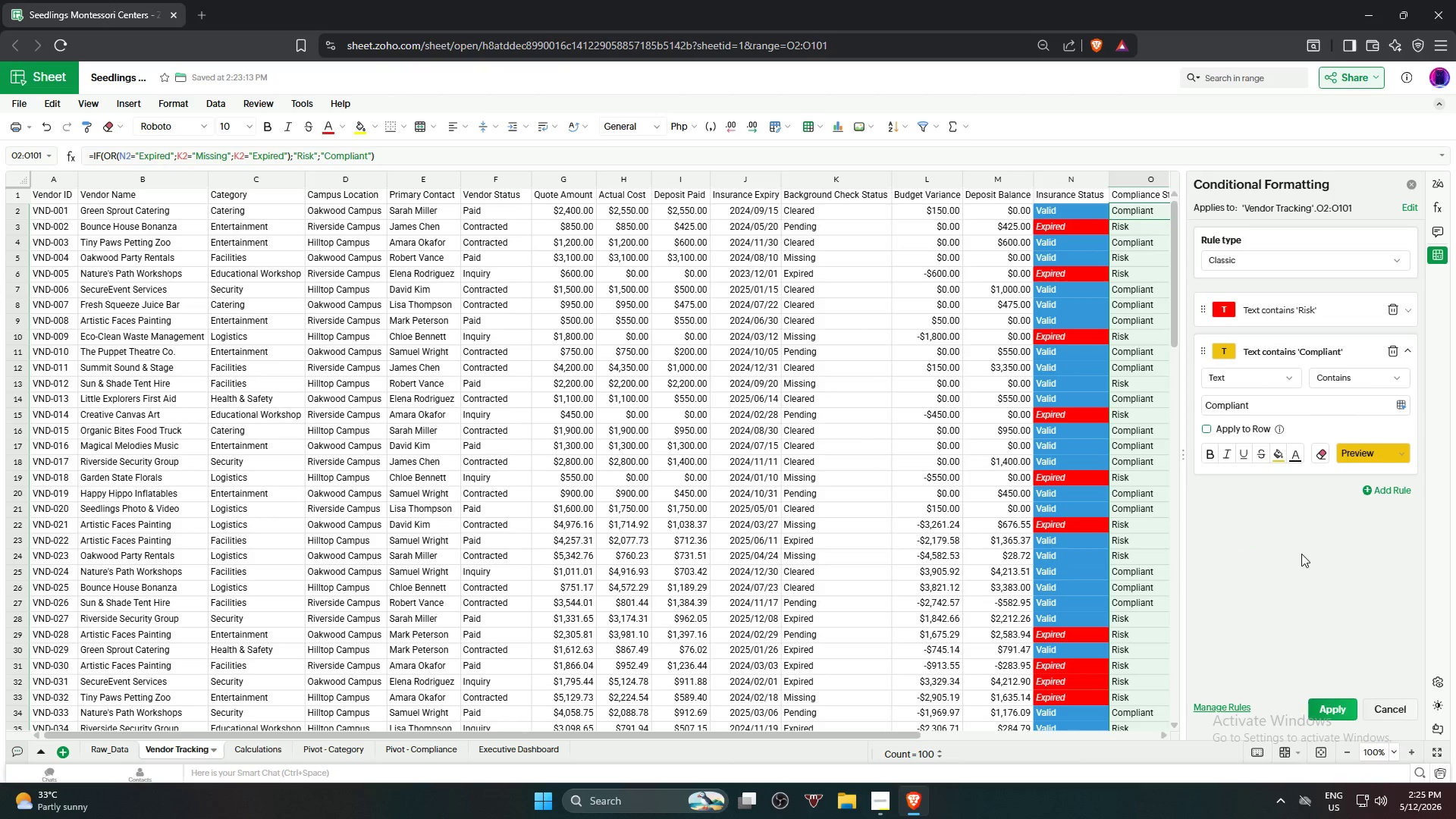 
left_click([1228, 462])
 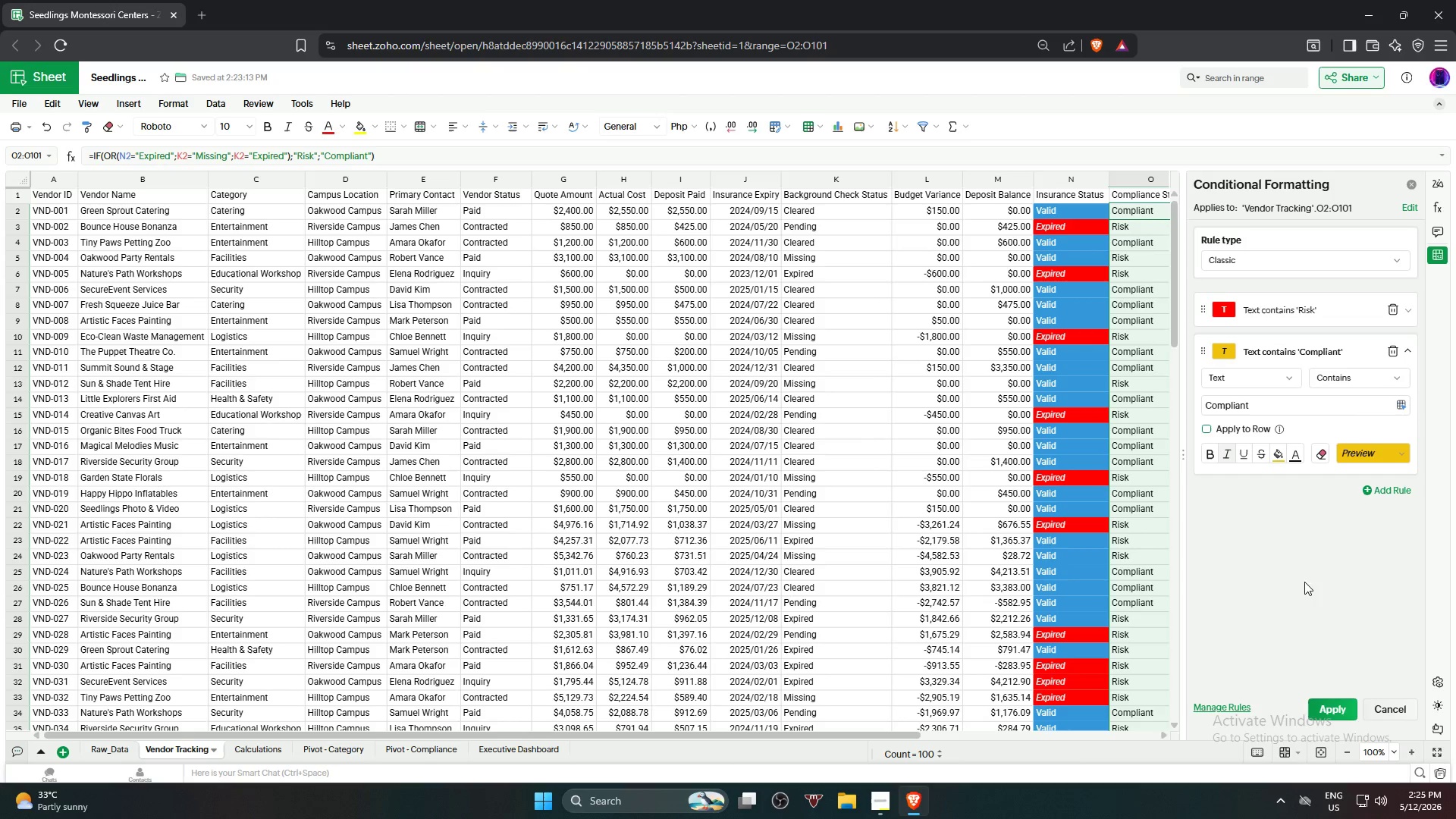 
wait(10.56)
 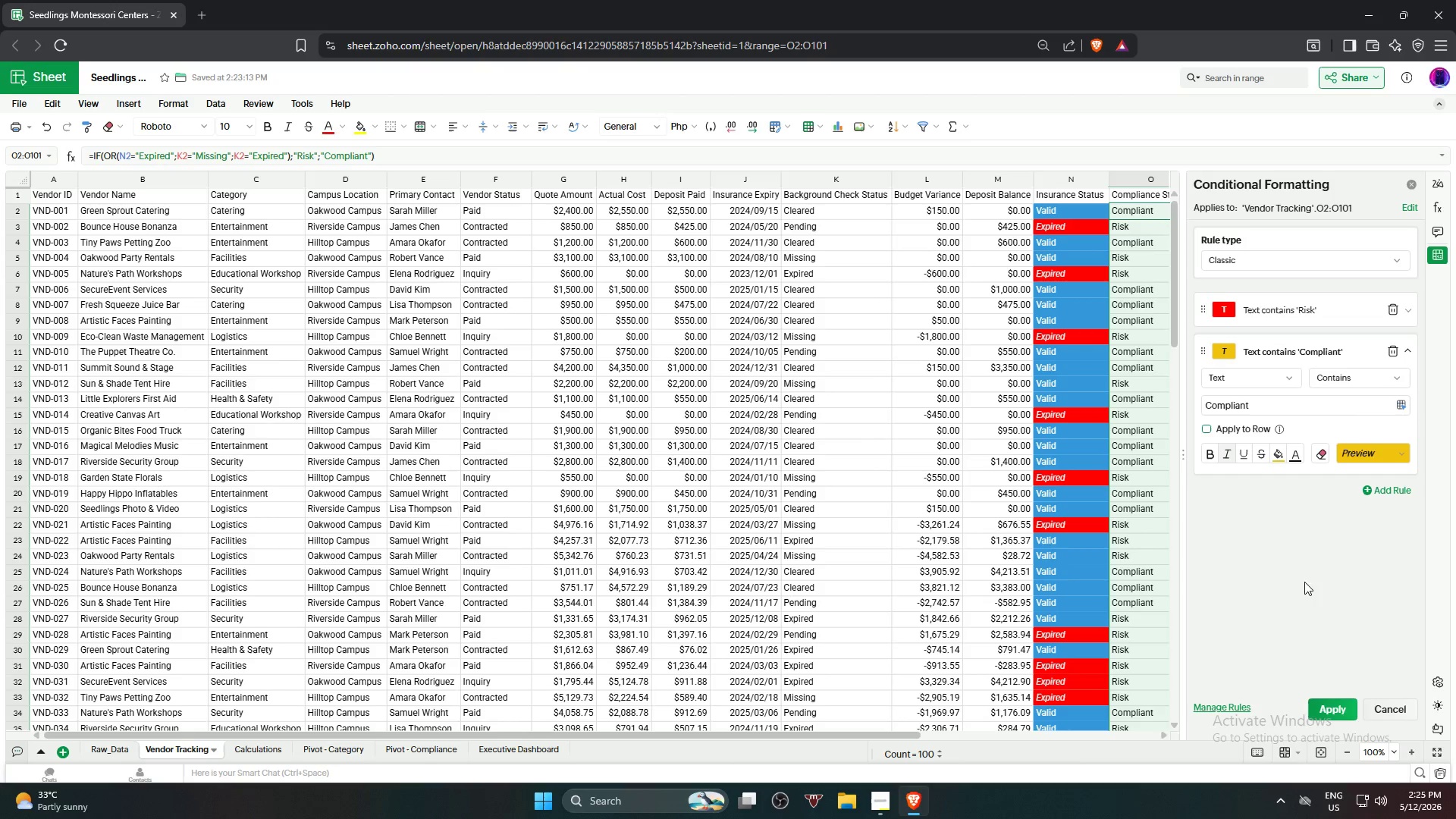 
left_click([1380, 483])
 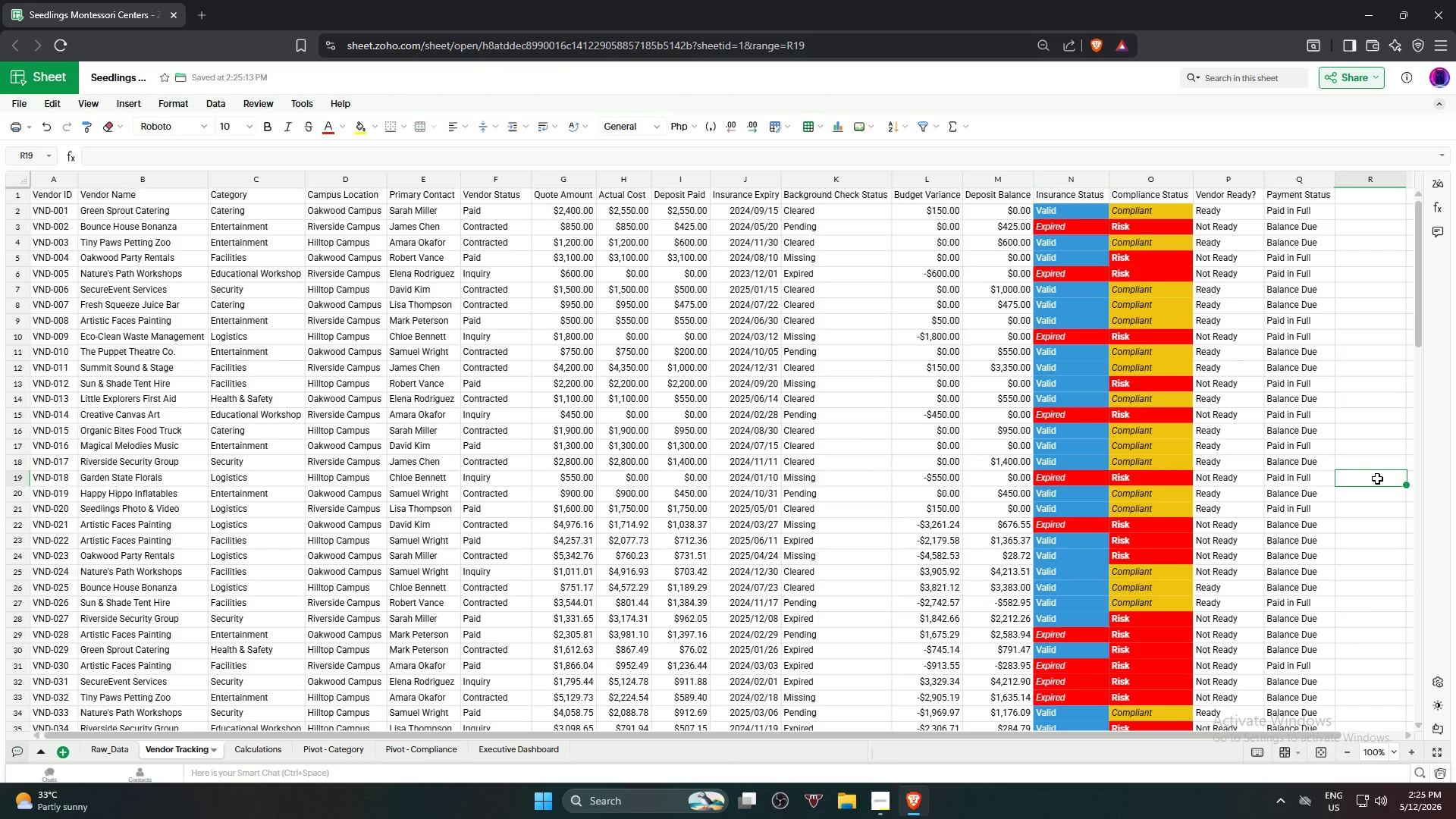 
scroll: coordinate [1377, 479], scroll_direction: up, amount: 1.0
 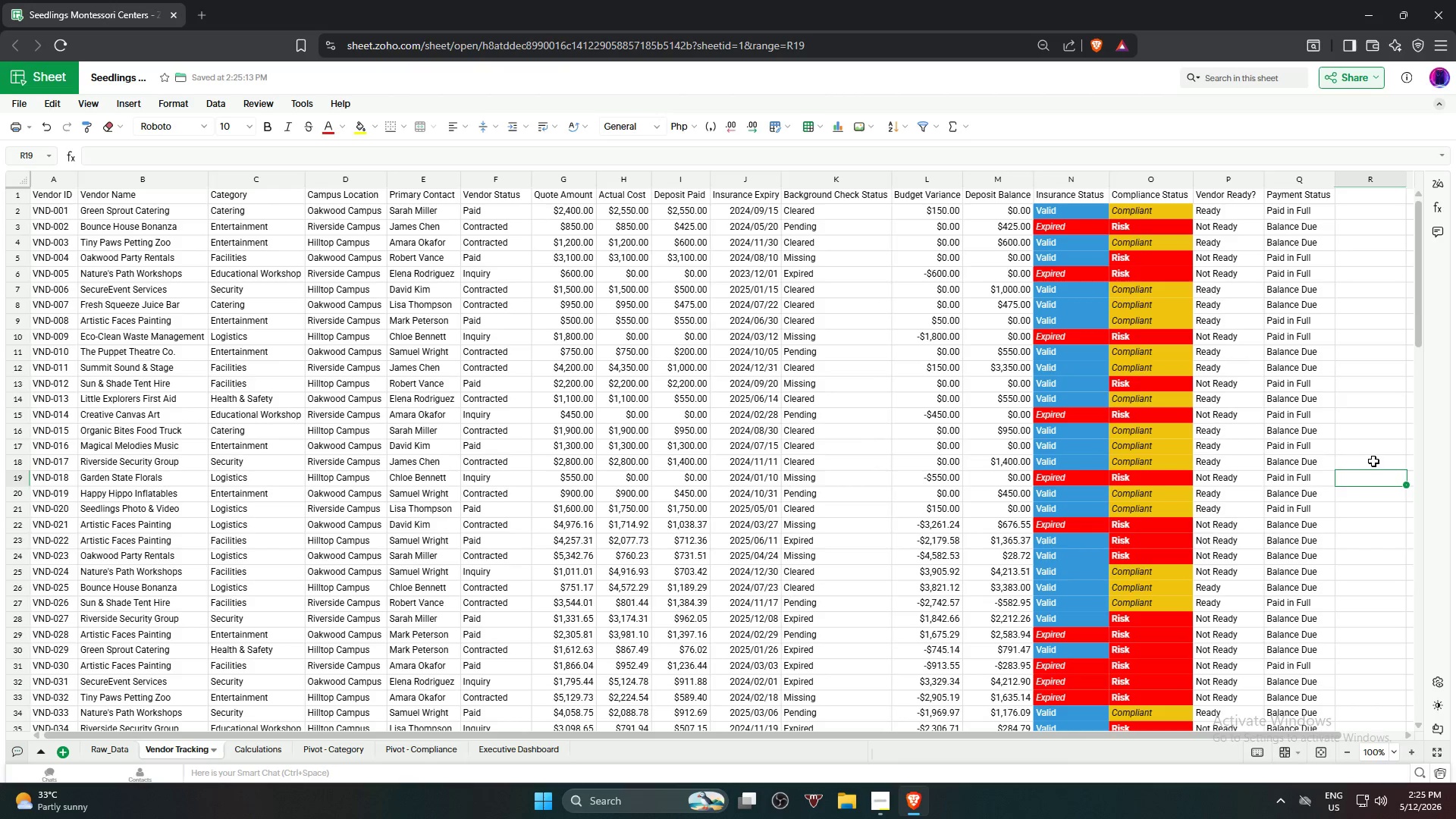 
scroll: coordinate [1348, 479], scroll_direction: down, amount: 11.0
 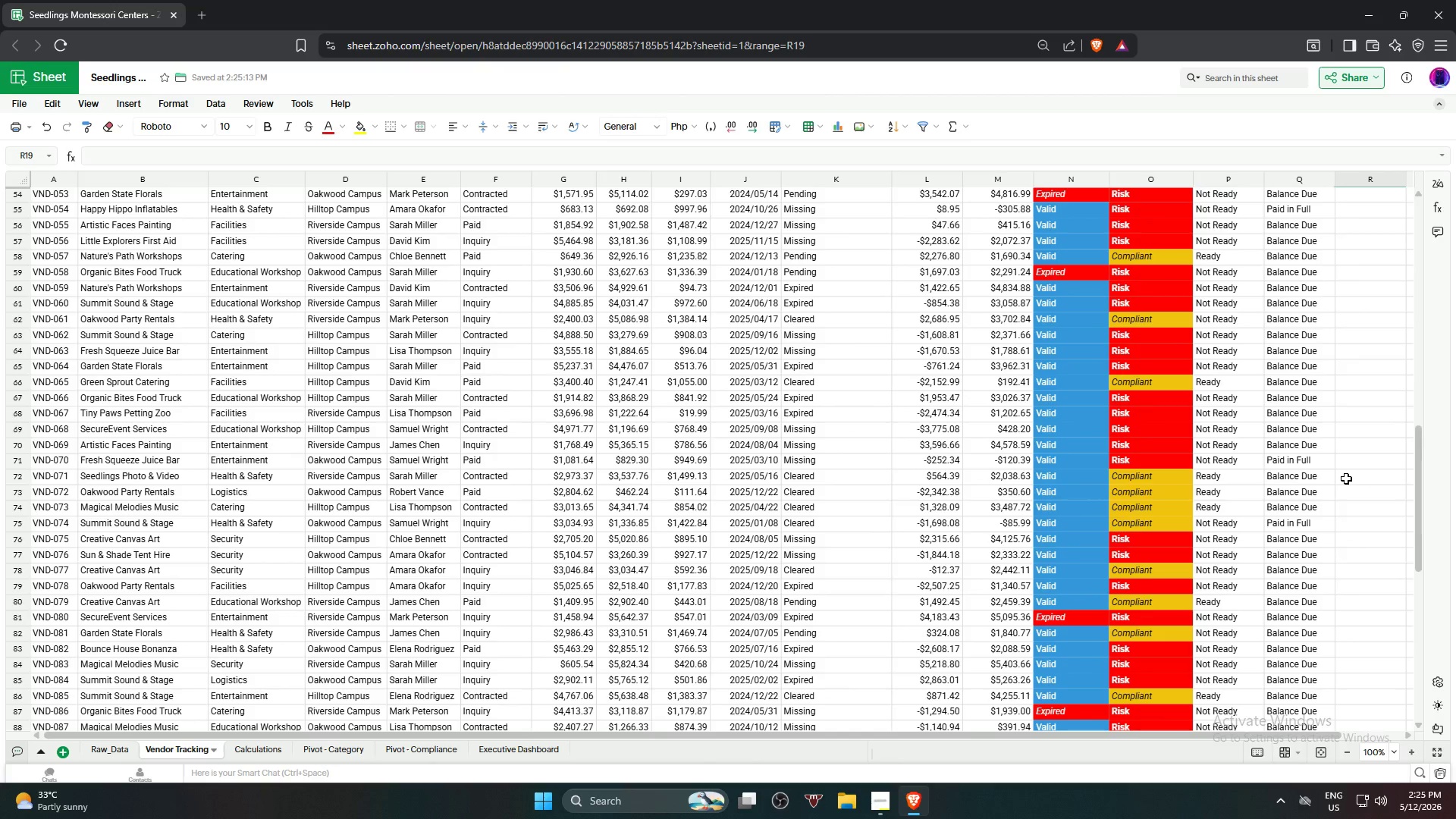 
scroll: coordinate [1333, 441], scroll_direction: up, amount: 19.0
 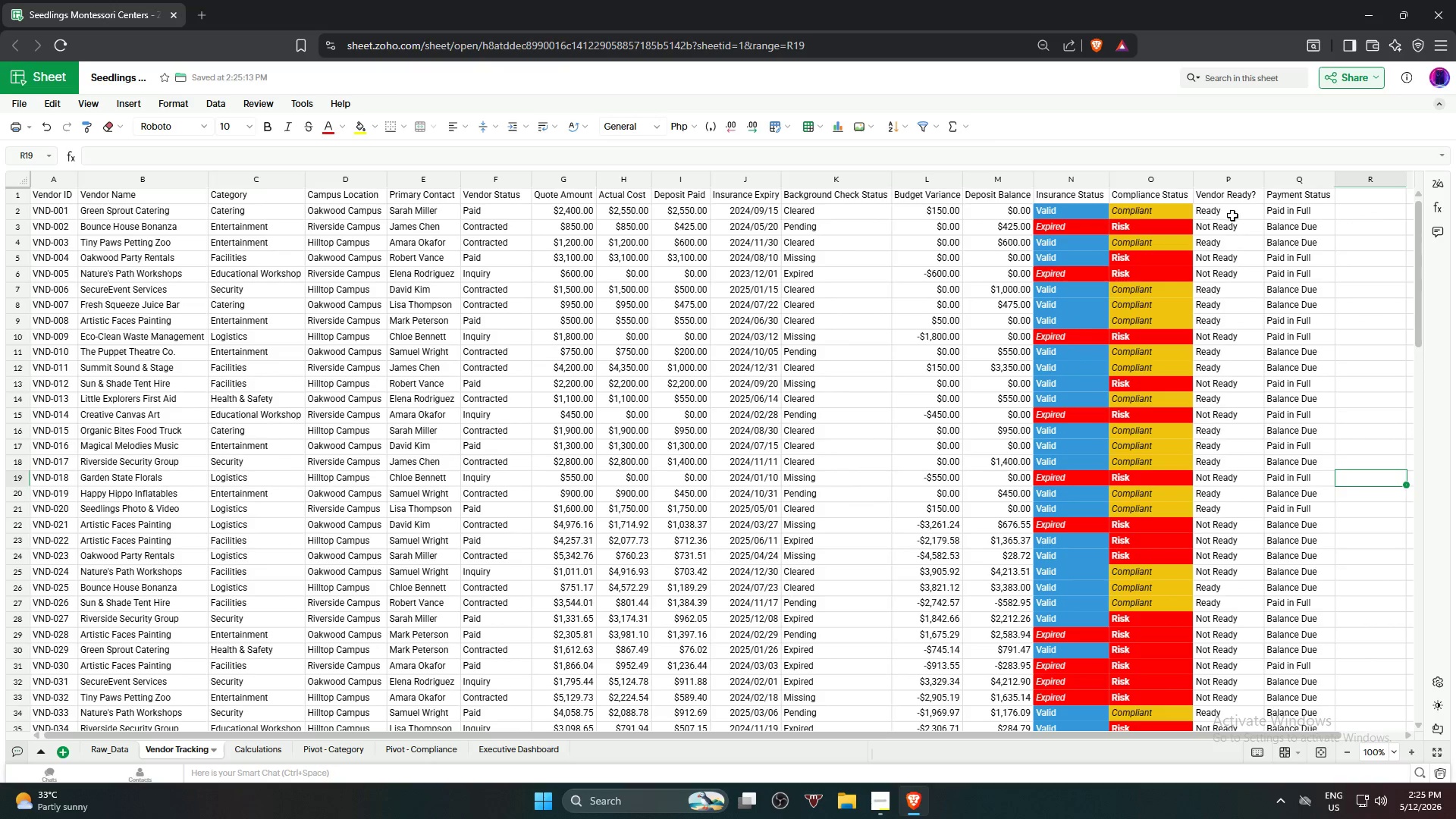 
left_click([1232, 212])
 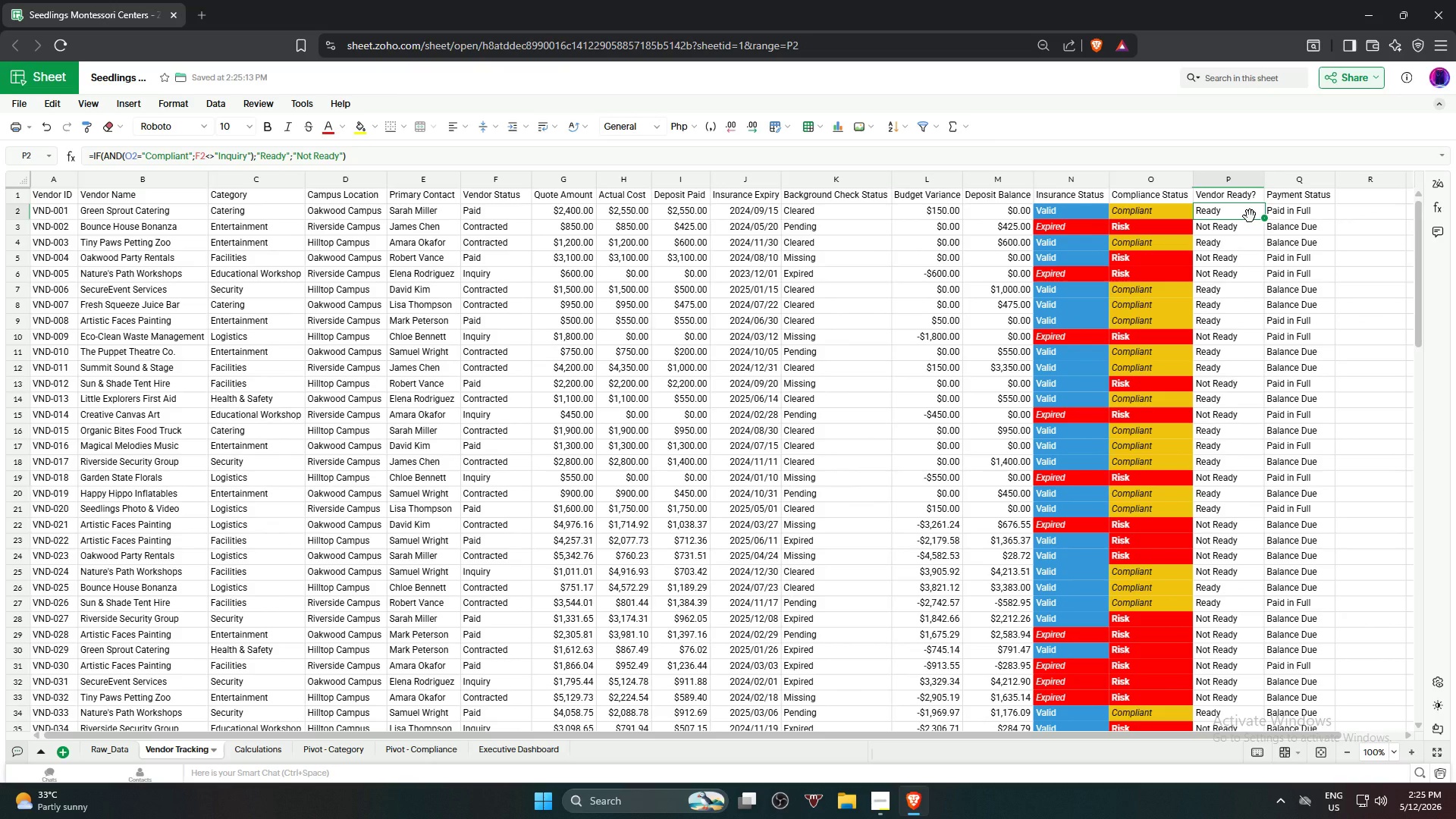 
wait(5.58)
 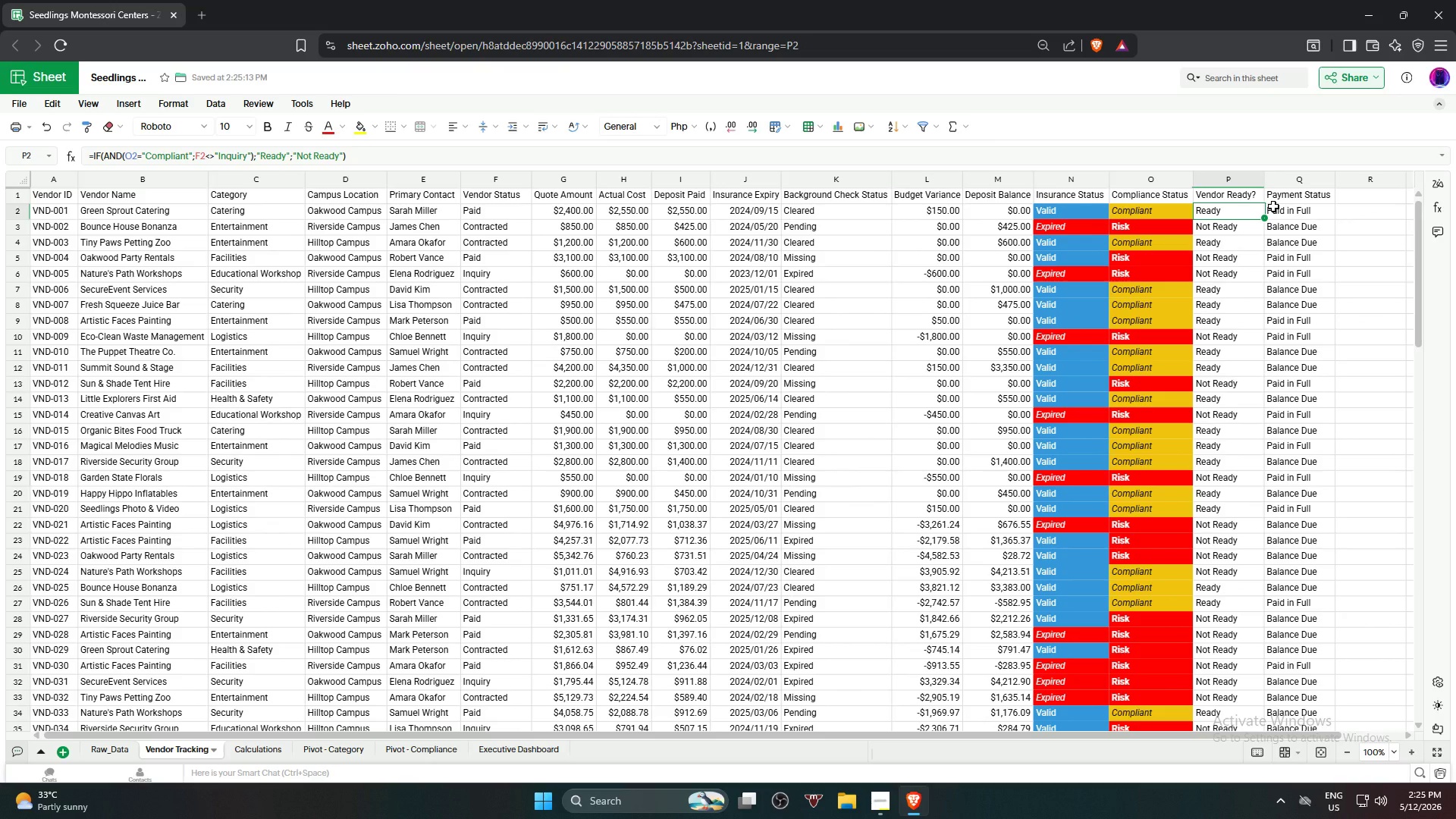 
left_click([1148, 213])
 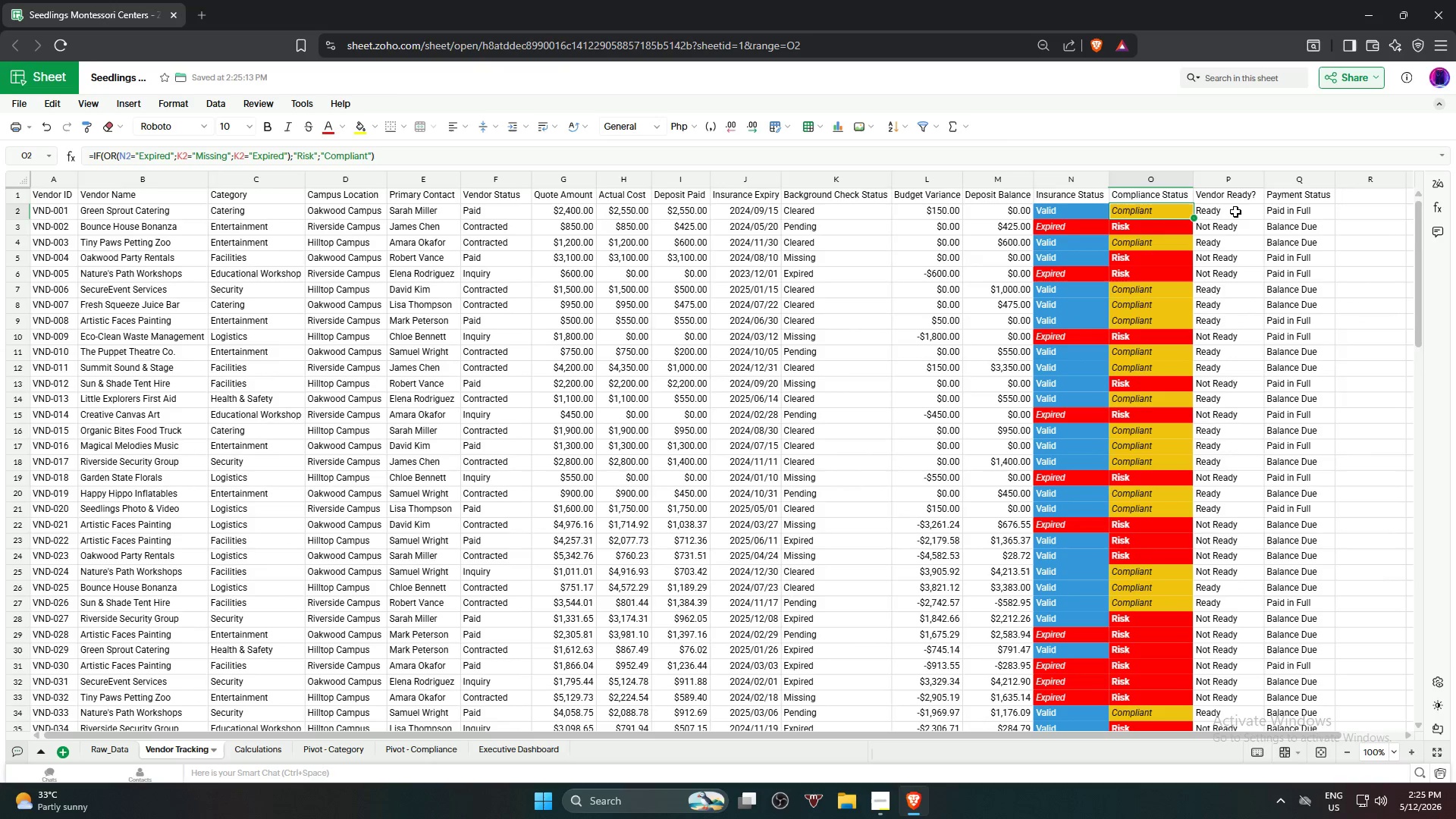 
left_click([1235, 212])
 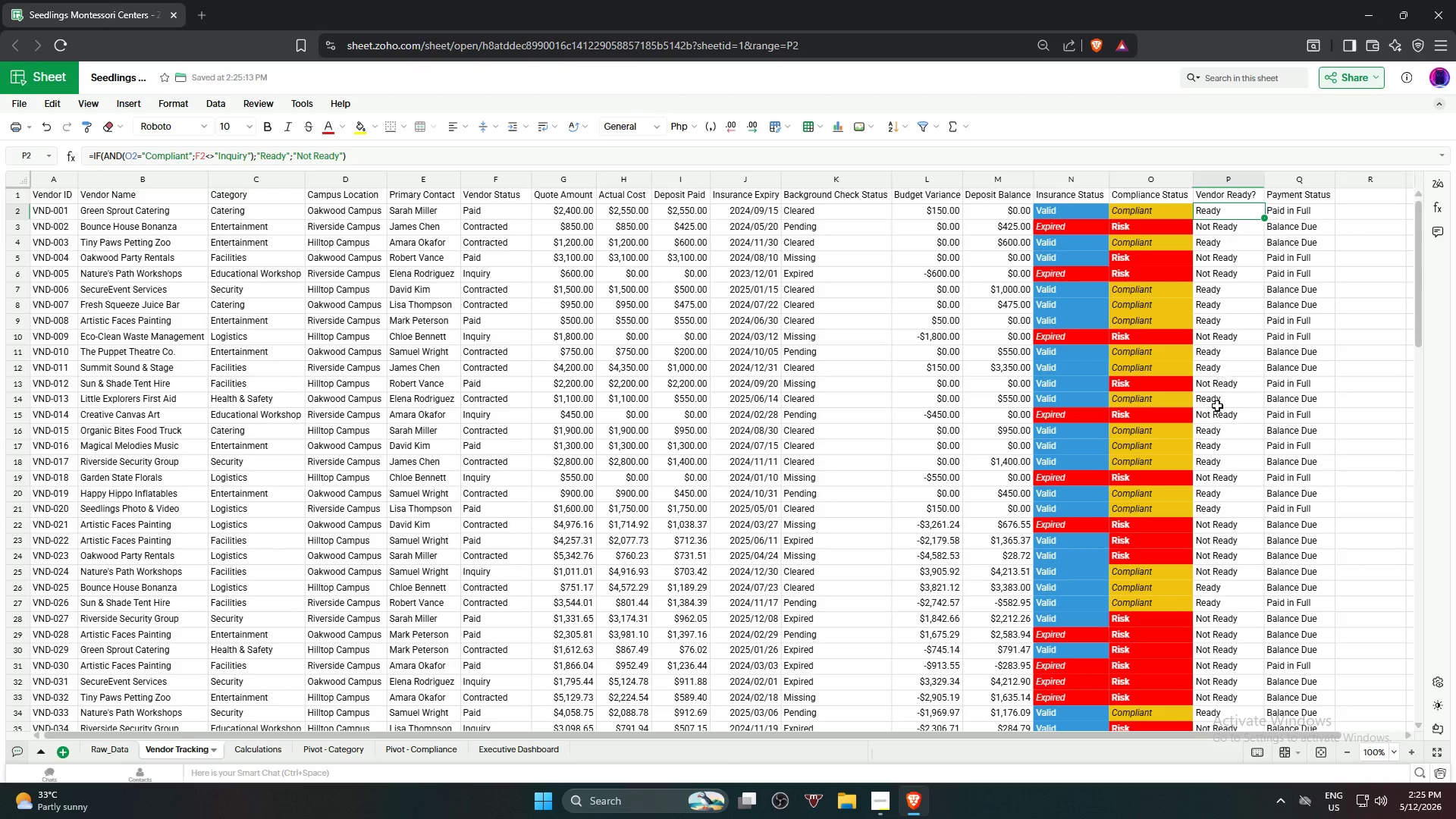 
scroll: coordinate [1223, 482], scroll_direction: down, amount: 14.0
 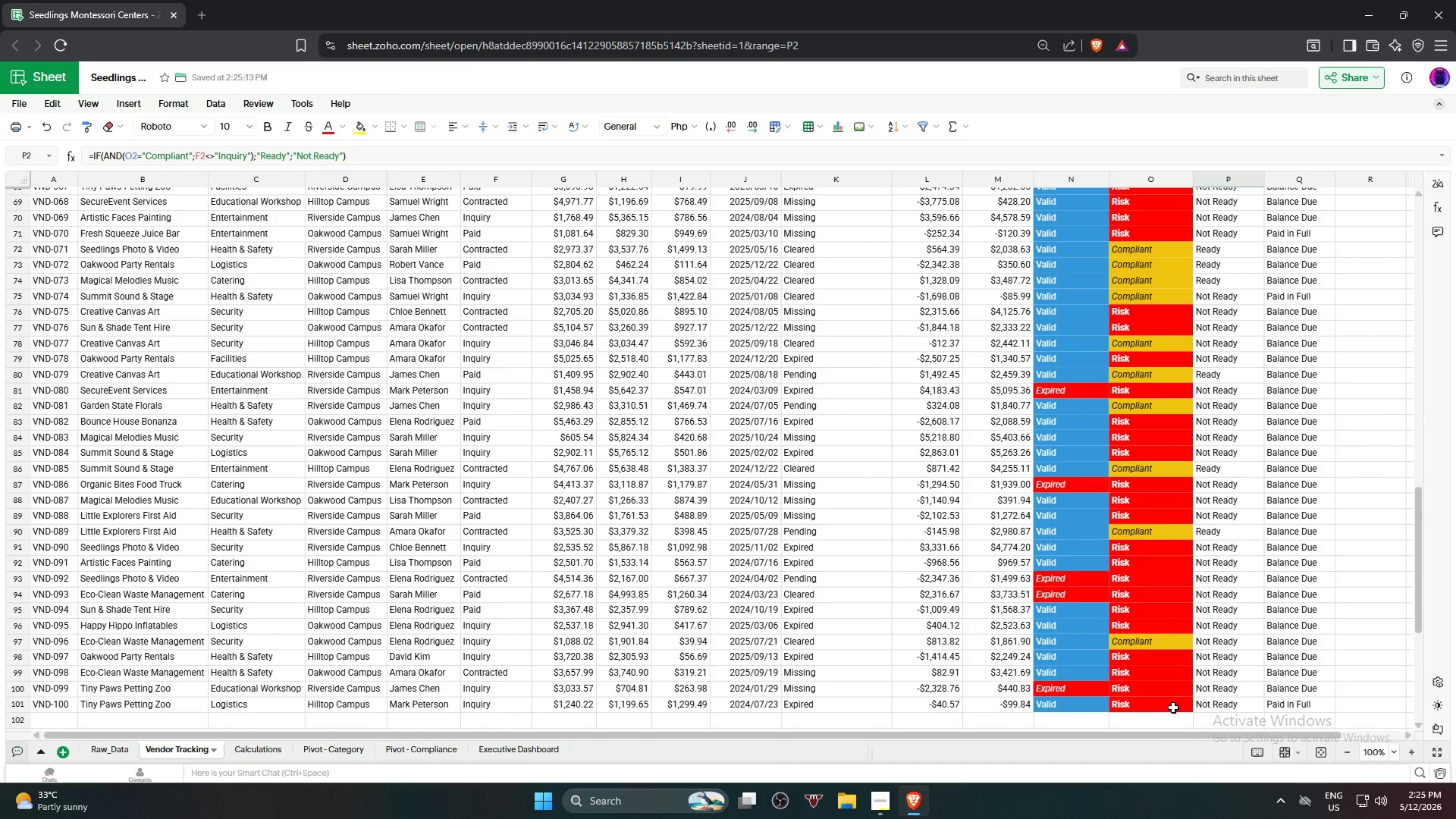 
wait(5.18)
 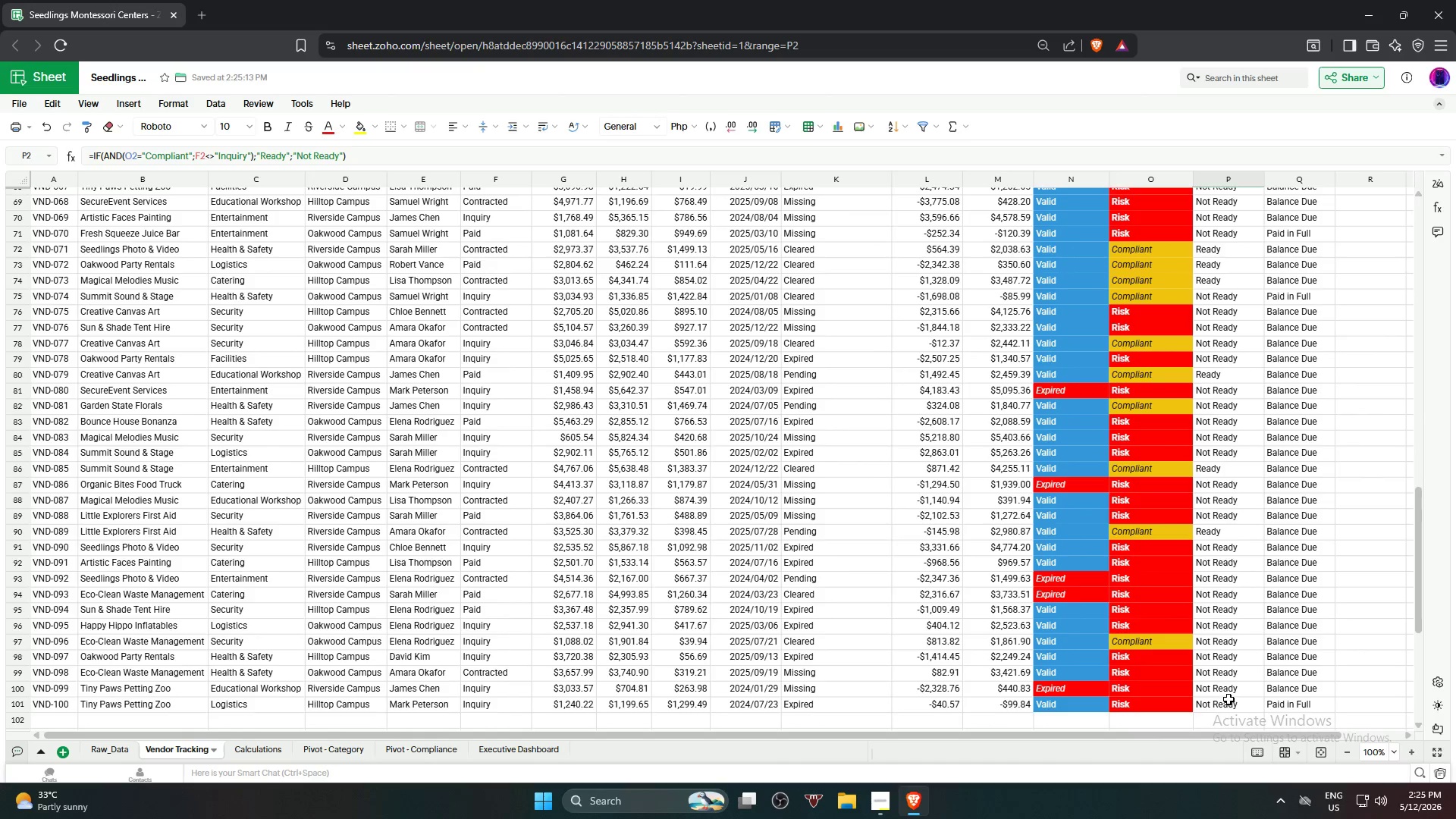 
scroll: coordinate [1233, 233], scroll_direction: up, amount: 18.0
 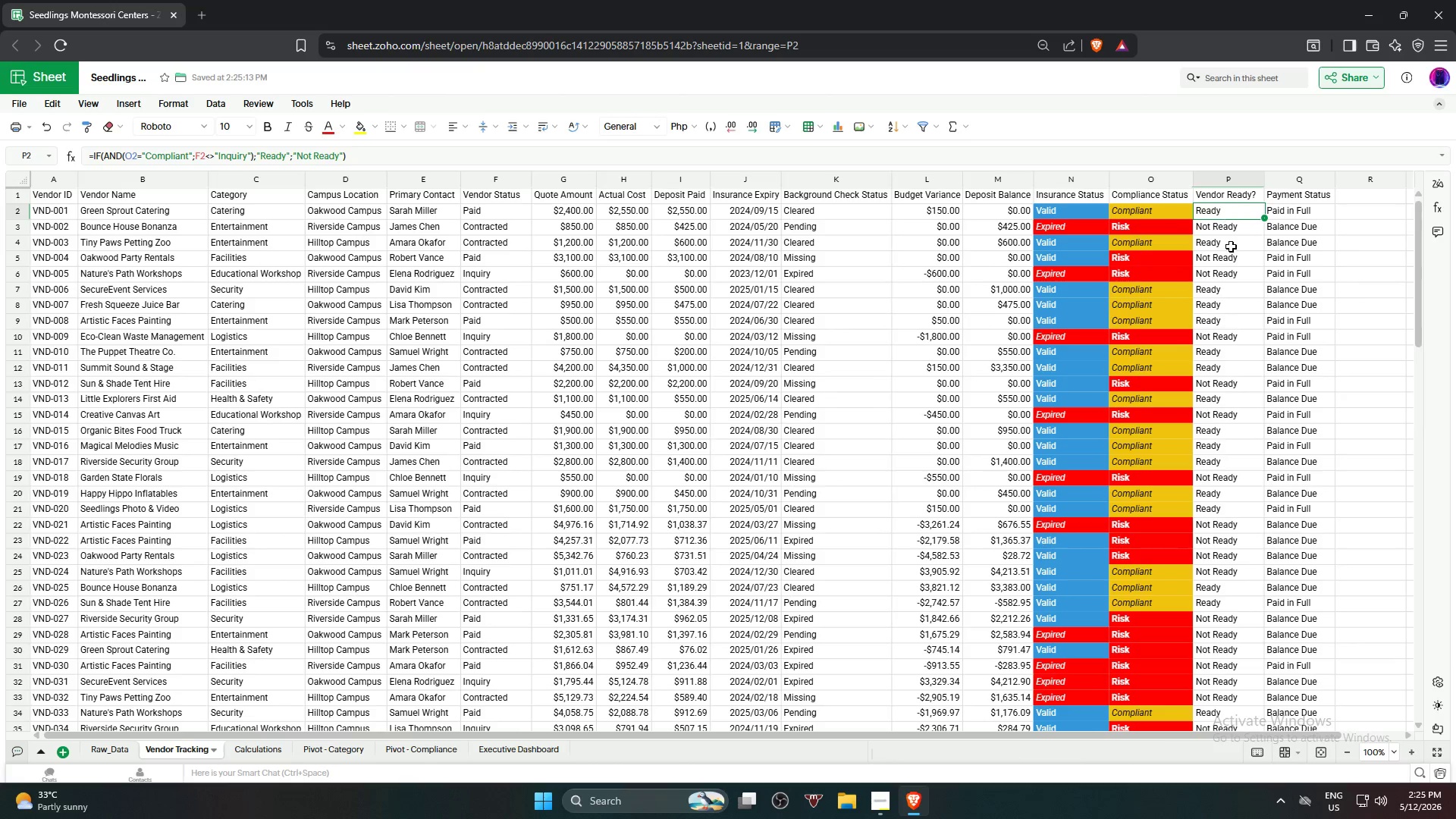 
hold_key(key=ShiftLeft, duration=0.7)
 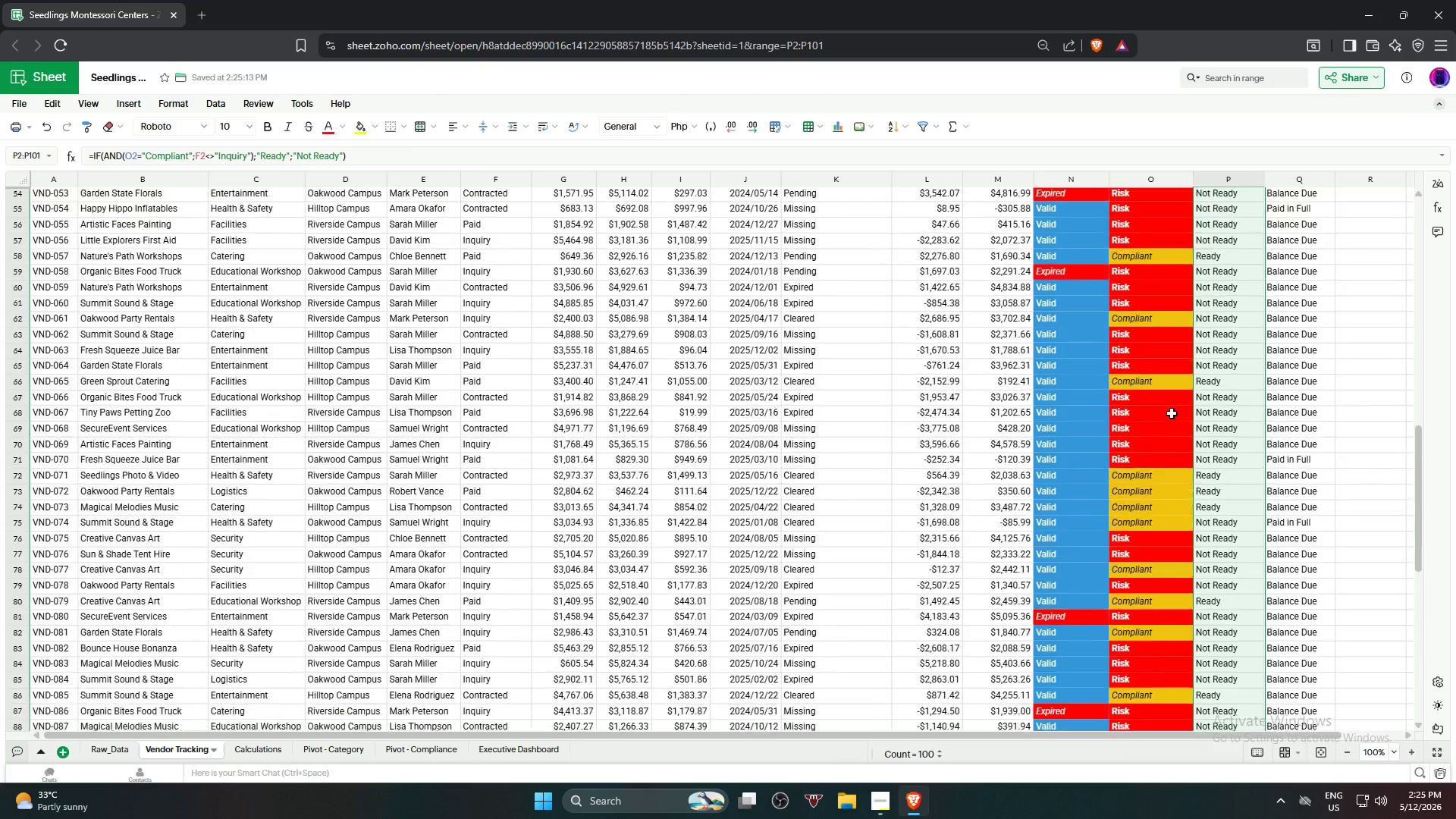 
scroll: coordinate [1235, 412], scroll_direction: down, amount: 18.0
 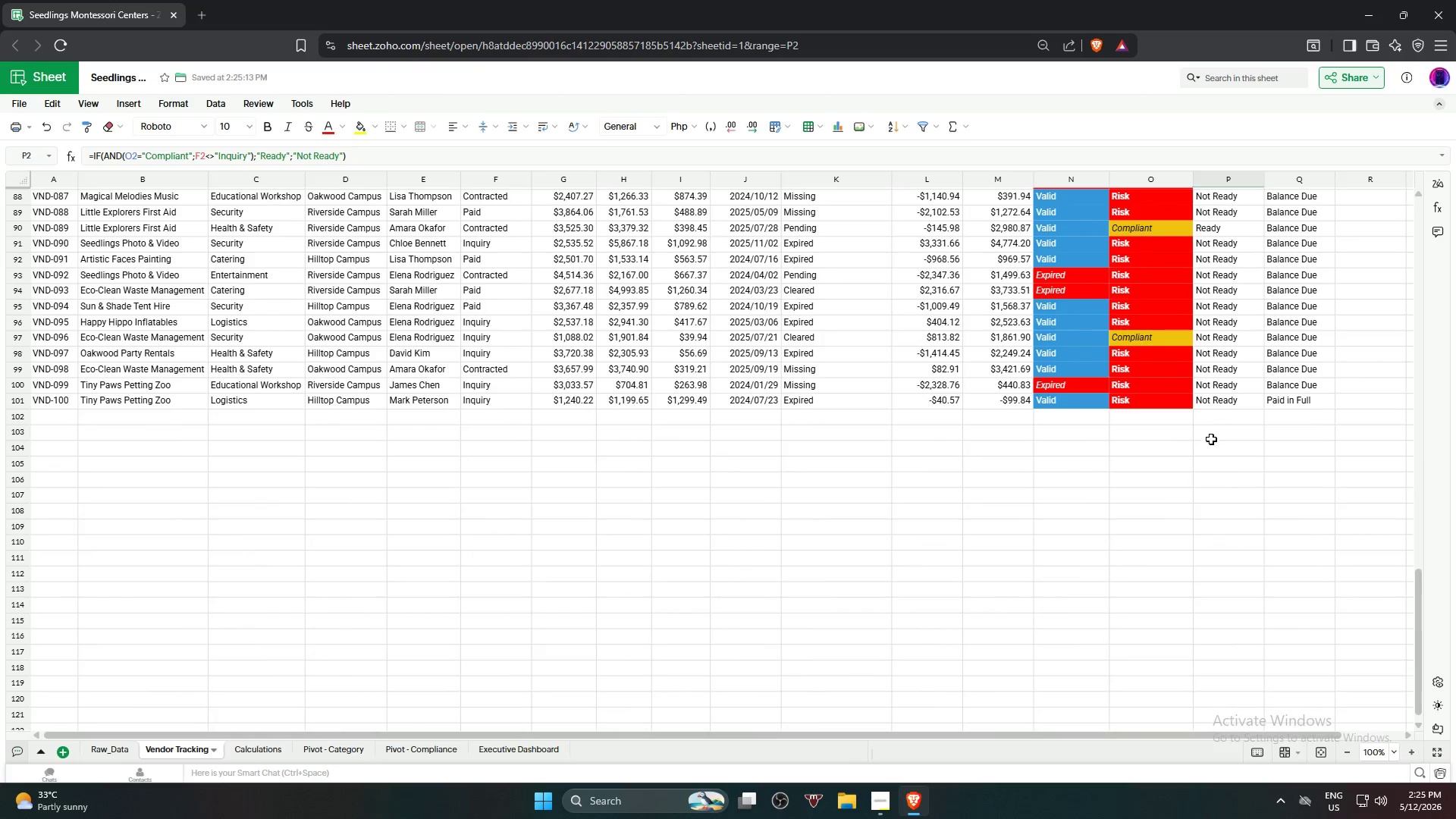 
left_click([1223, 403])
 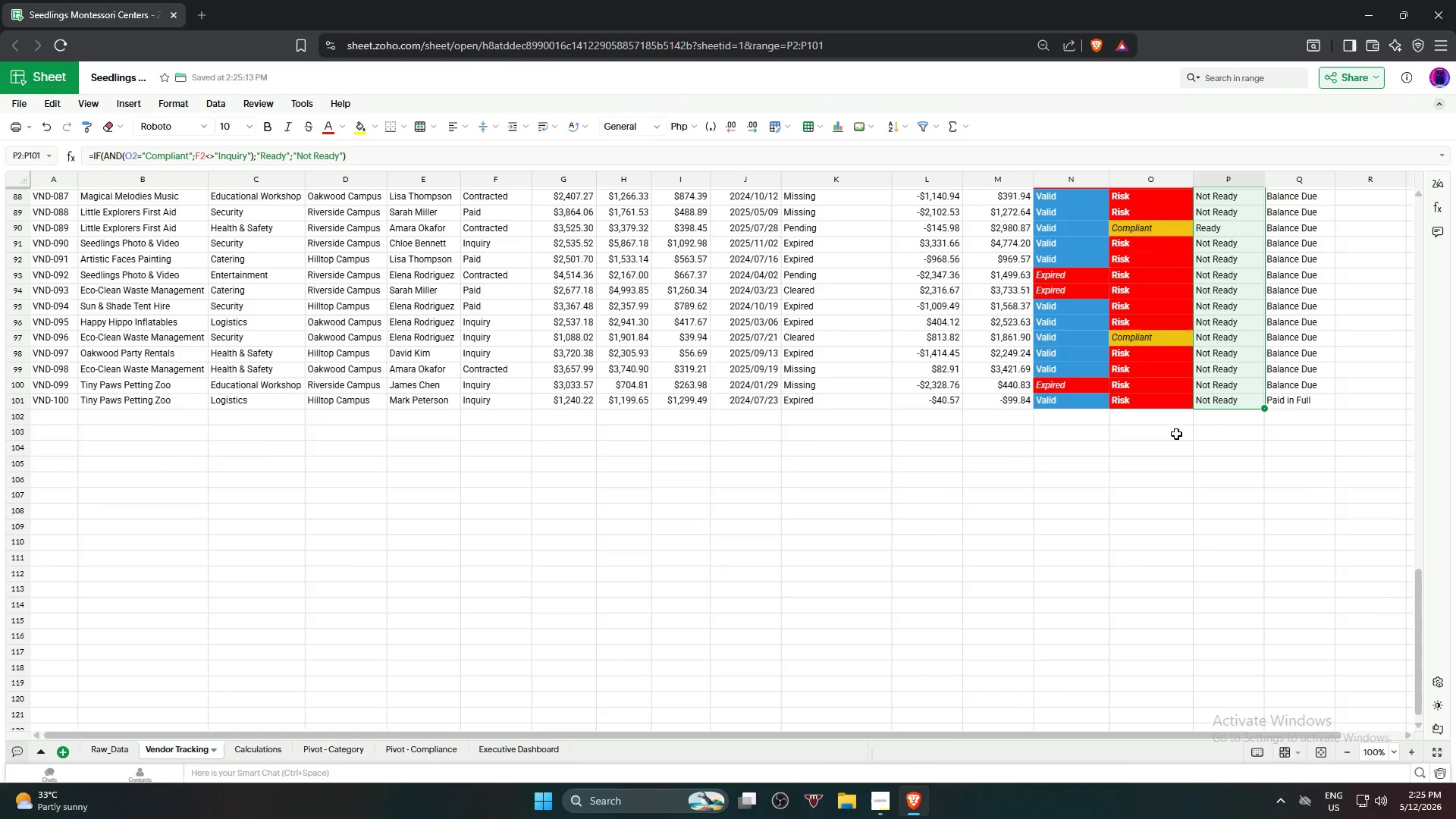 
scroll: coordinate [984, 419], scroll_direction: up, amount: 25.0
 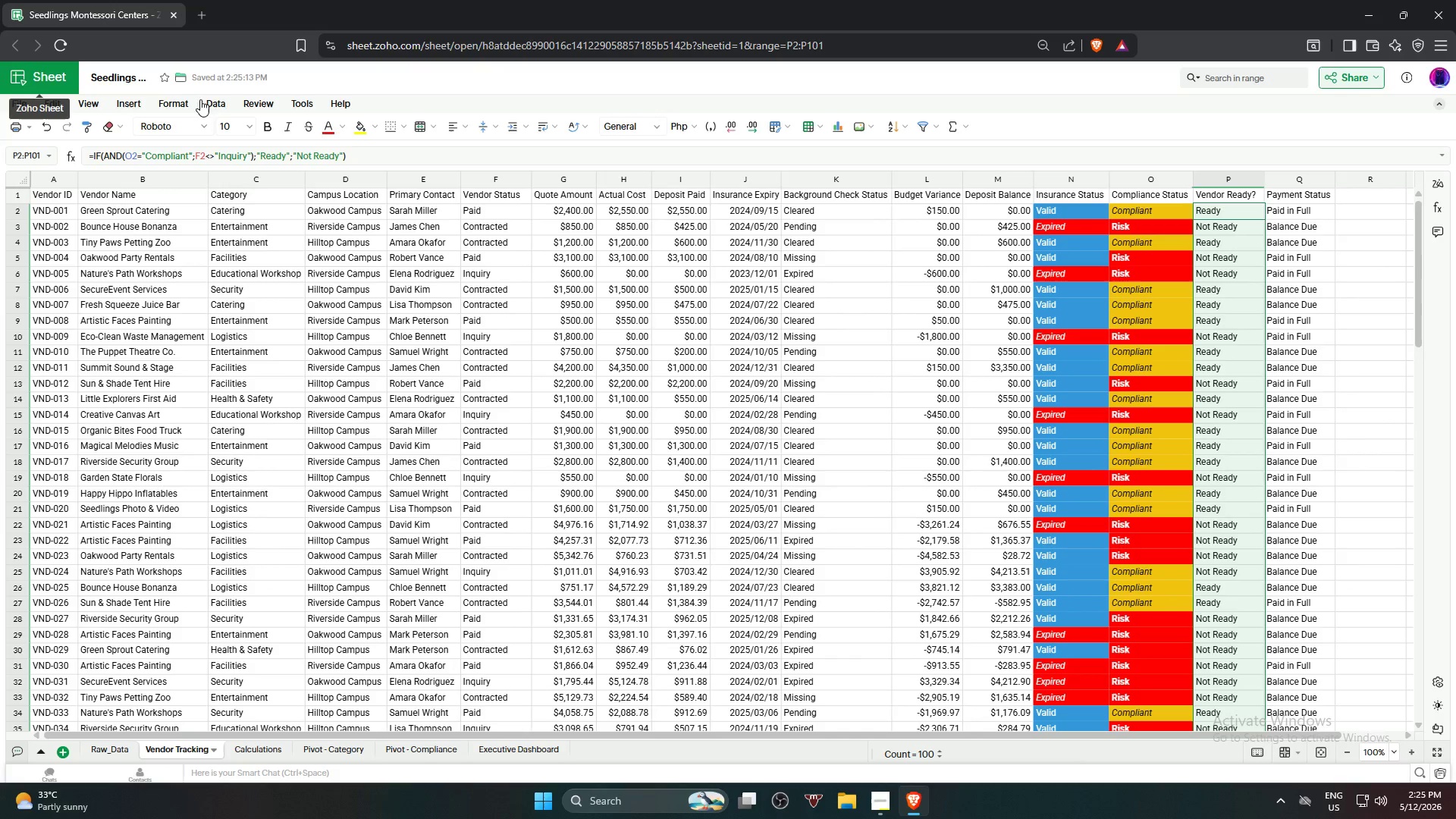 
left_click([211, 102])
 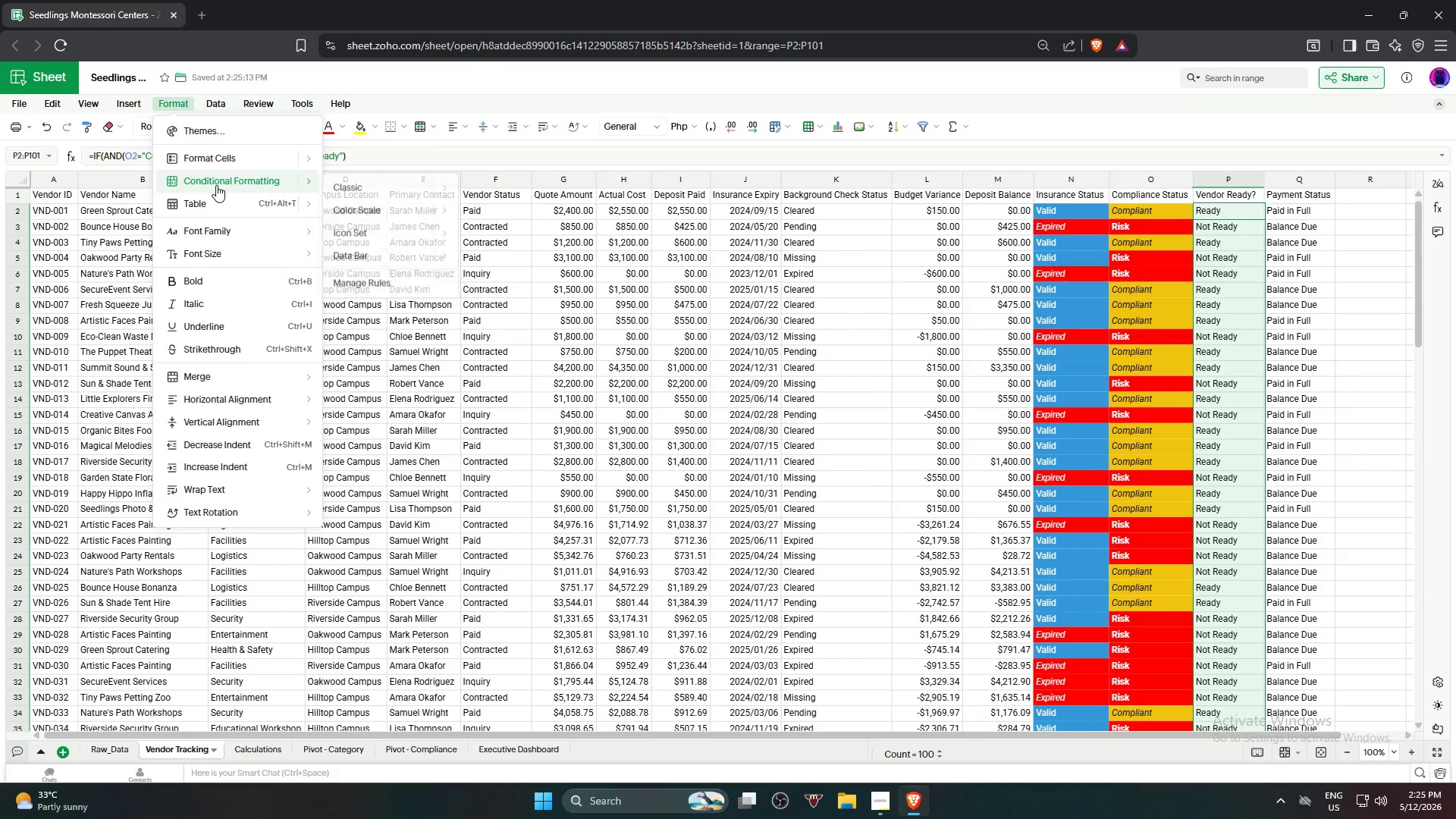 
mouse_move([444, 183])
 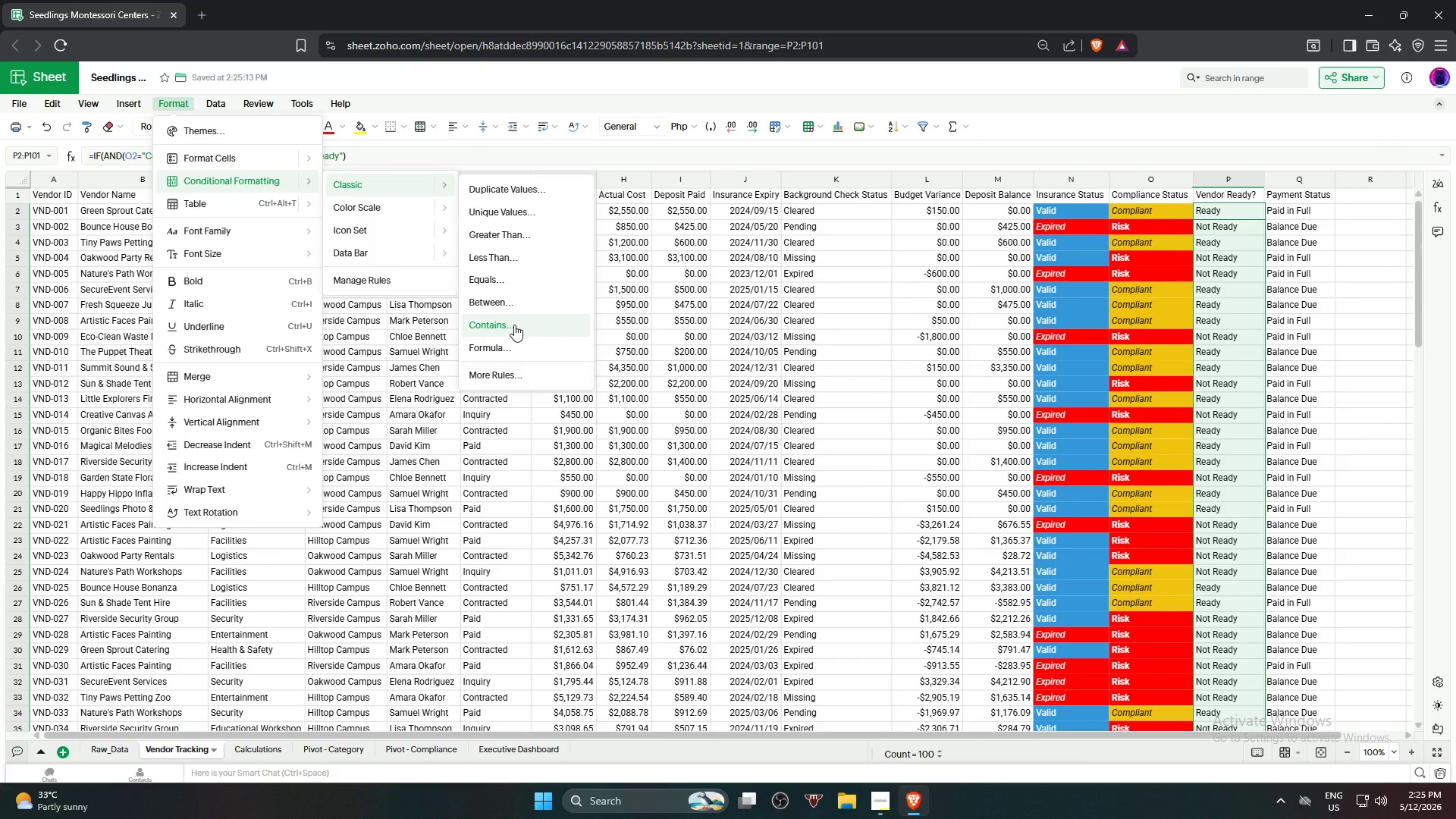 
left_click([513, 325])
 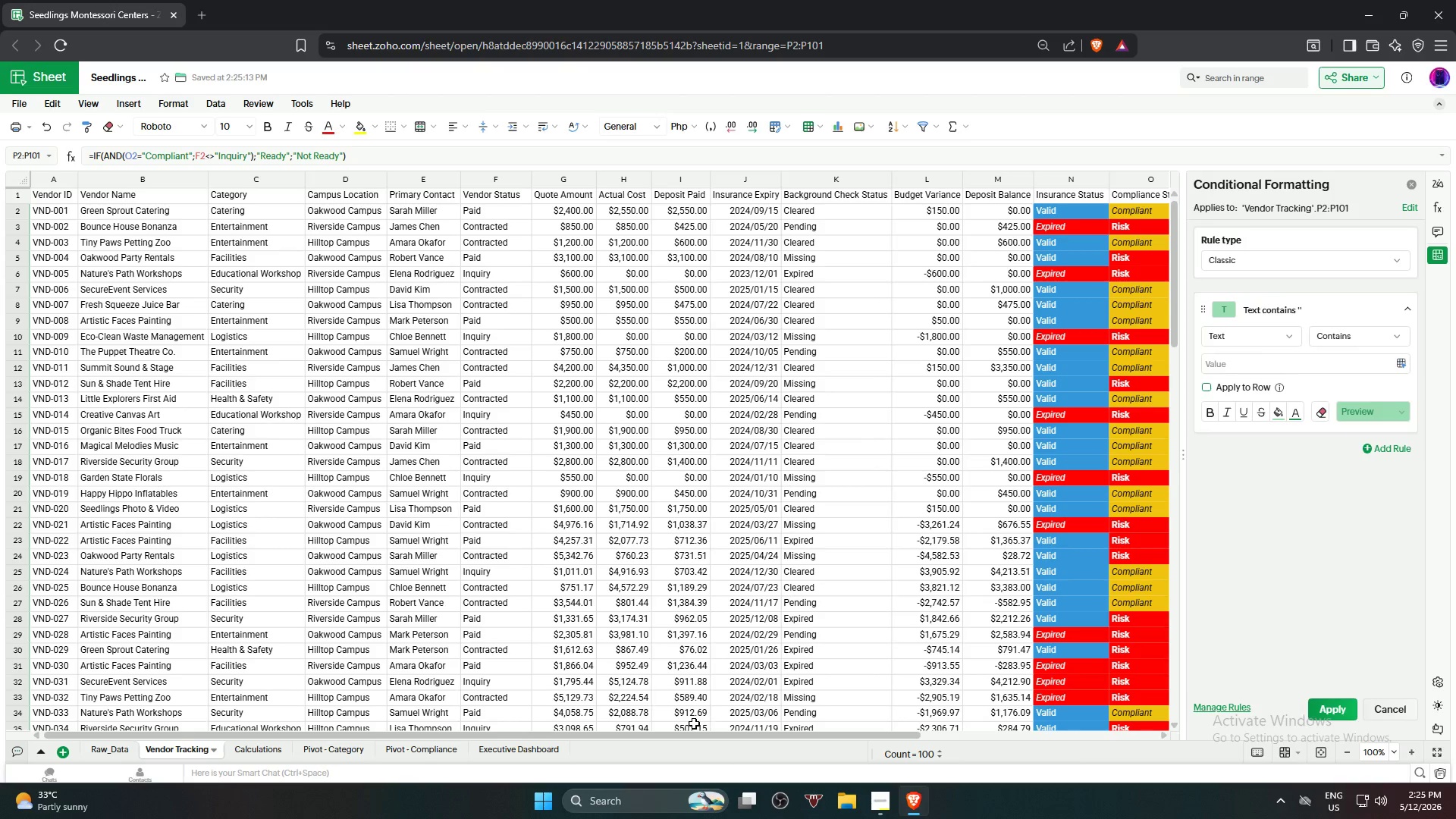 
left_click_drag(start_coordinate=[711, 736], to_coordinate=[984, 739])
 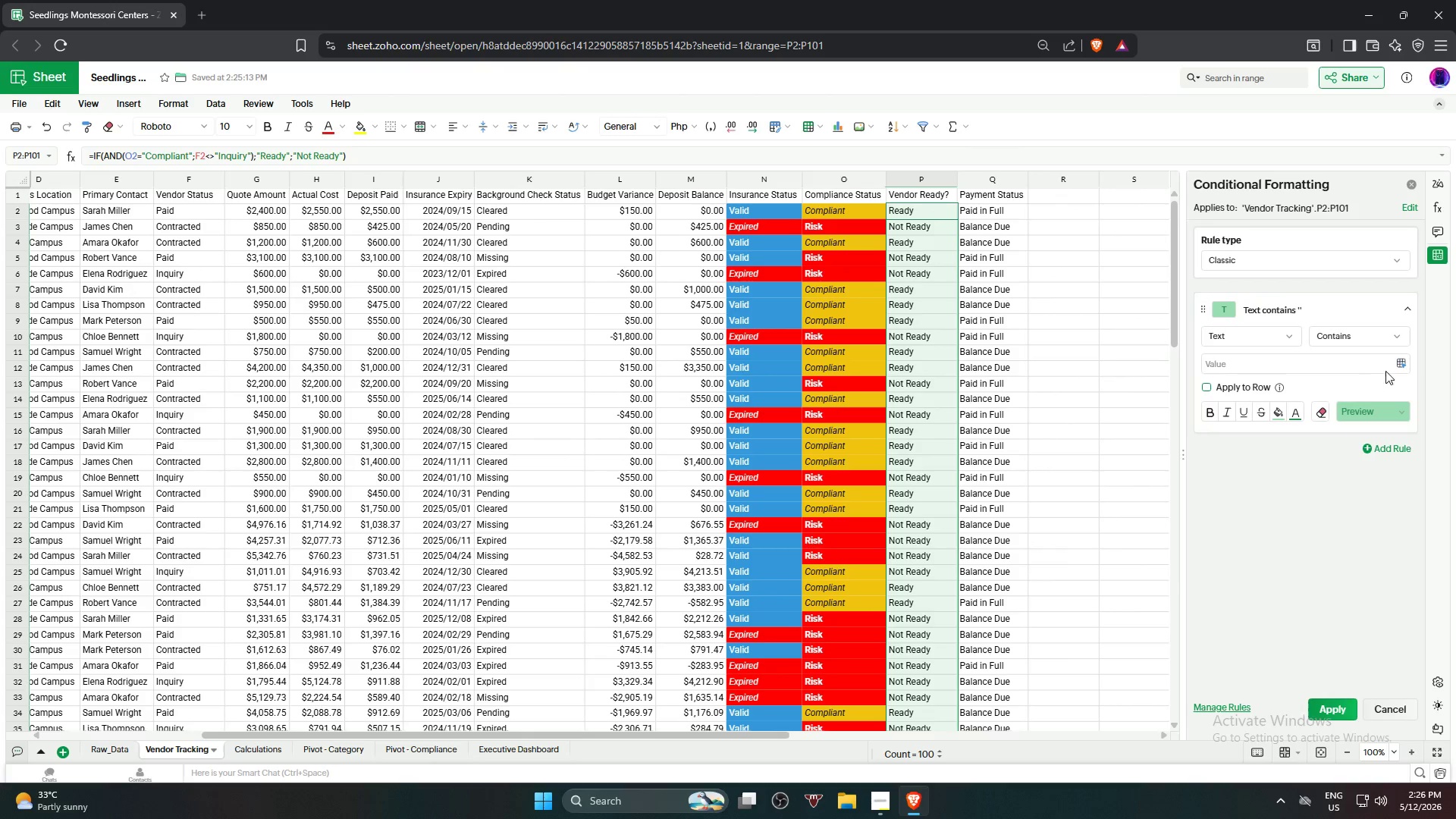 
left_click([1278, 411])
 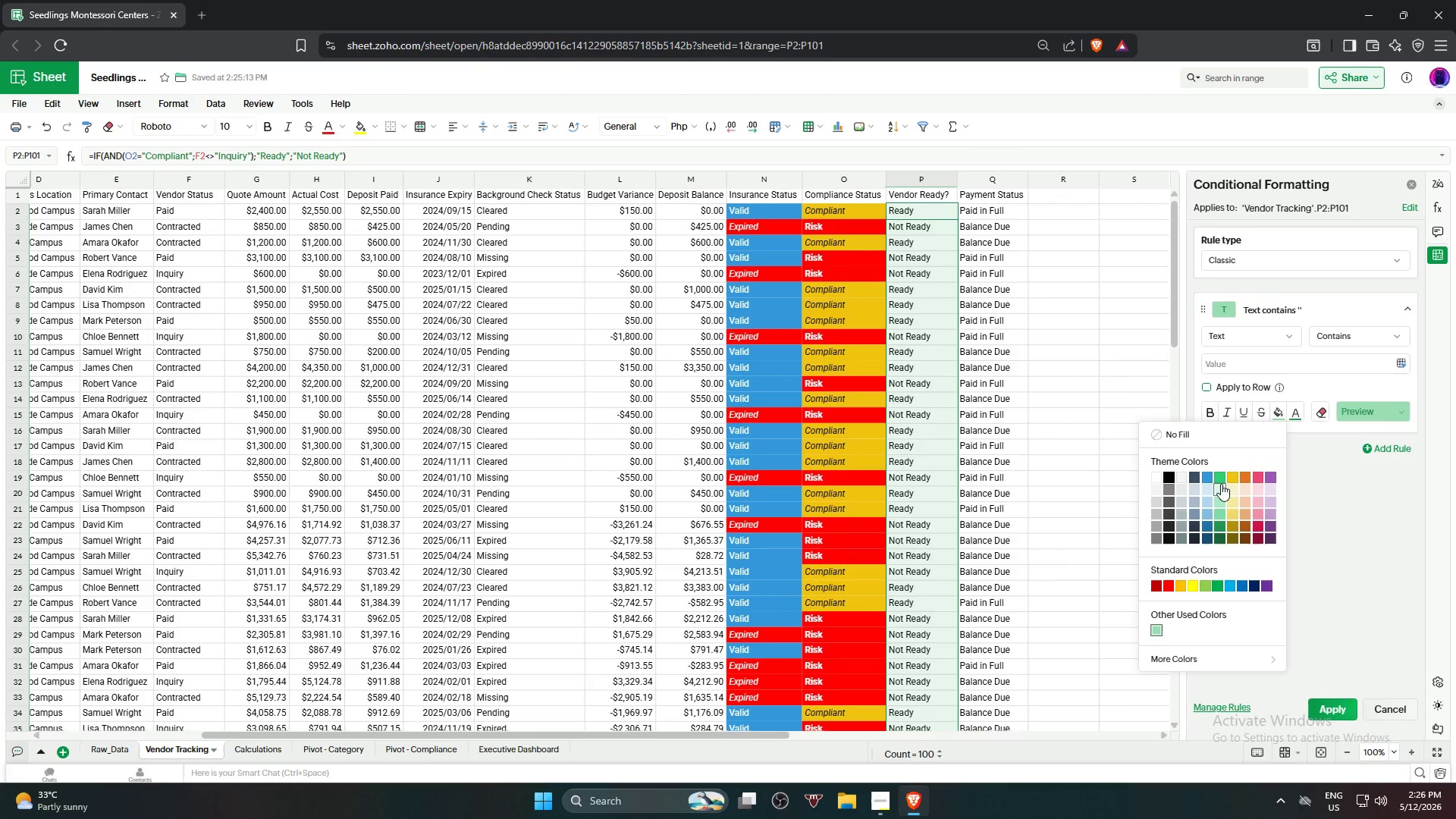 
left_click([1222, 475])
 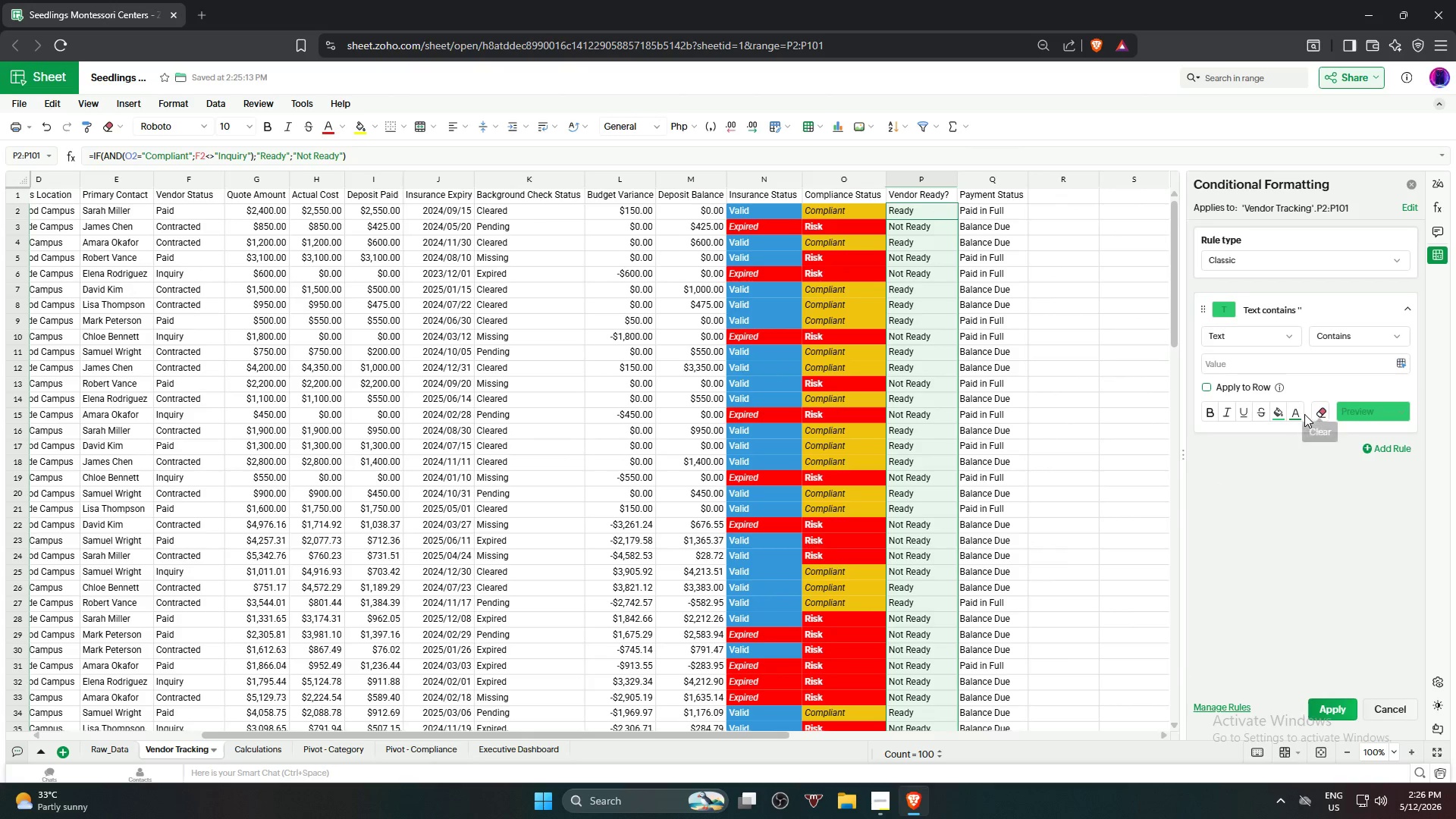 
left_click([1298, 411])
 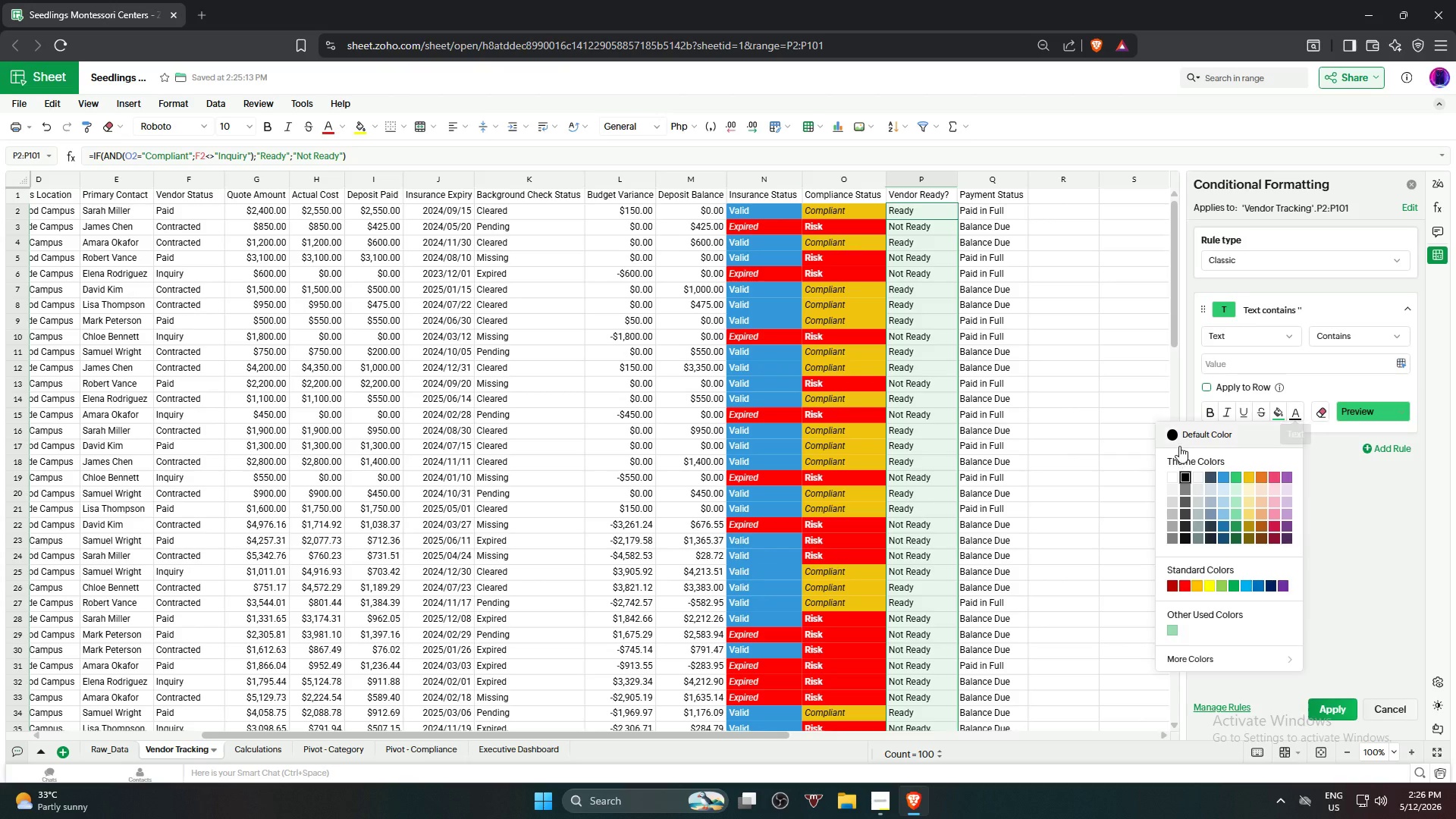 
left_click([1178, 440])
 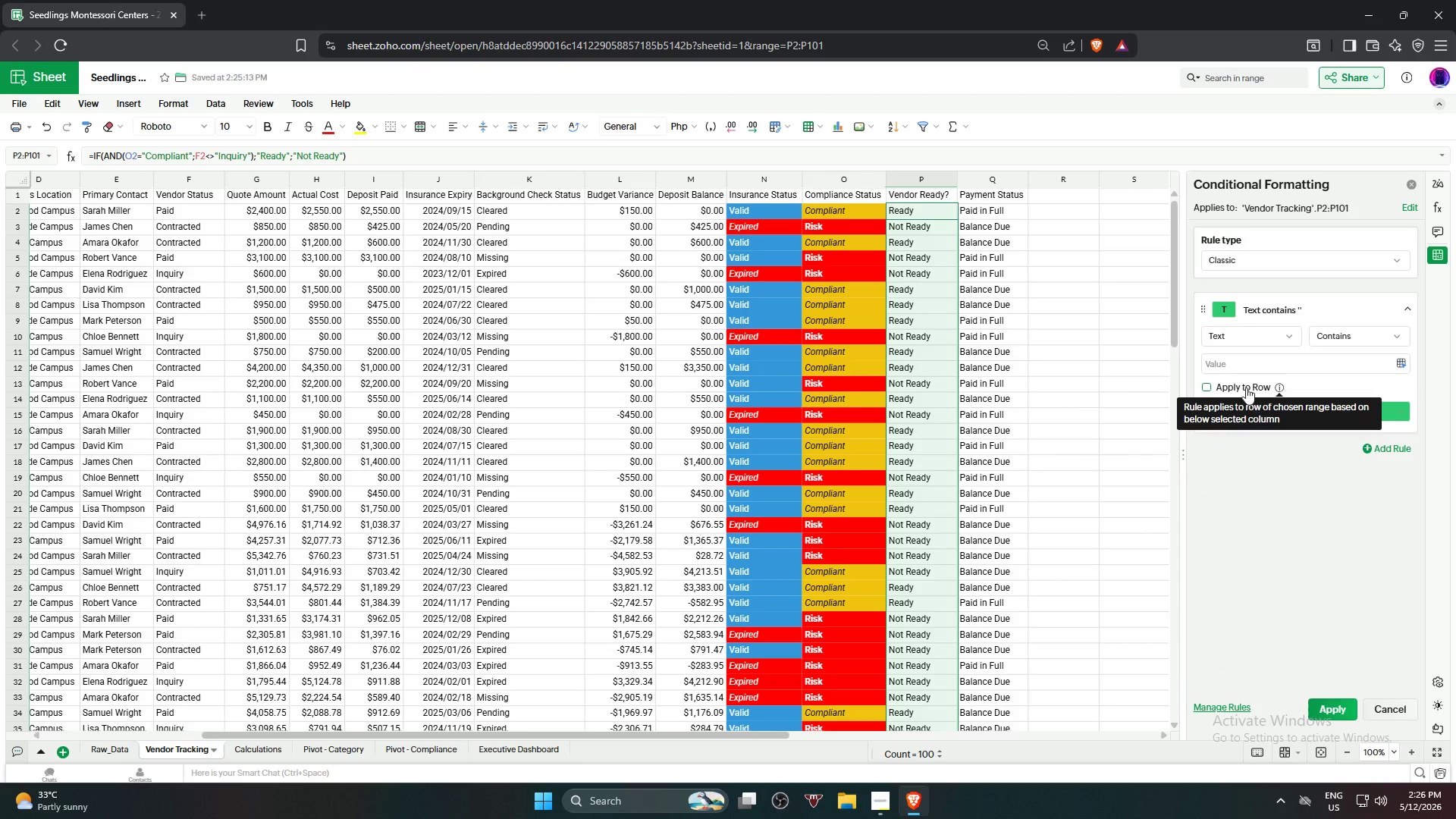 
left_click([1244, 366])
 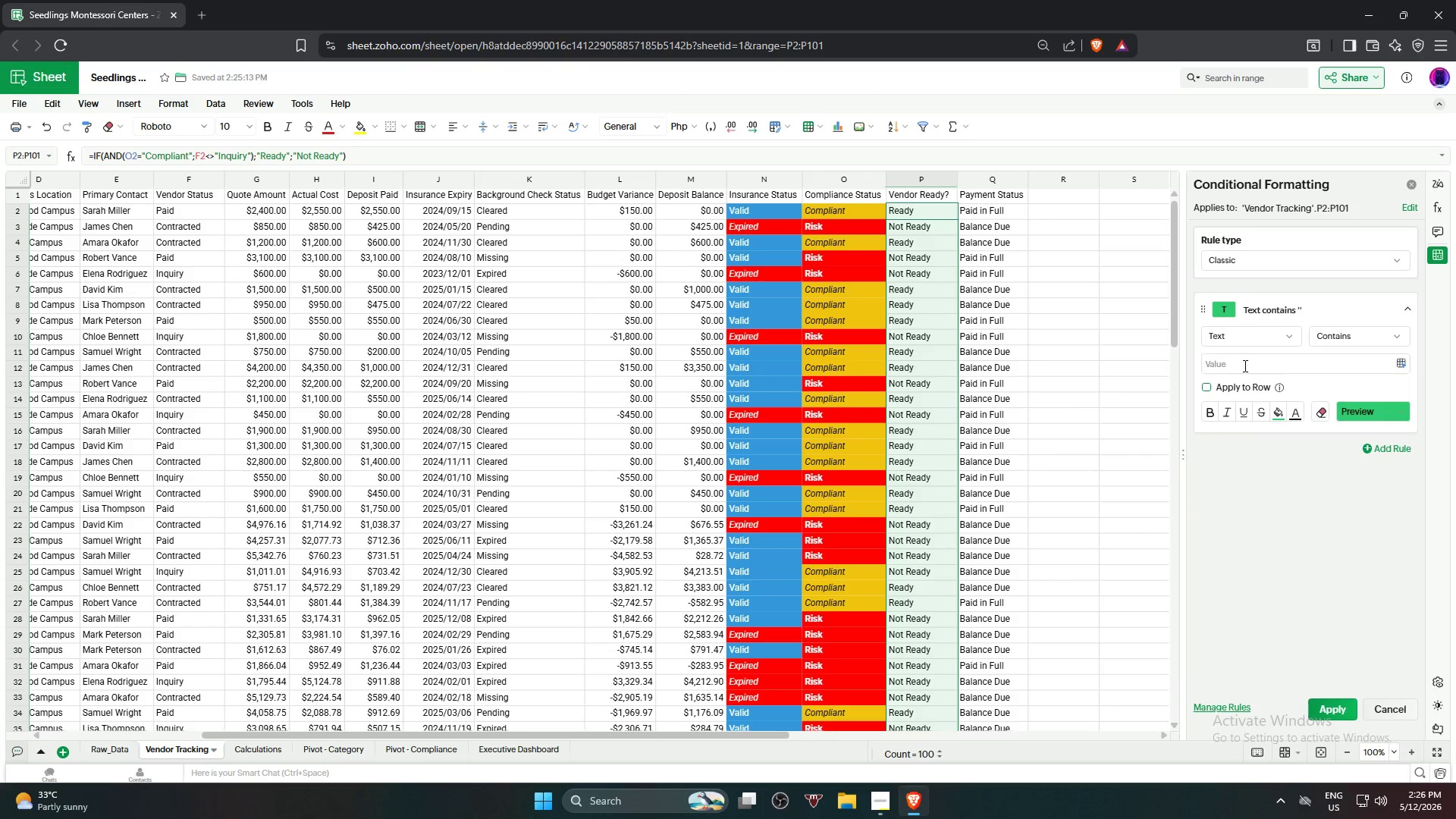 
type(Ready)
 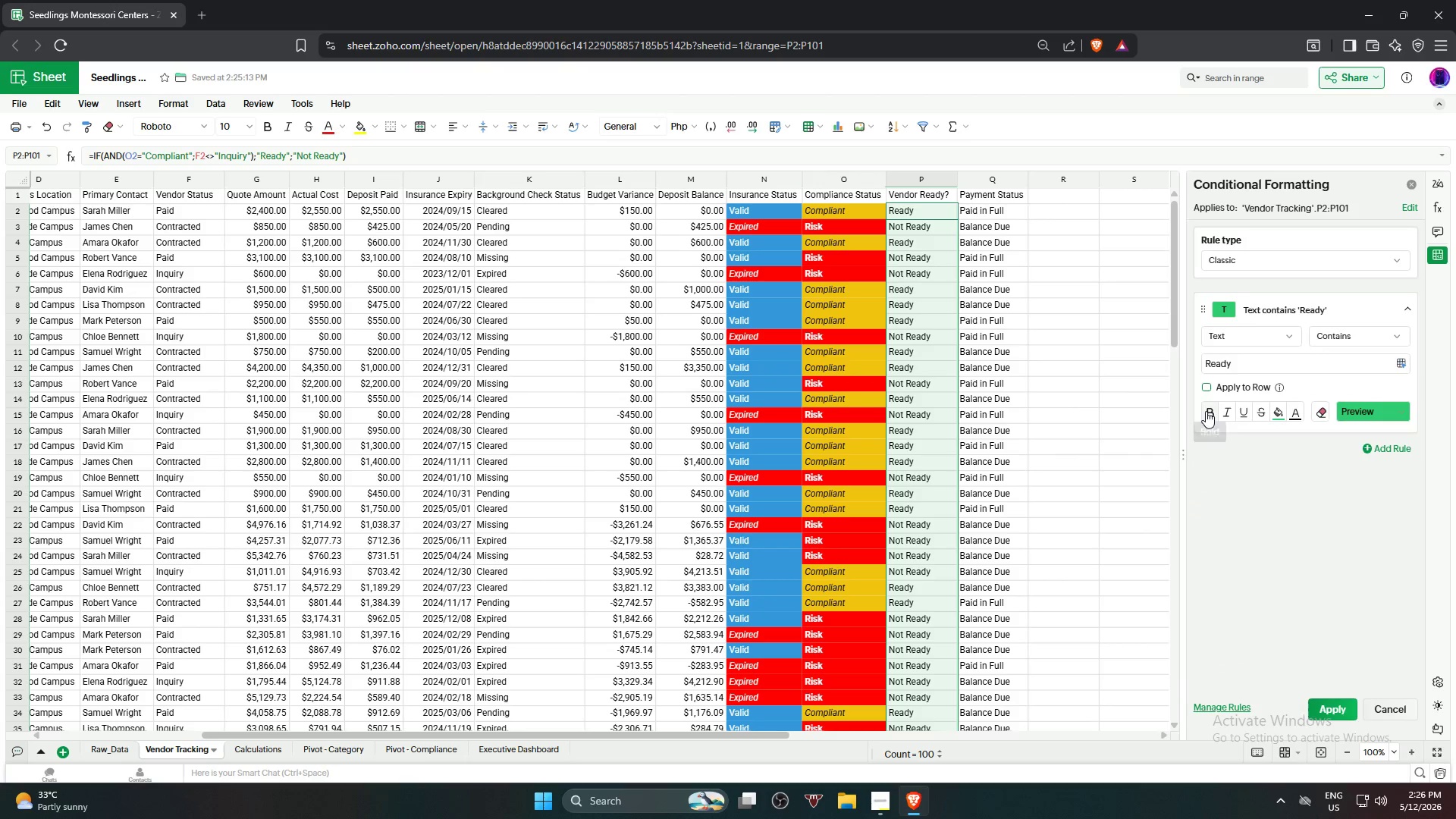 
left_click([1205, 417])
 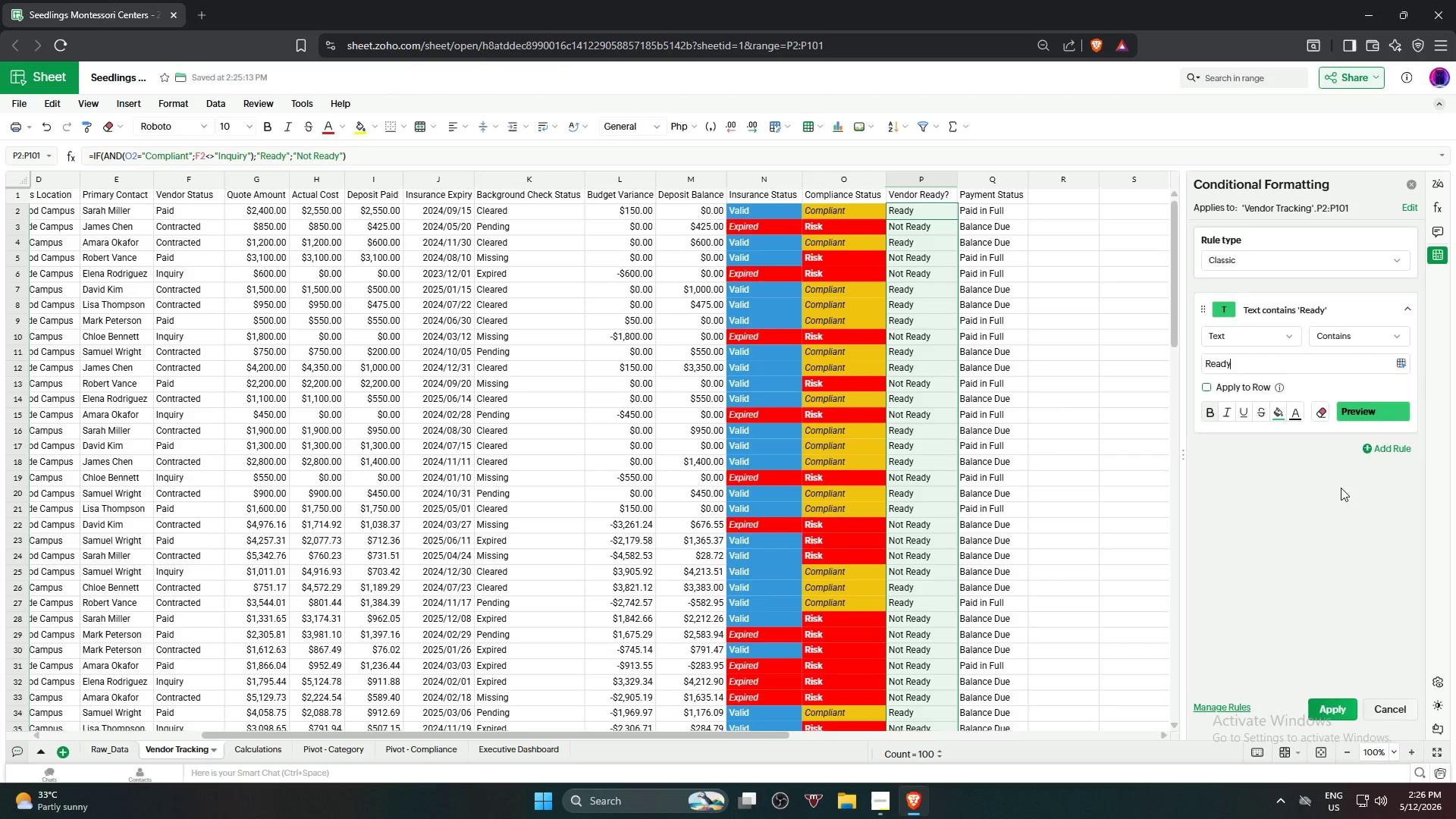 
wait(8.75)
 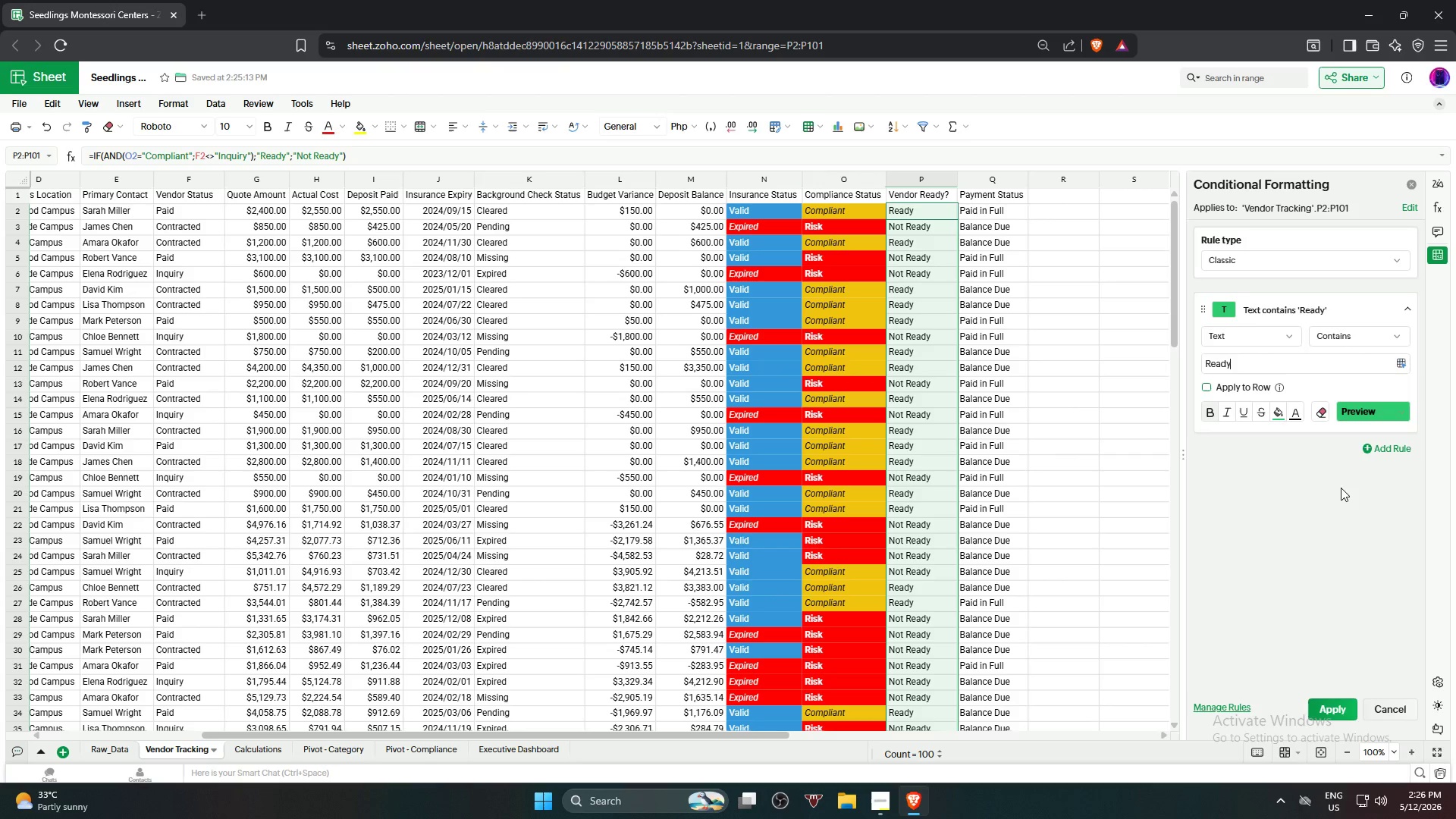 
left_click([1387, 447])
 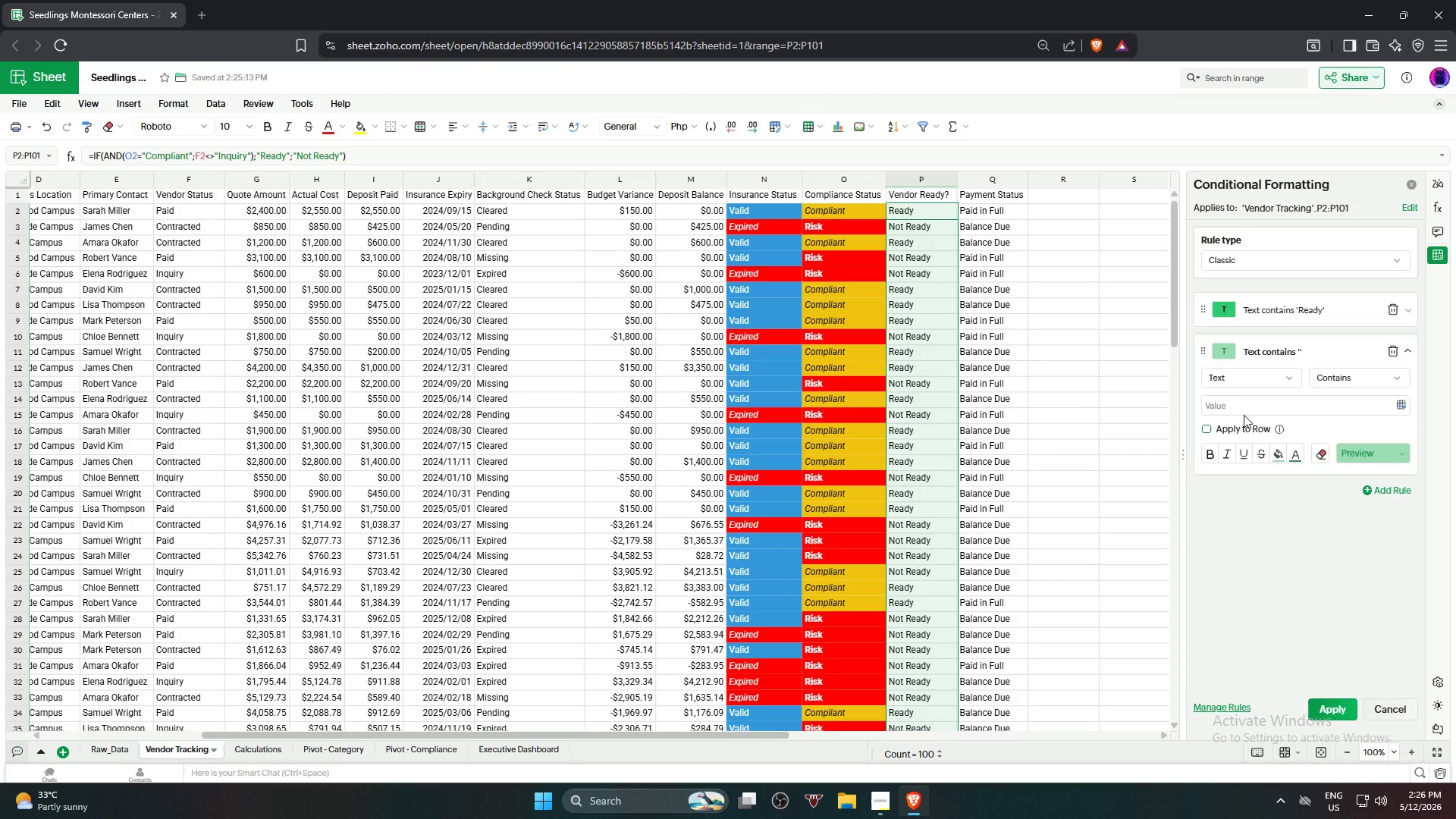 
left_click([1246, 404])
 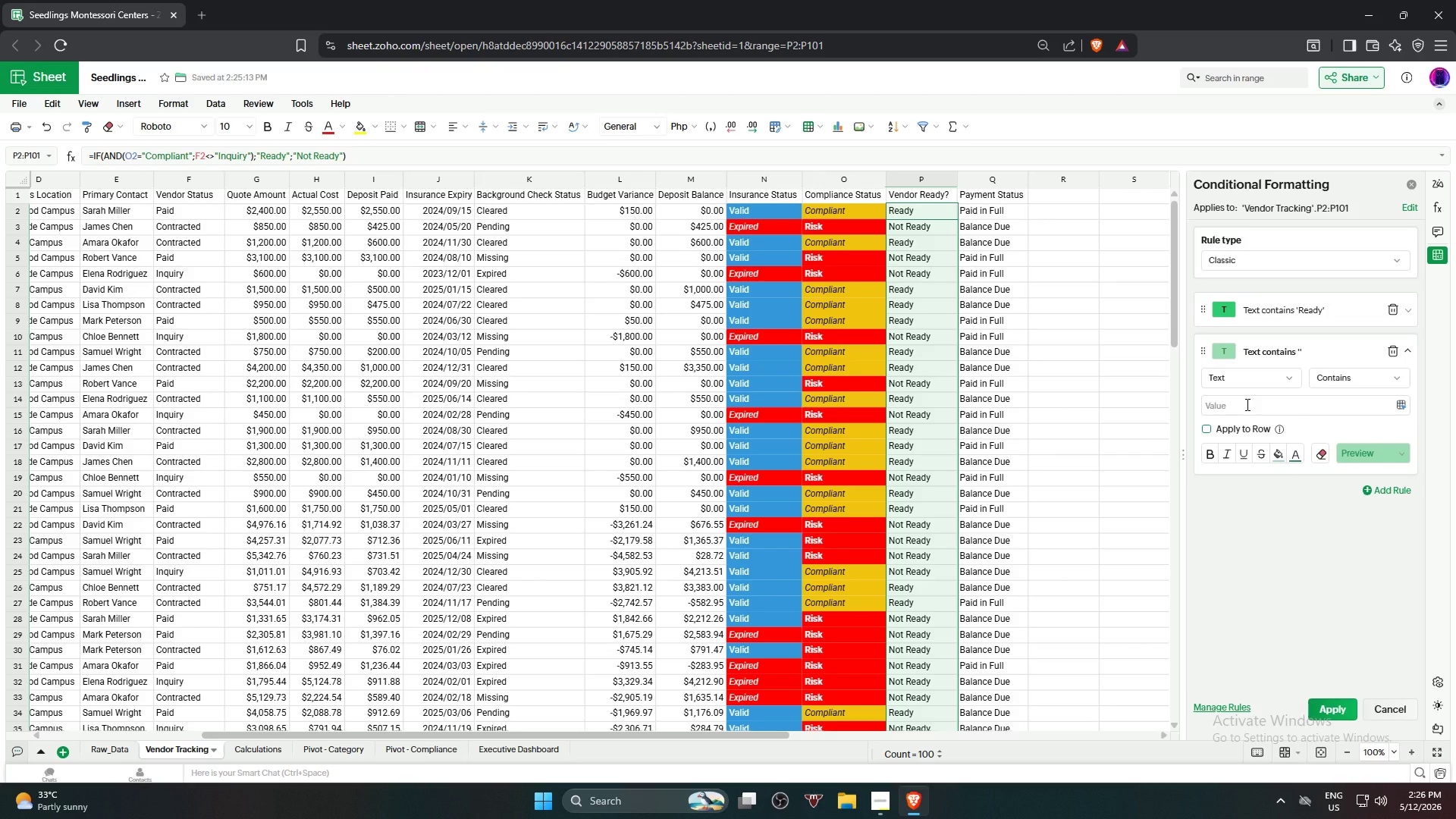 
type(Not Ready)
 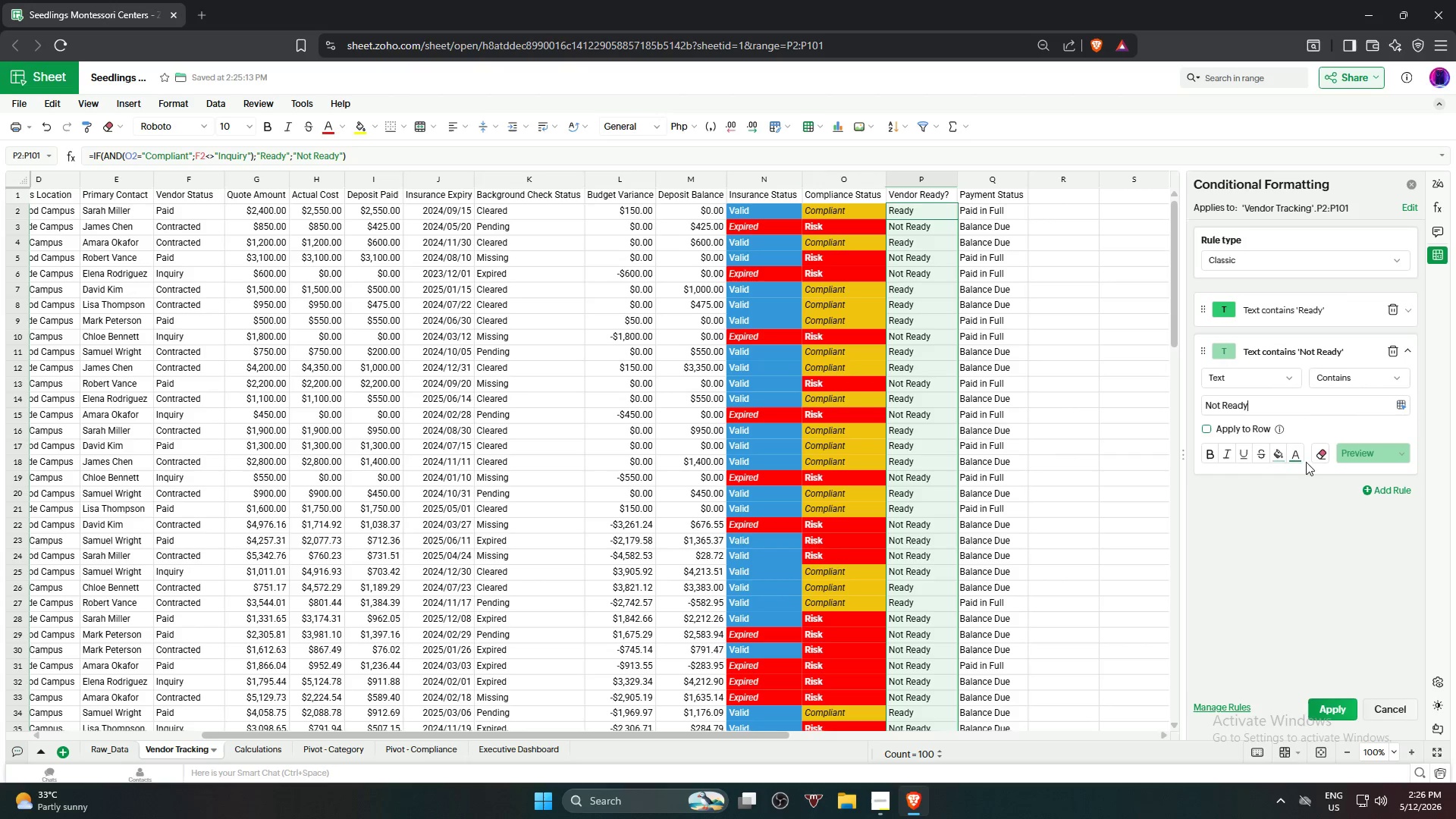 
left_click([1272, 451])
 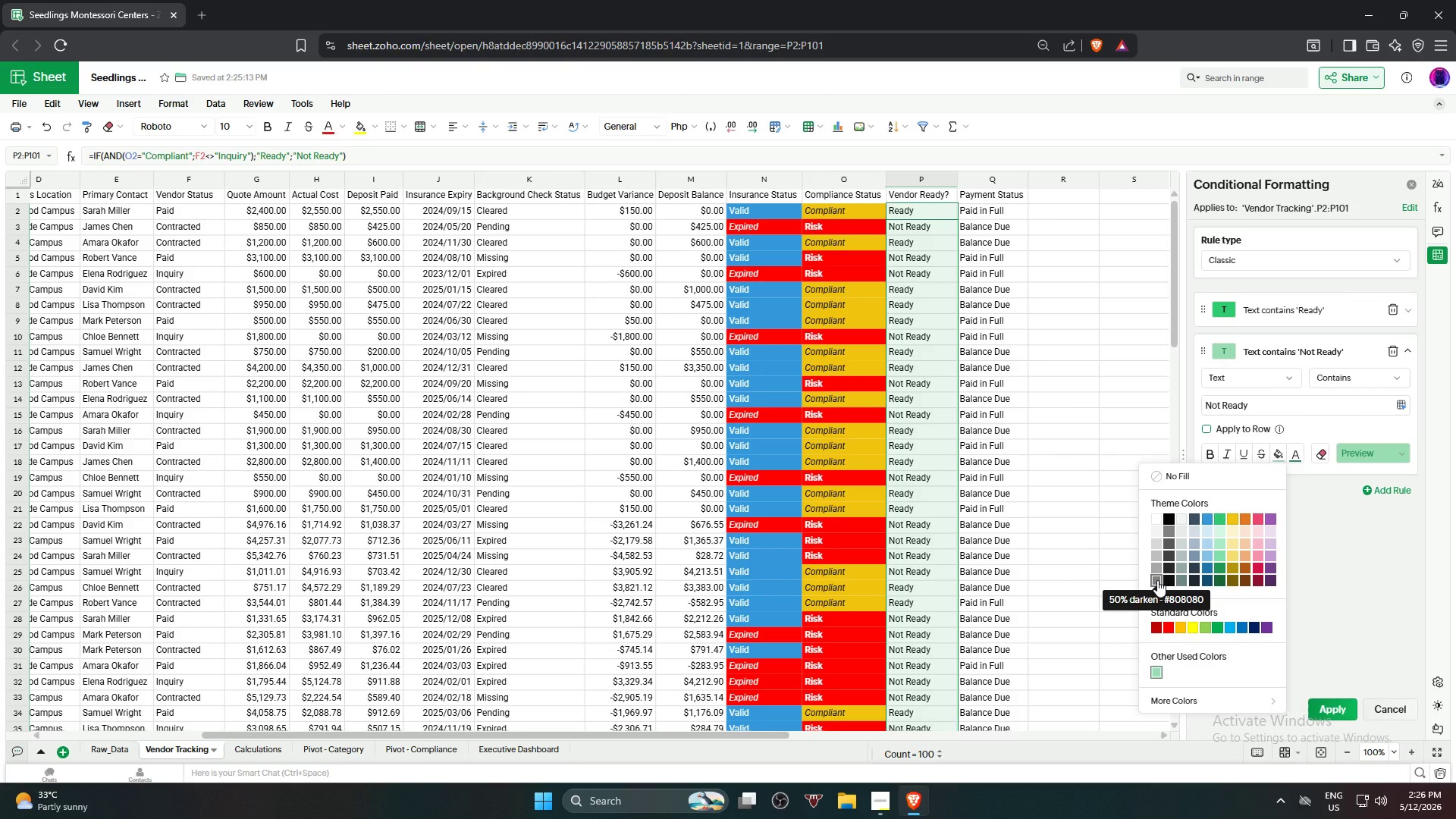 
left_click([1156, 582])
 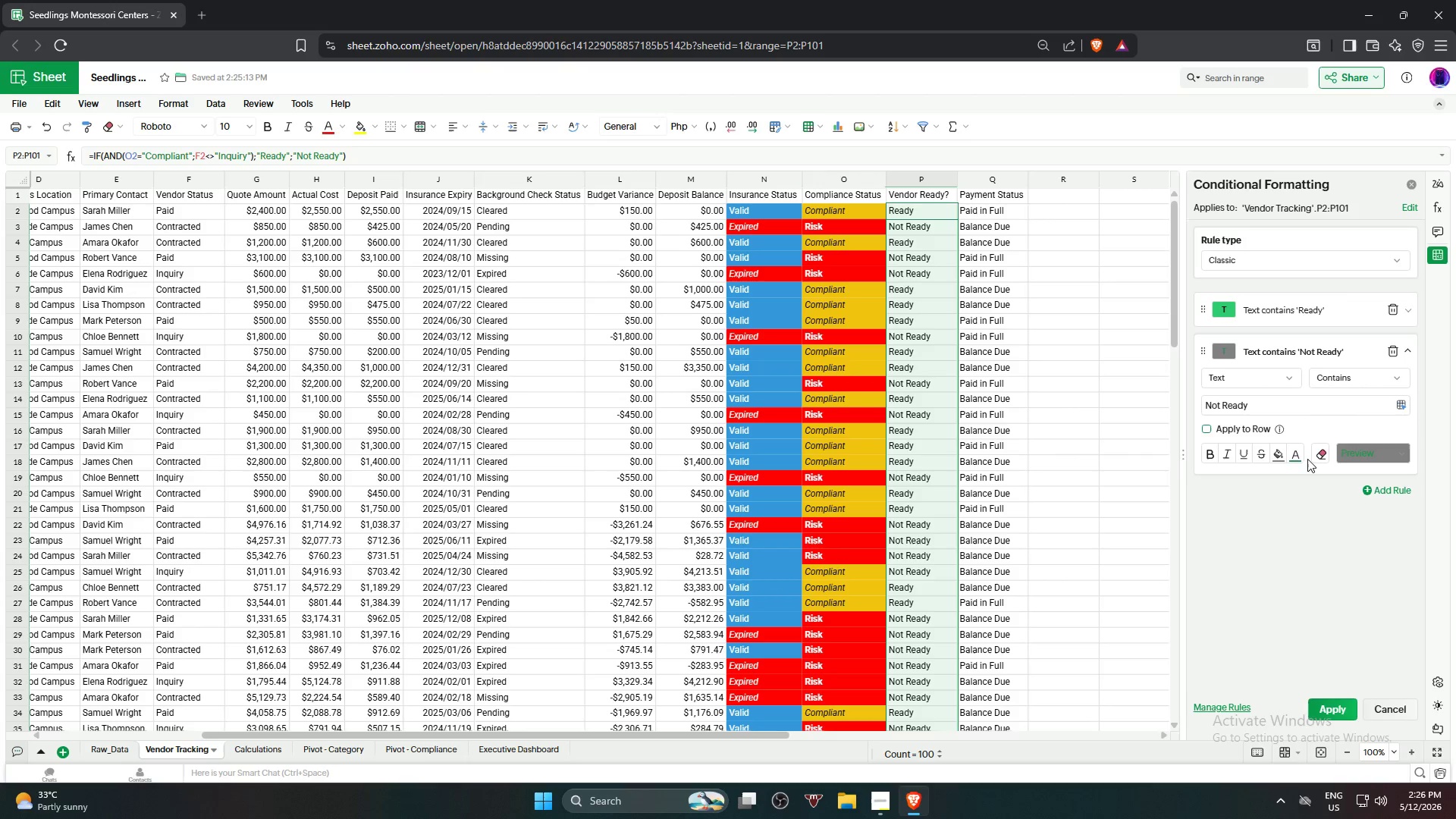 
left_click([1301, 457])
 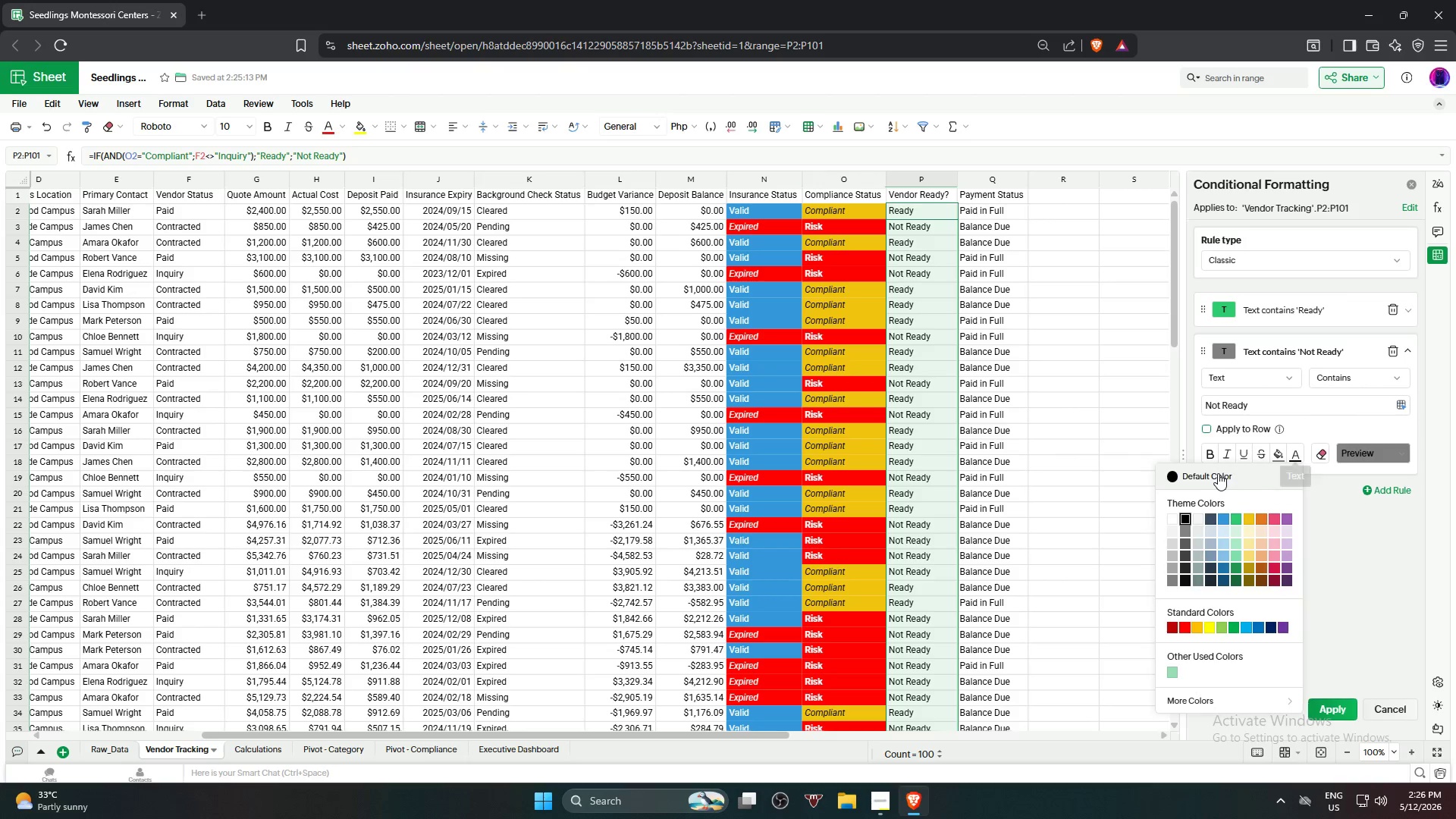 
left_click([1216, 474])
 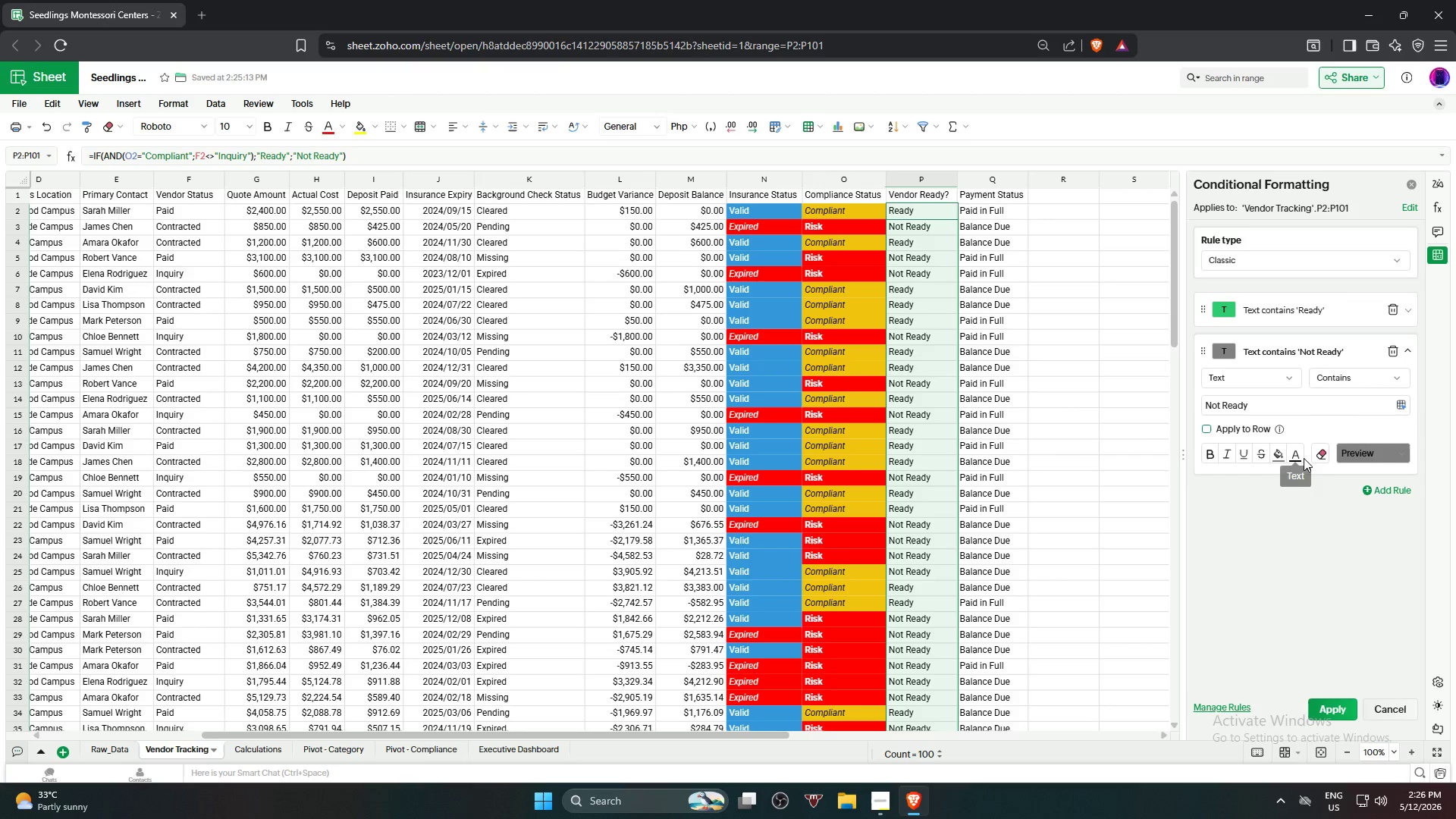 
double_click([1302, 457])
 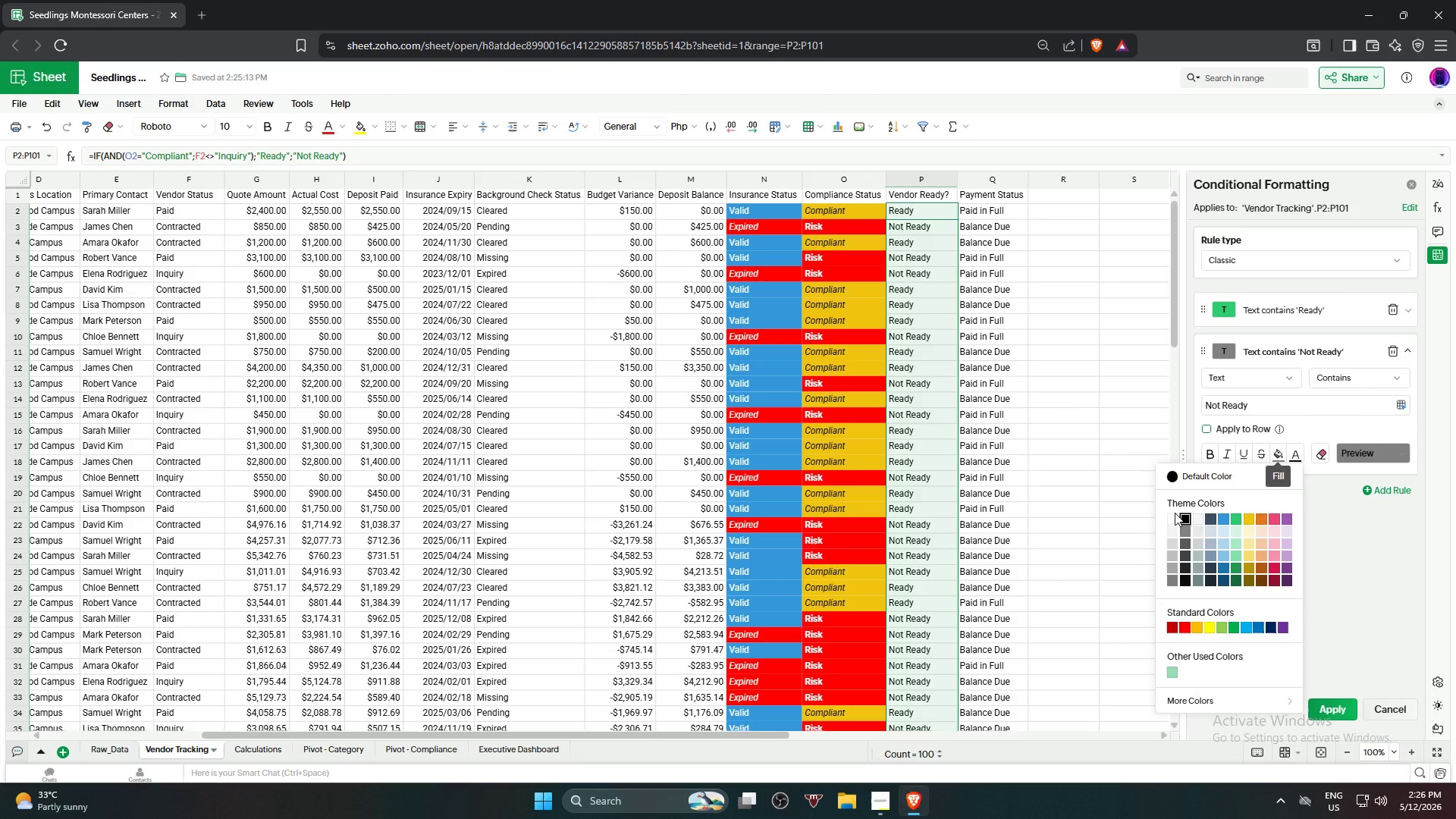 
left_click([1175, 515])
 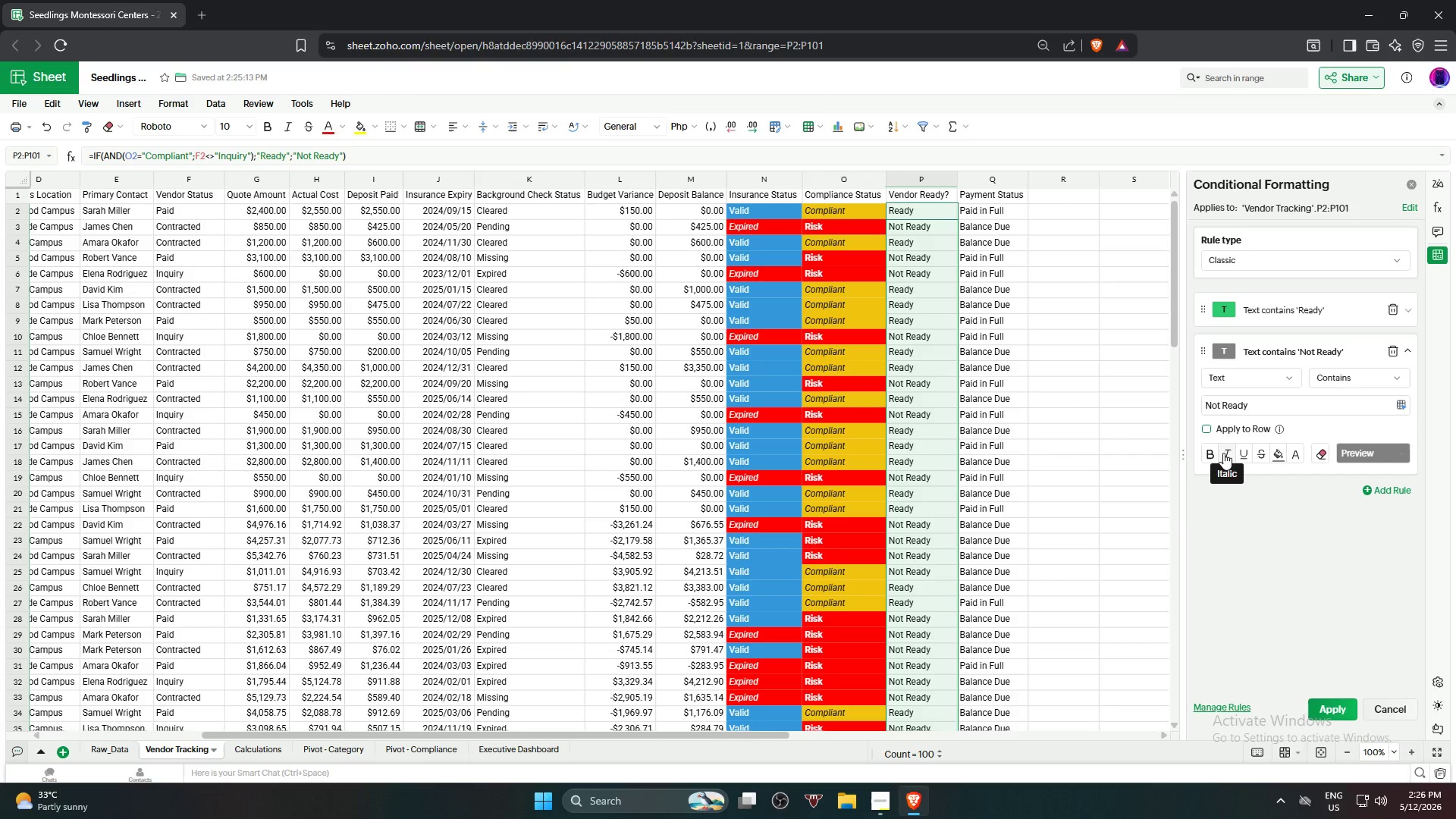 
left_click([1228, 458])
 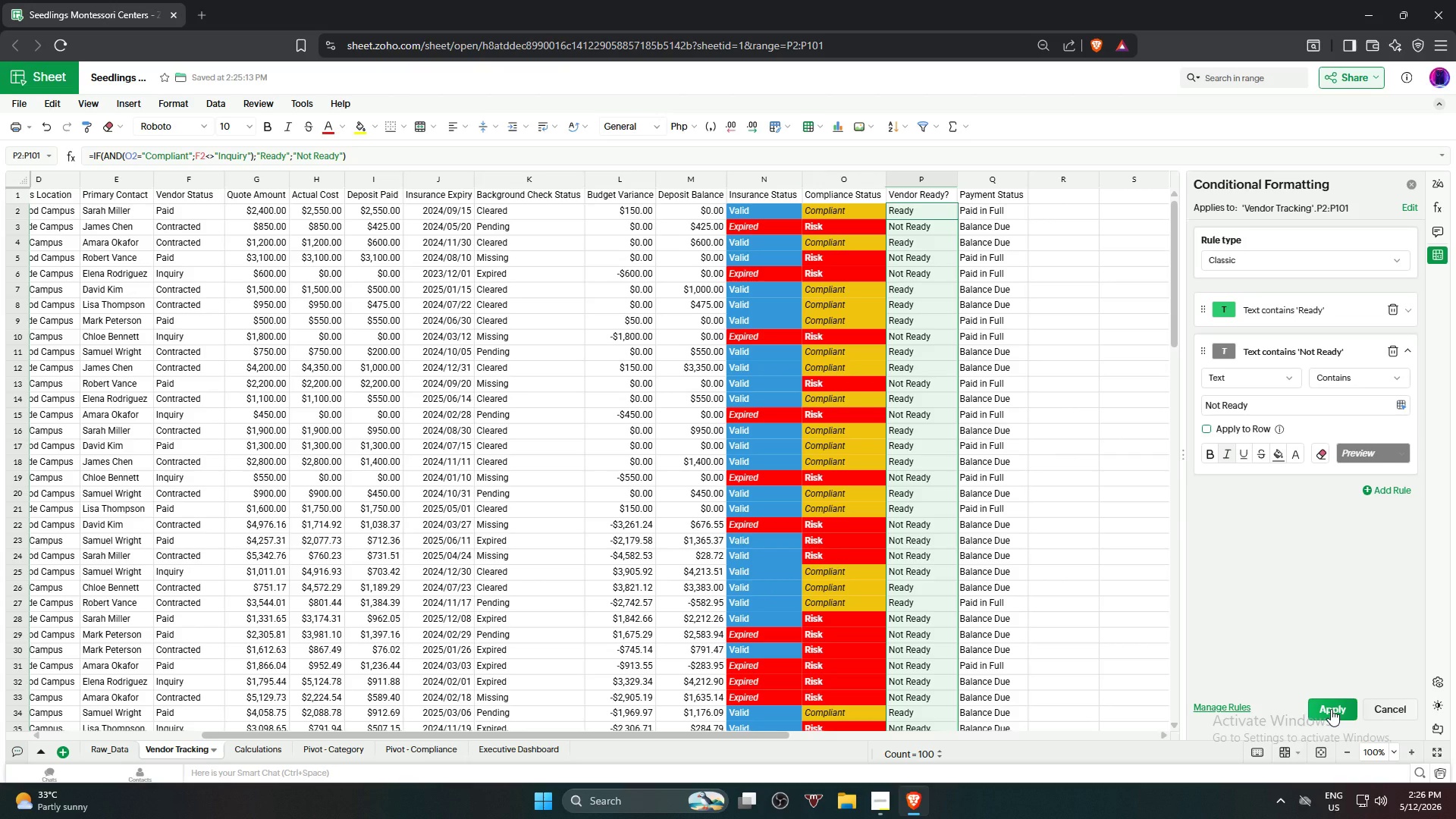 
left_click([1326, 706])
 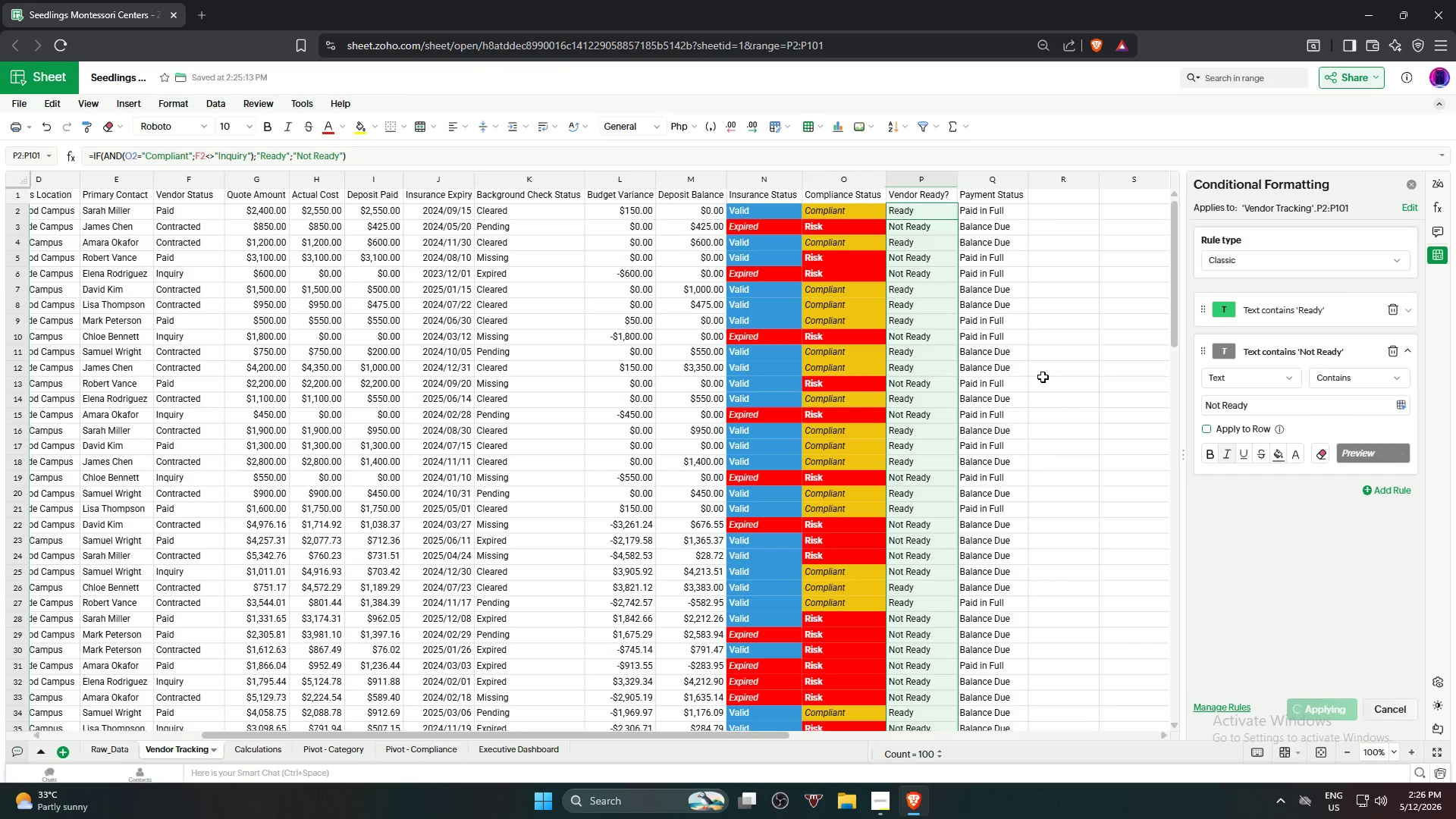 
wait(17.66)
 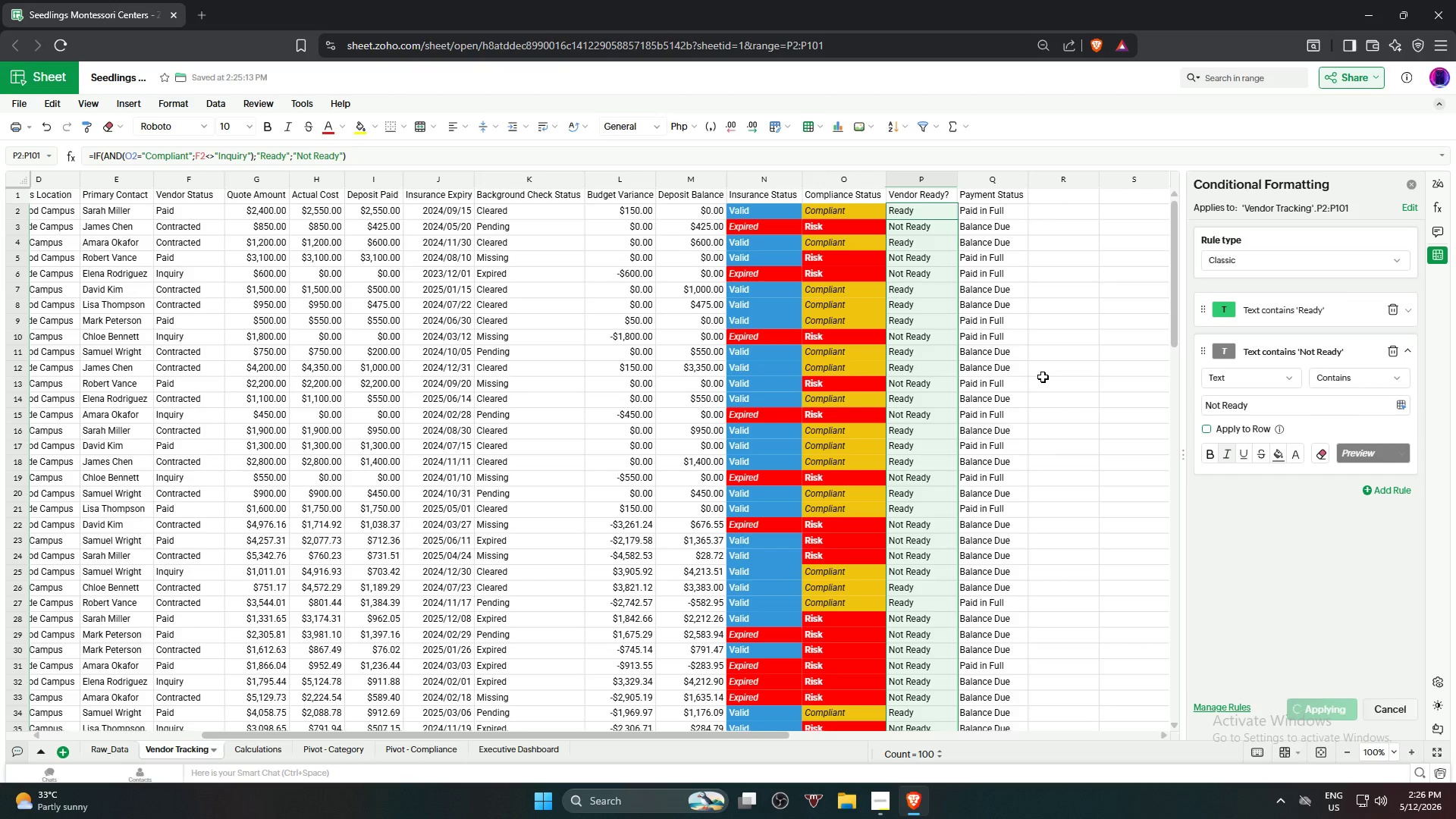 
left_click([1186, 442])
 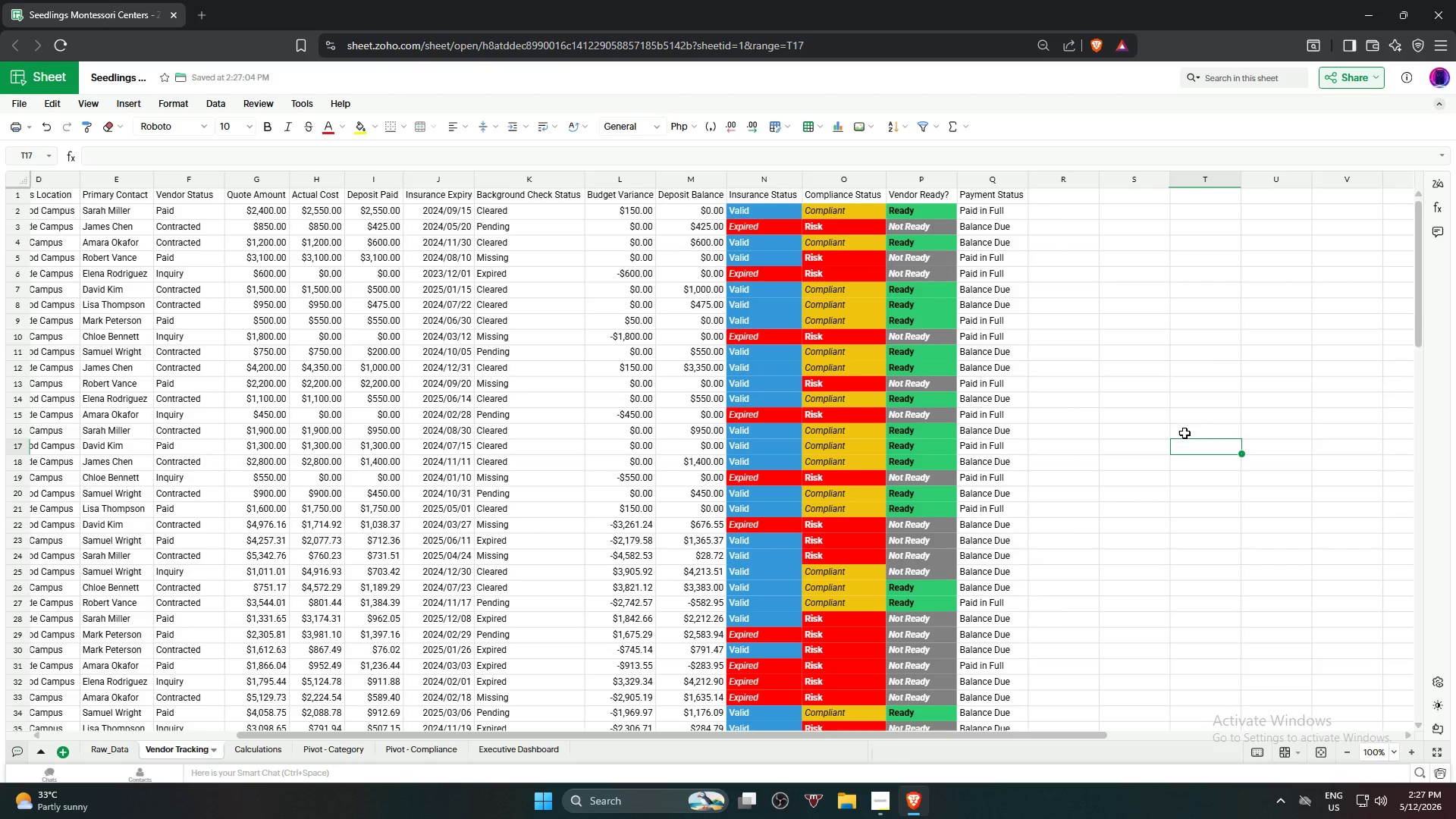 
scroll: coordinate [1150, 349], scroll_direction: down, amount: 8.0
 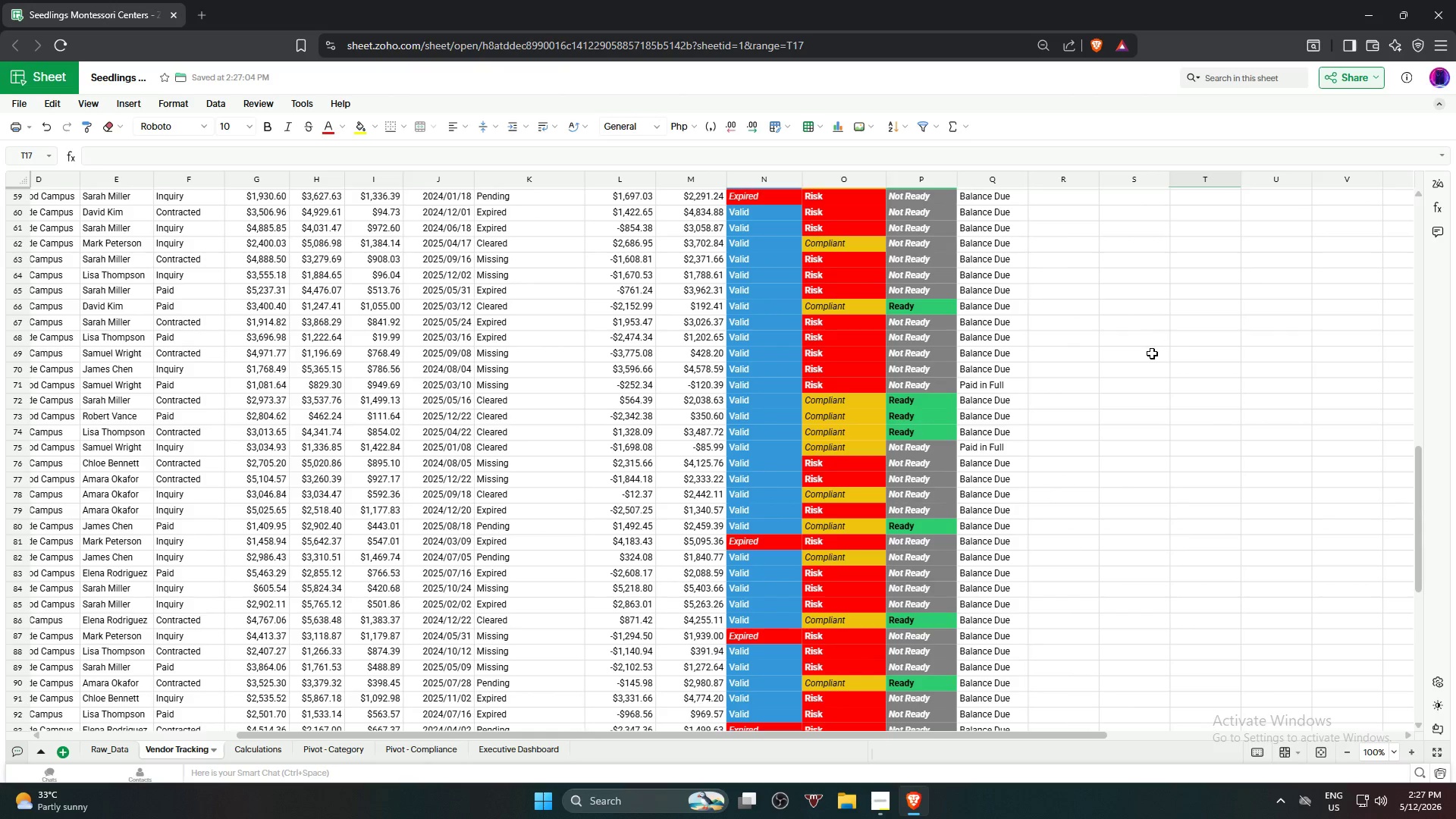 
scroll: coordinate [1179, 328], scroll_direction: up, amount: 15.0
 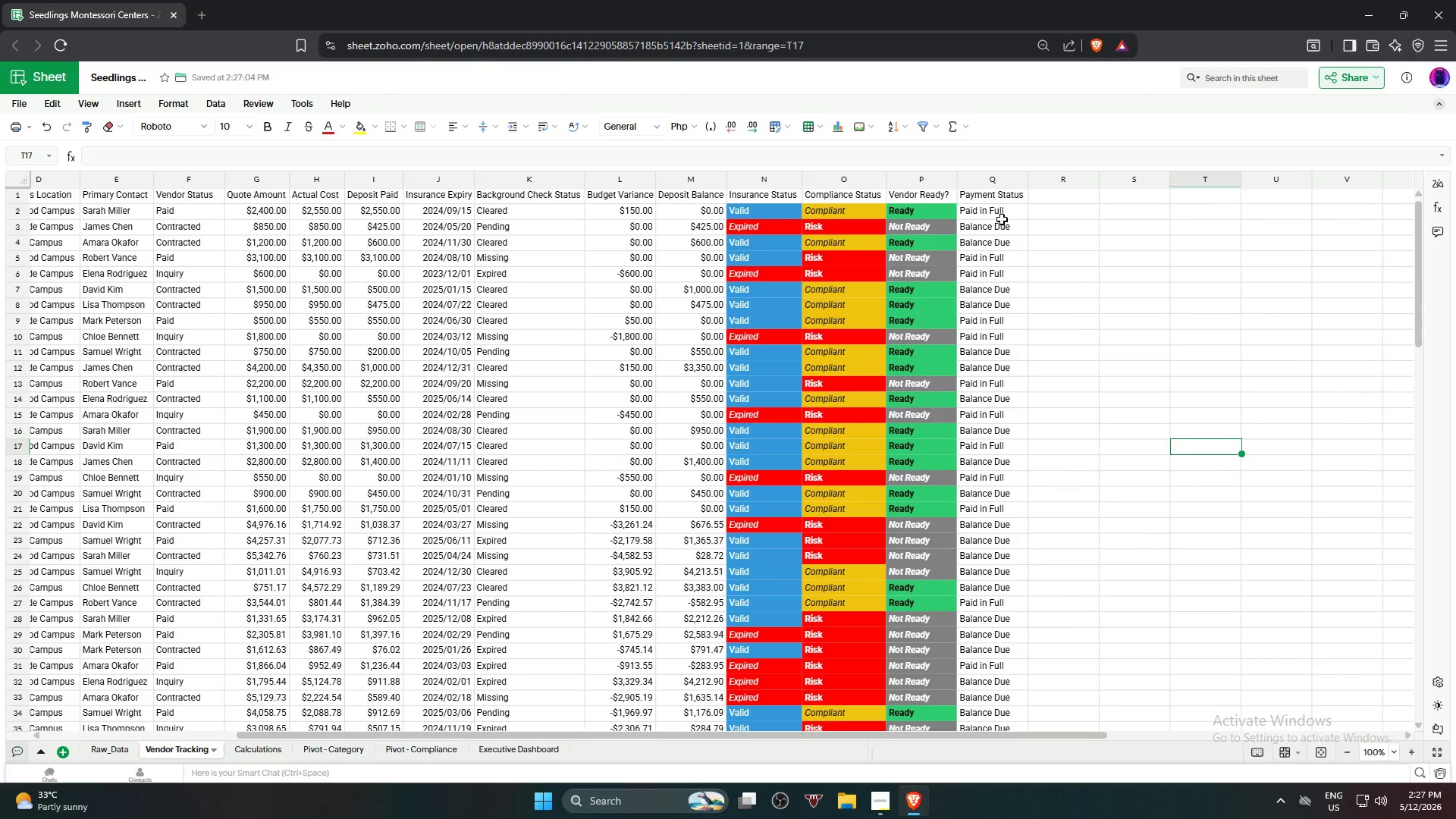 
left_click([1015, 211])
 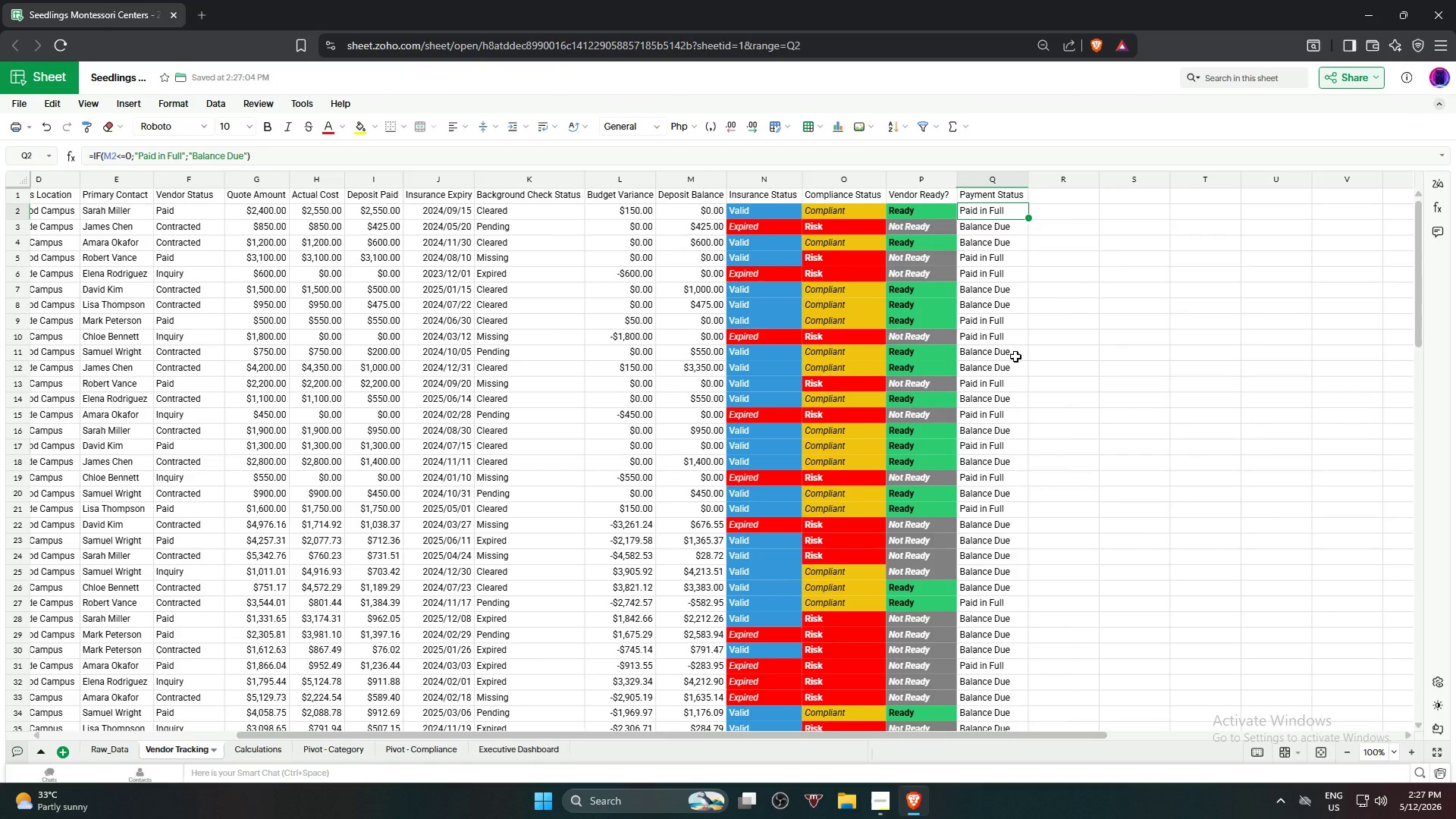 
scroll: coordinate [1016, 390], scroll_direction: down, amount: 15.0
 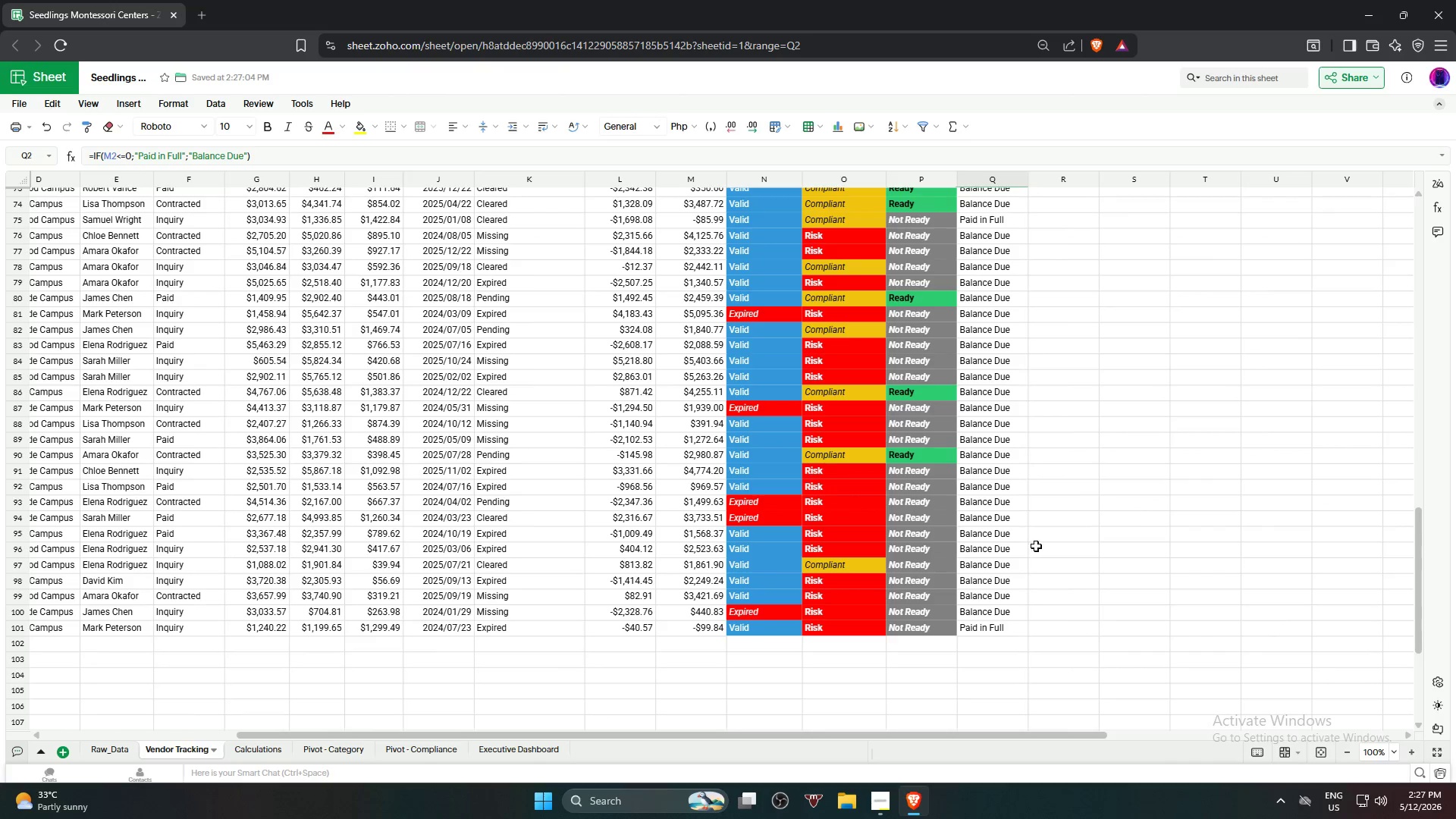 
hold_key(key=ShiftLeft, duration=2.59)
left_click_drag(start_coordinate=[993, 633], to_coordinate=[990, 632])
 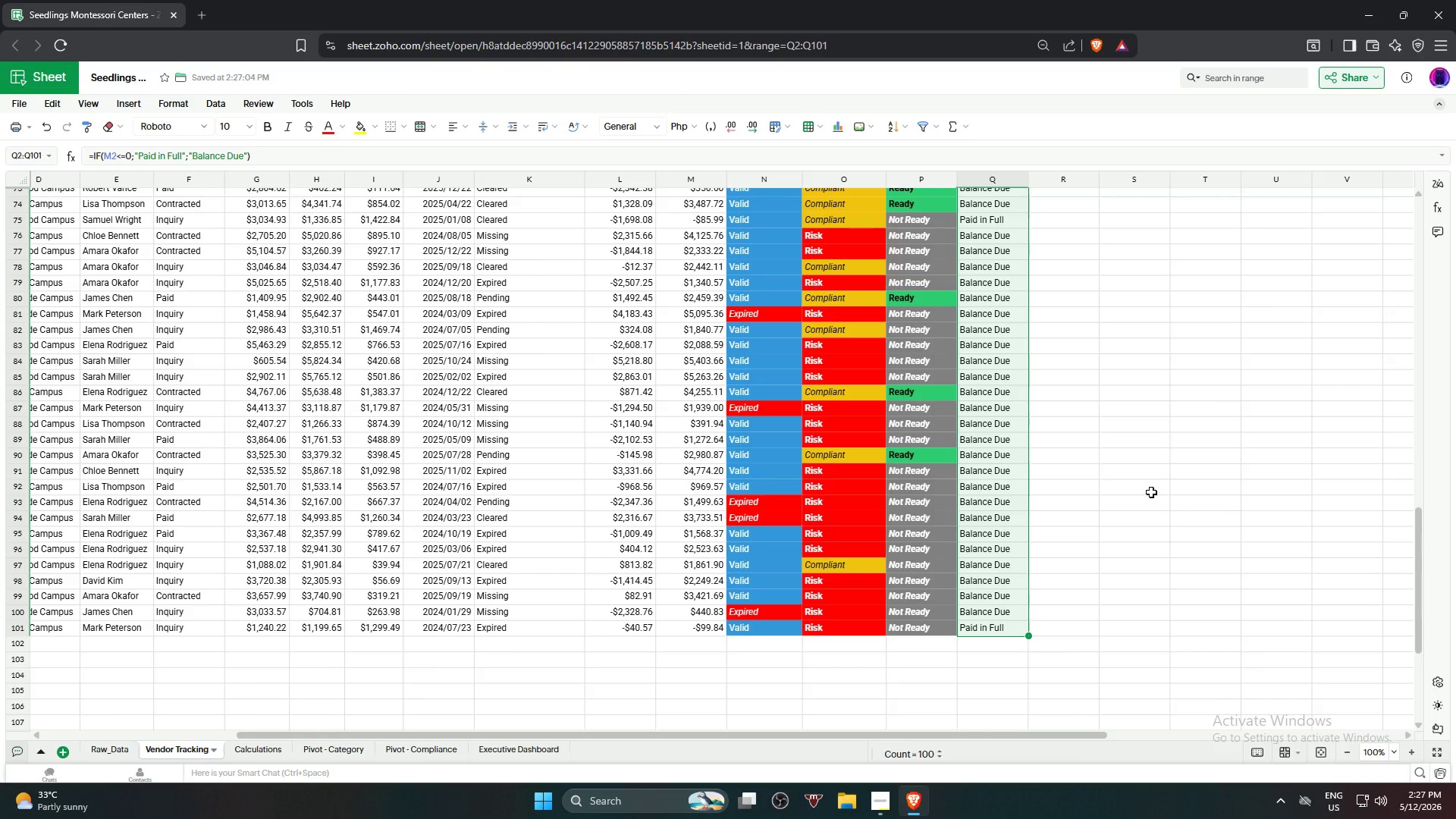 
scroll: coordinate [1210, 428], scroll_direction: up, amount: 19.0
 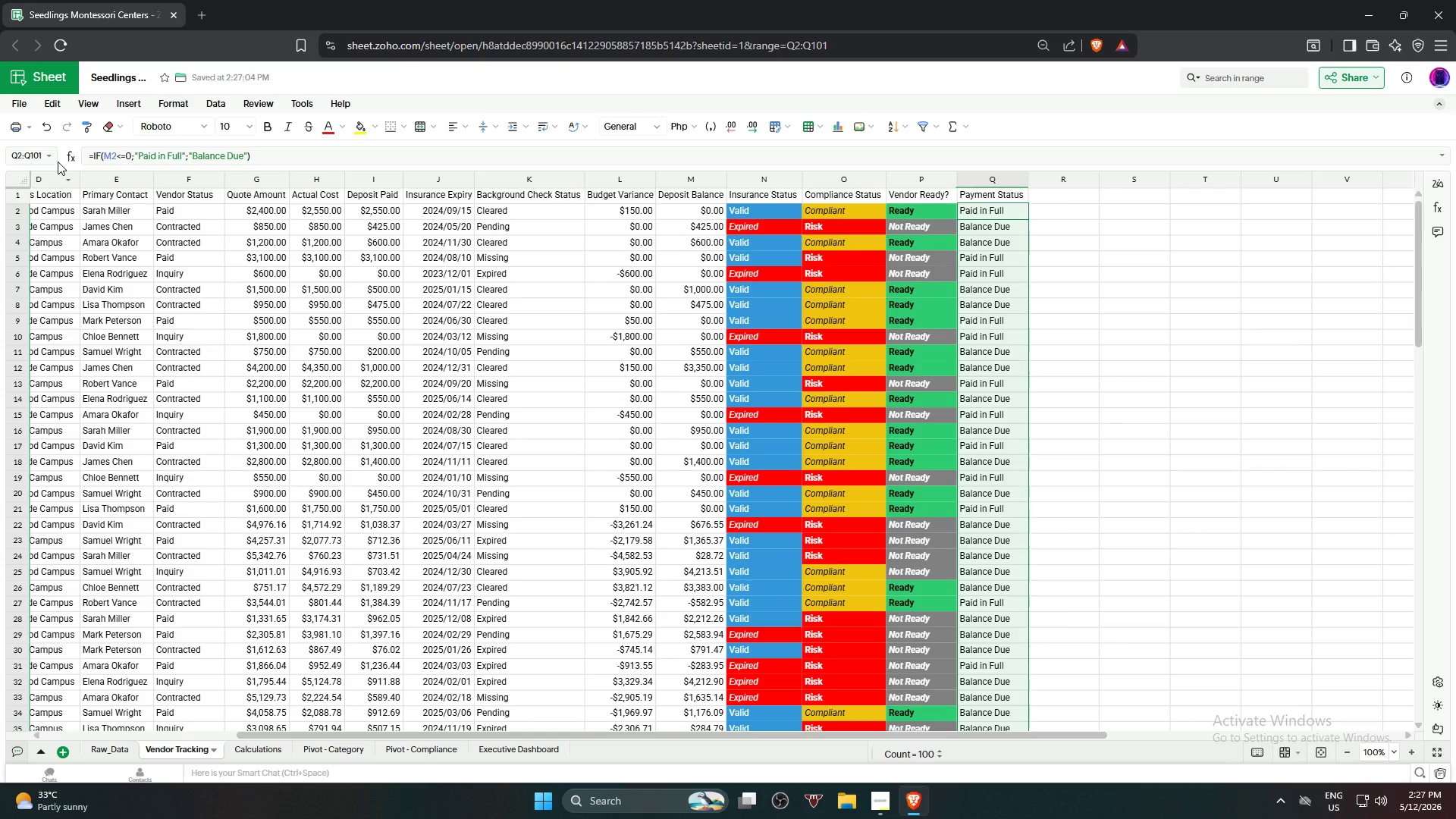 
left_click([186, 97])
 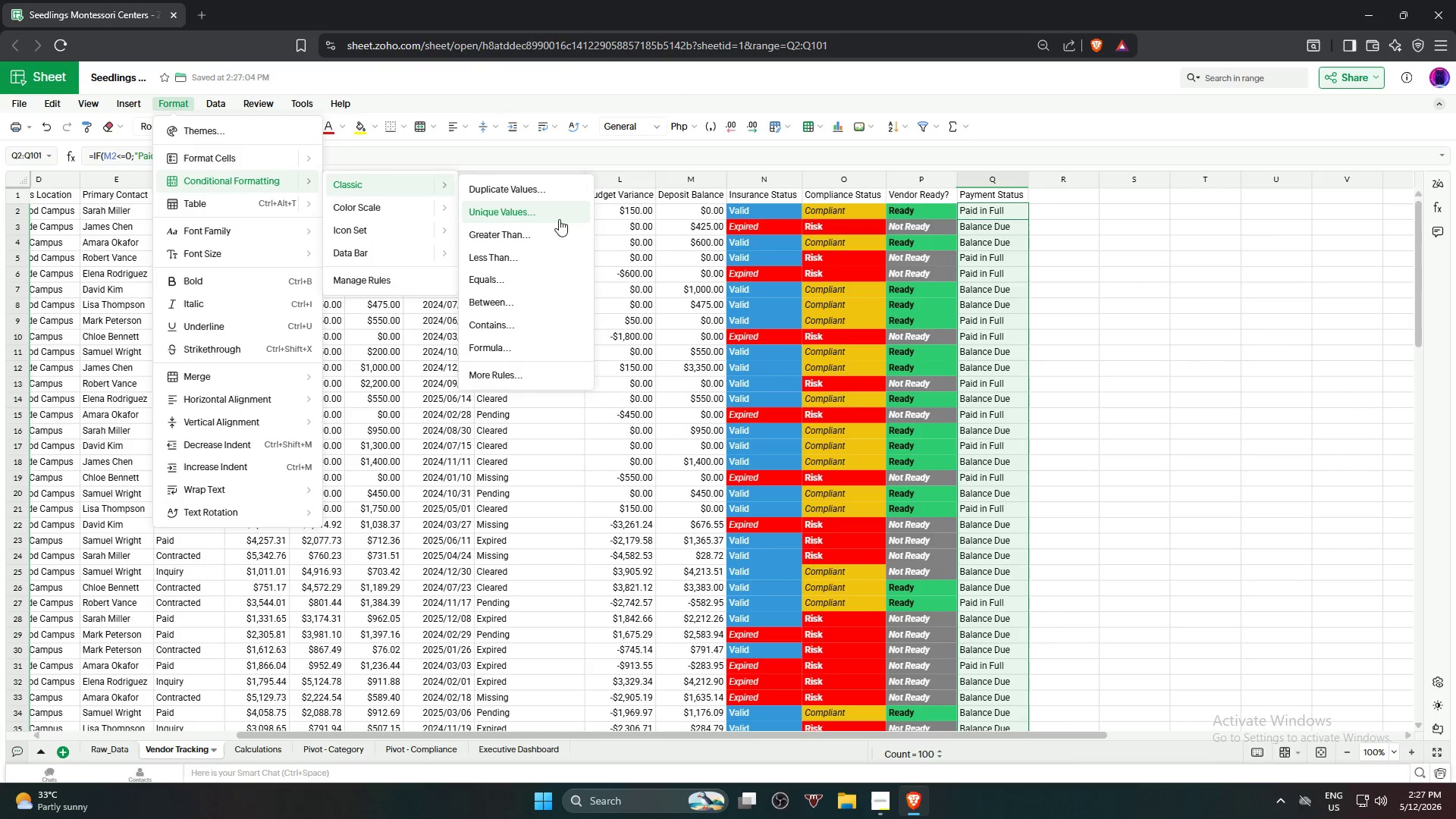 
wait(7.31)
 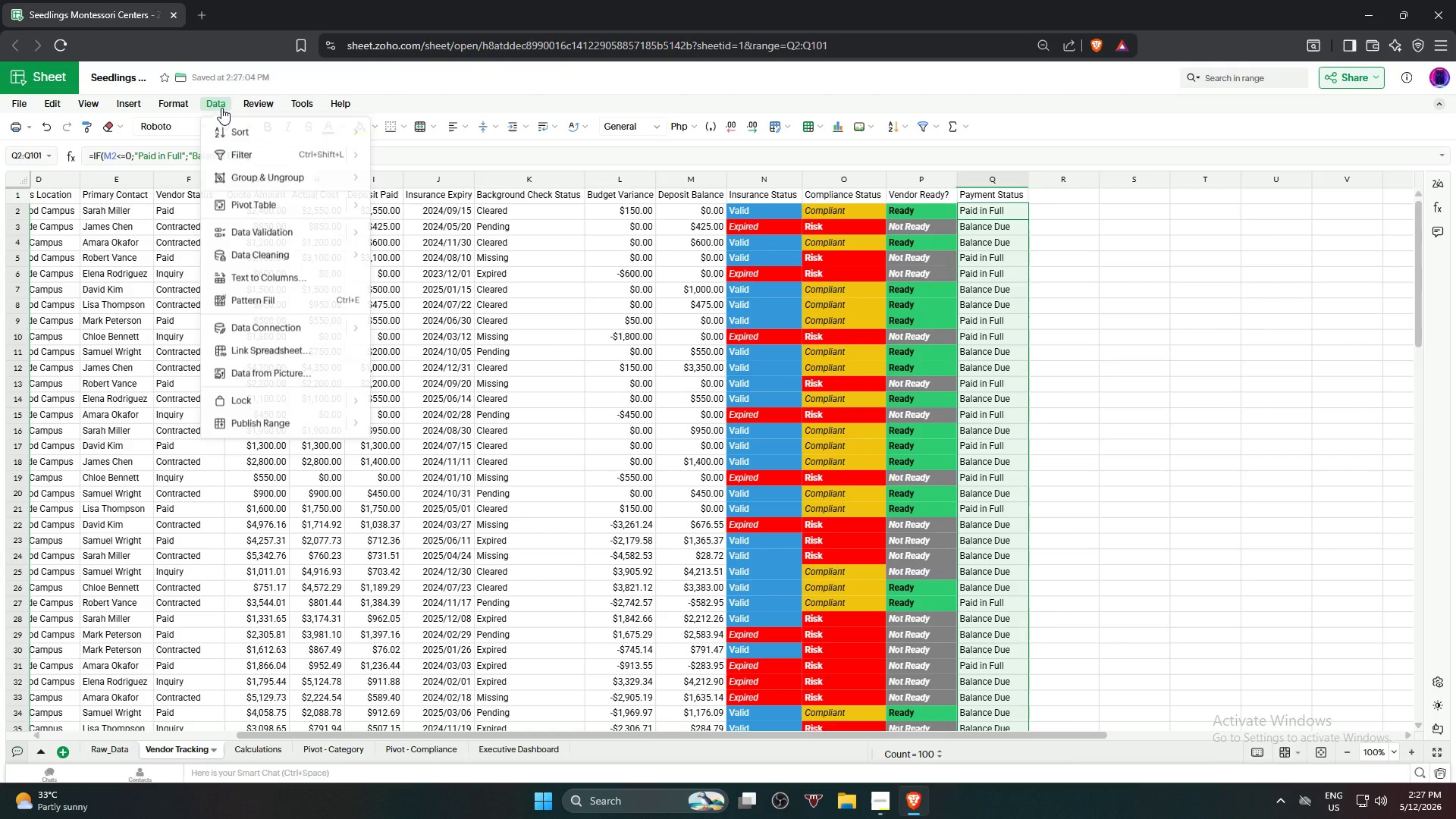 
left_click([513, 325])
 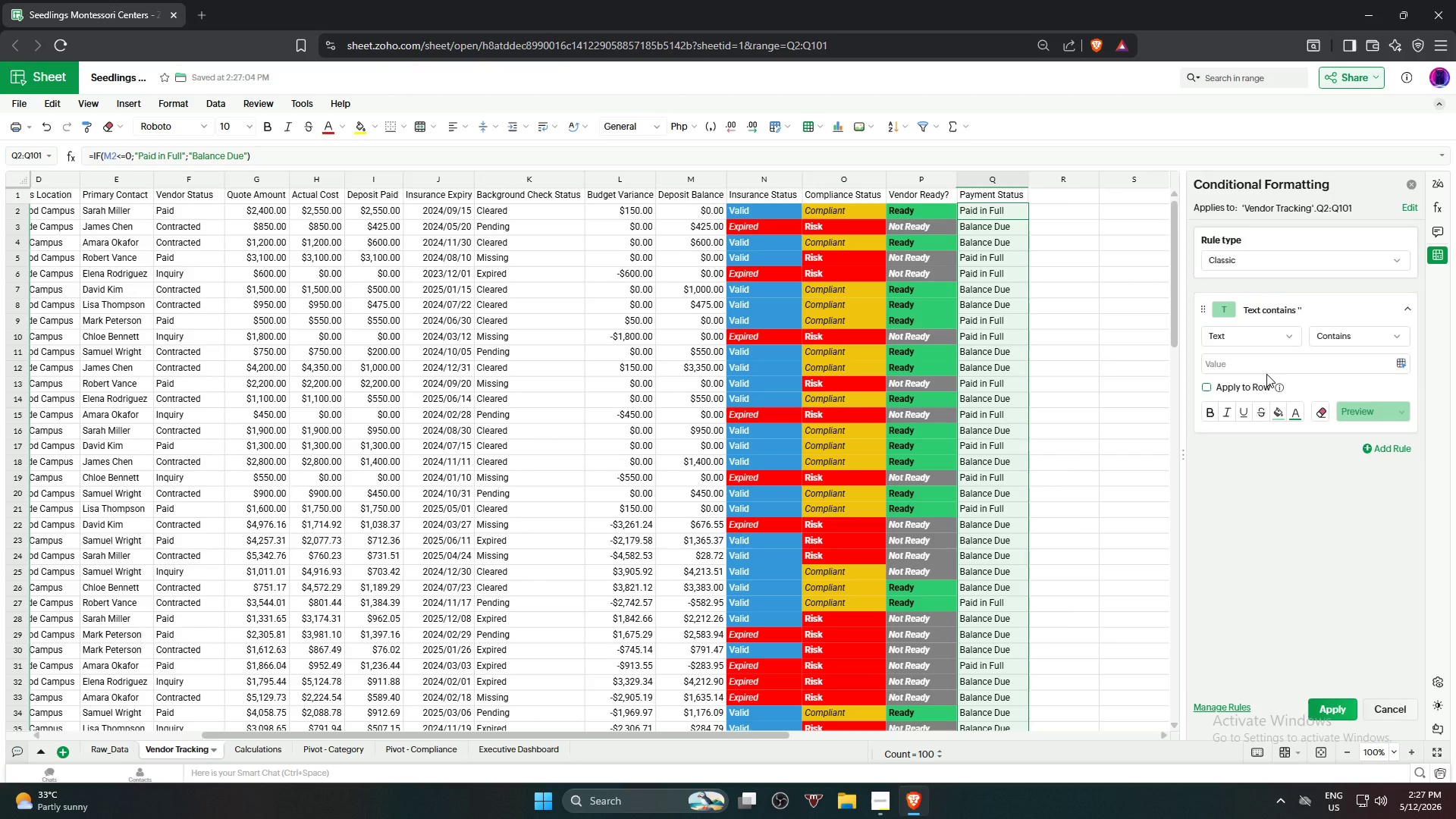 
wait(6.09)
 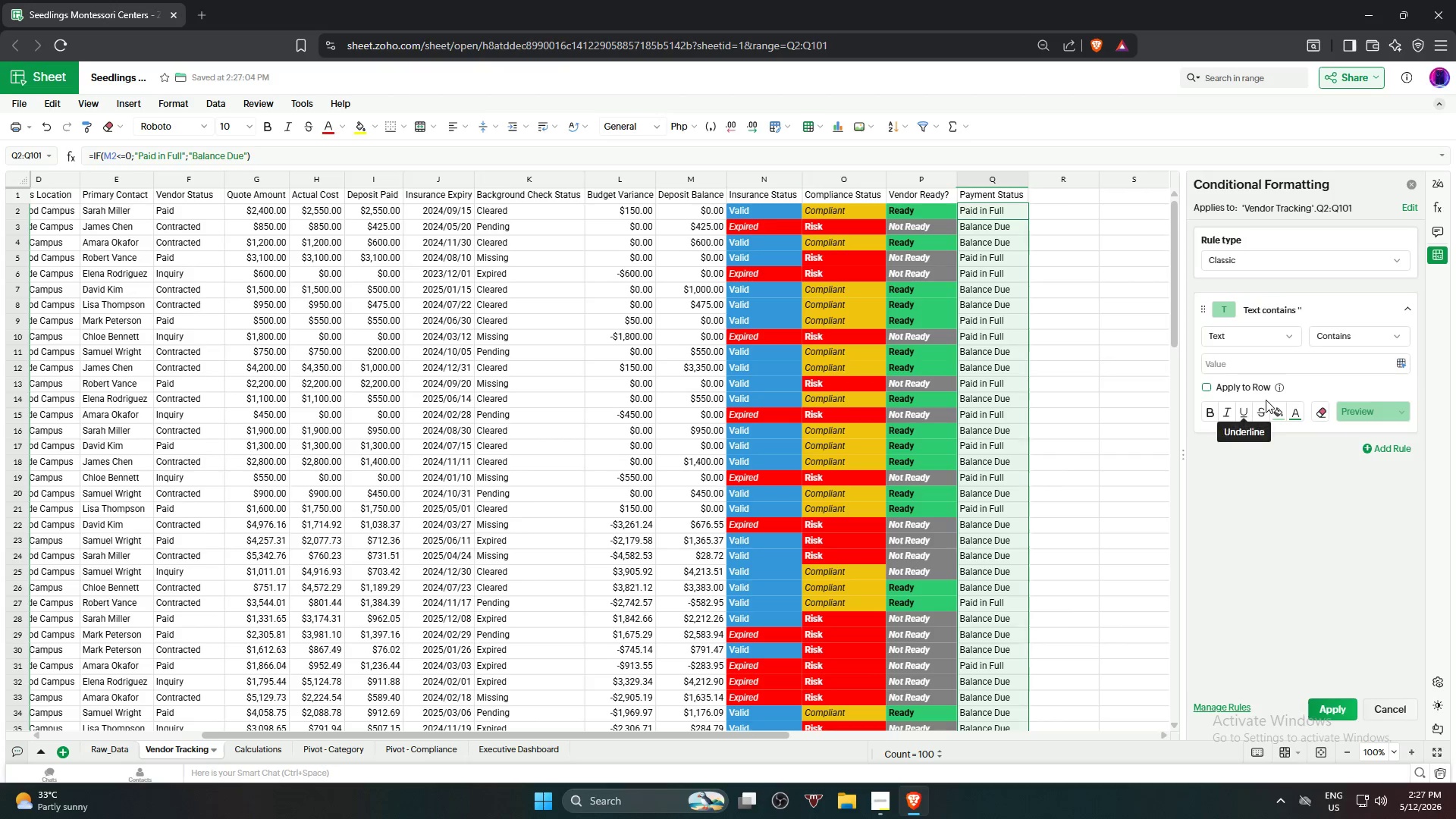 
double_click([1285, 358])
 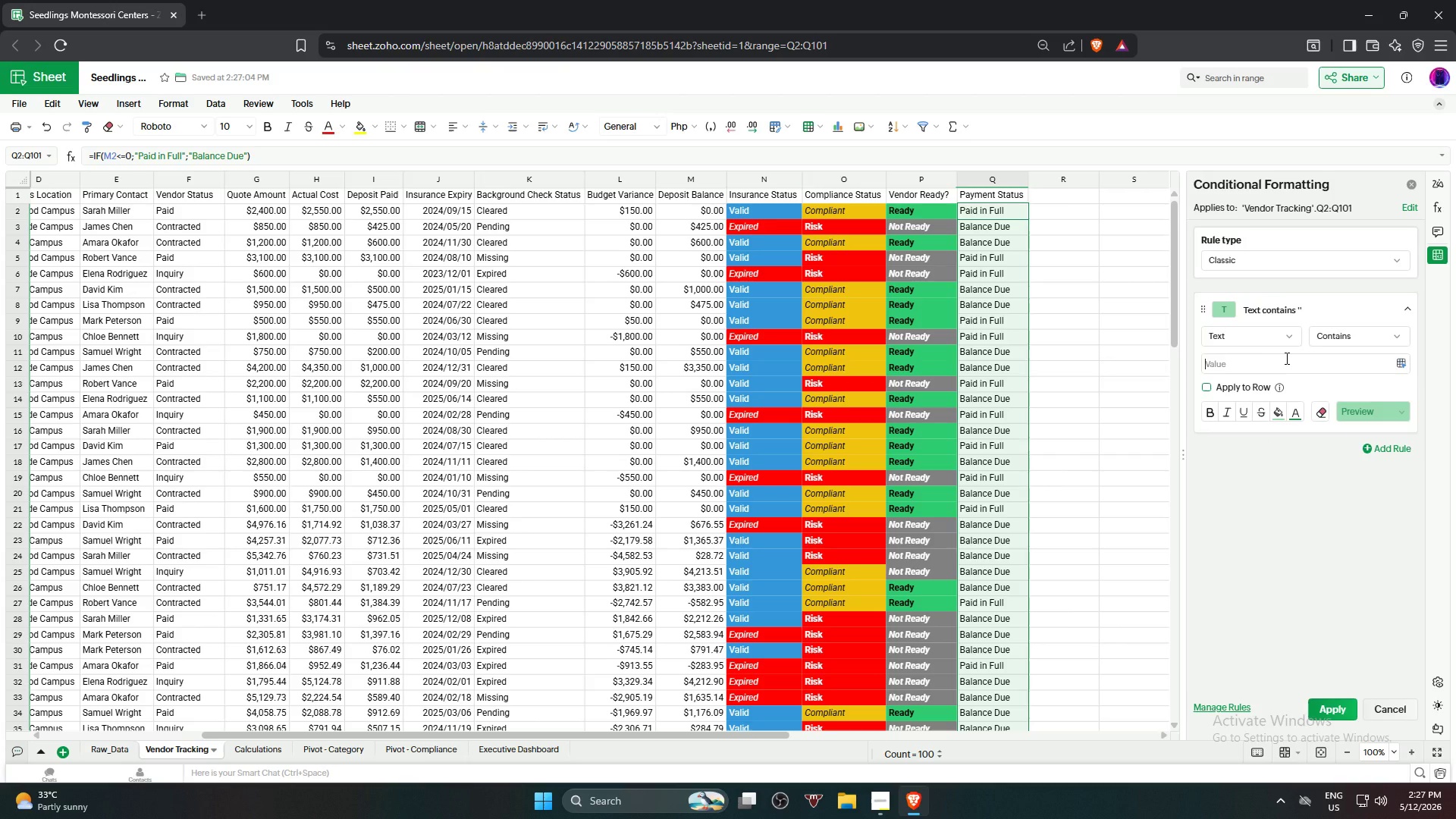 
type(Balance Due)
 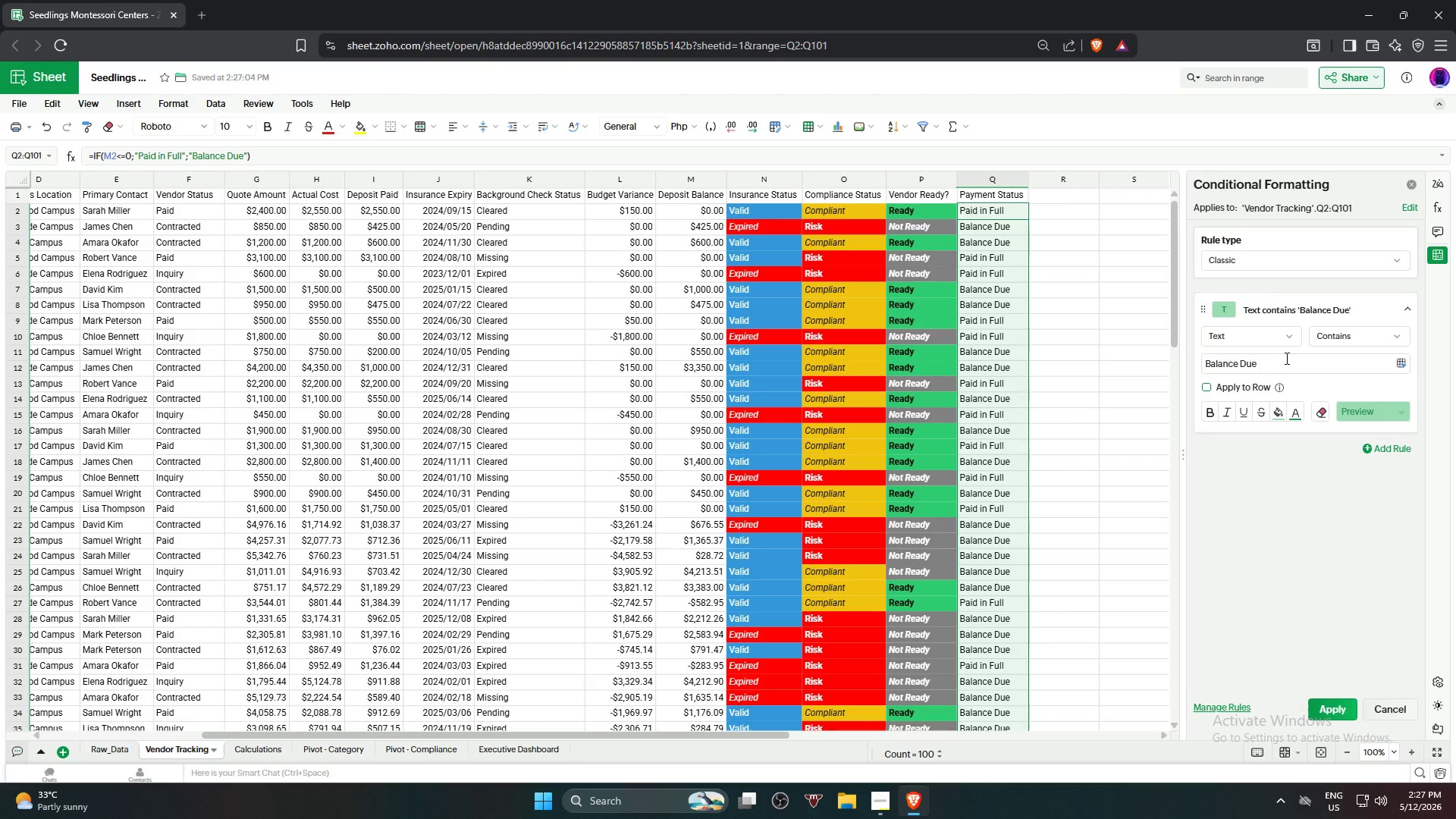 
left_click([1279, 411])
 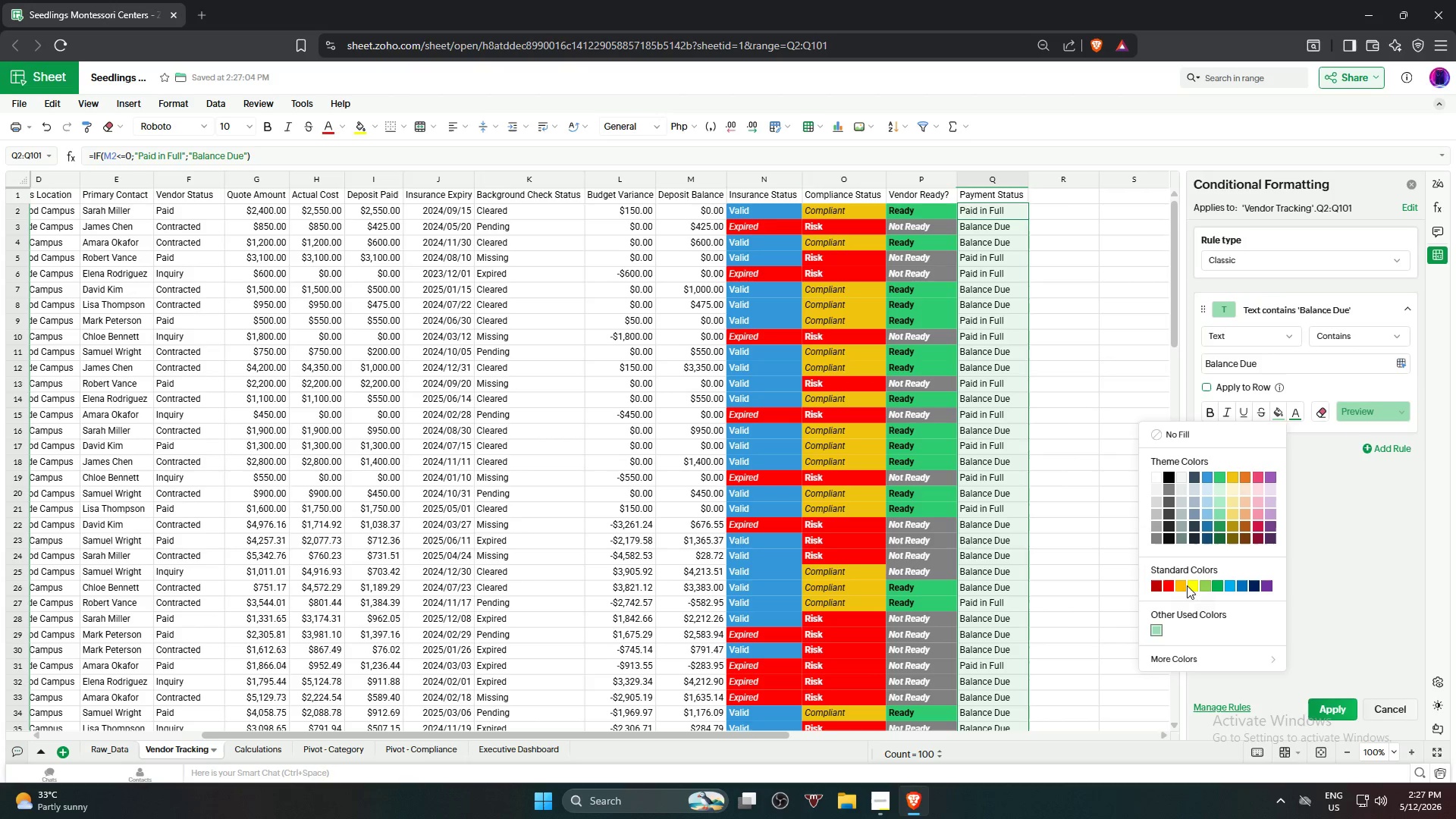 
left_click([1195, 589])
 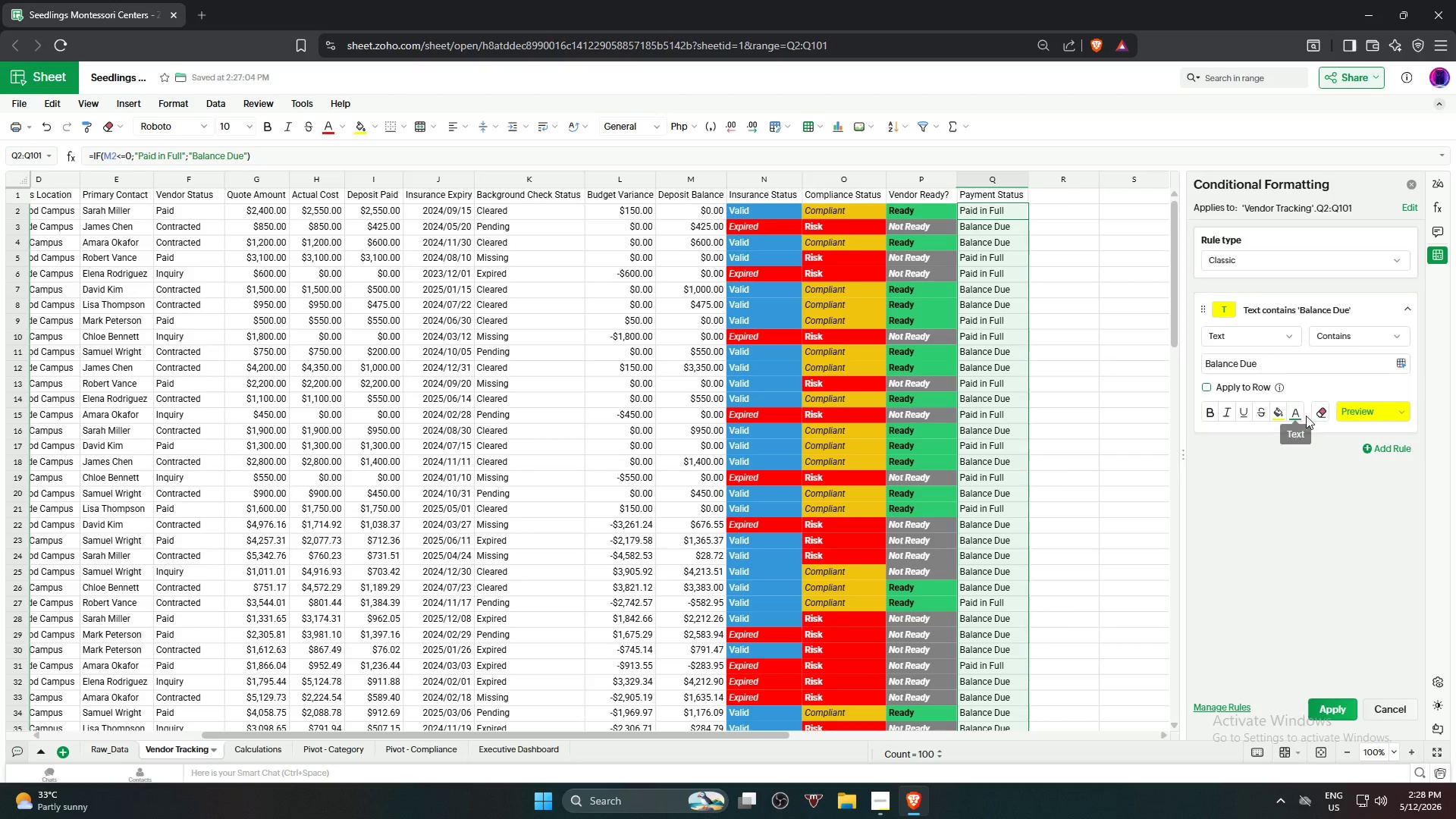 
left_click([1298, 416])
 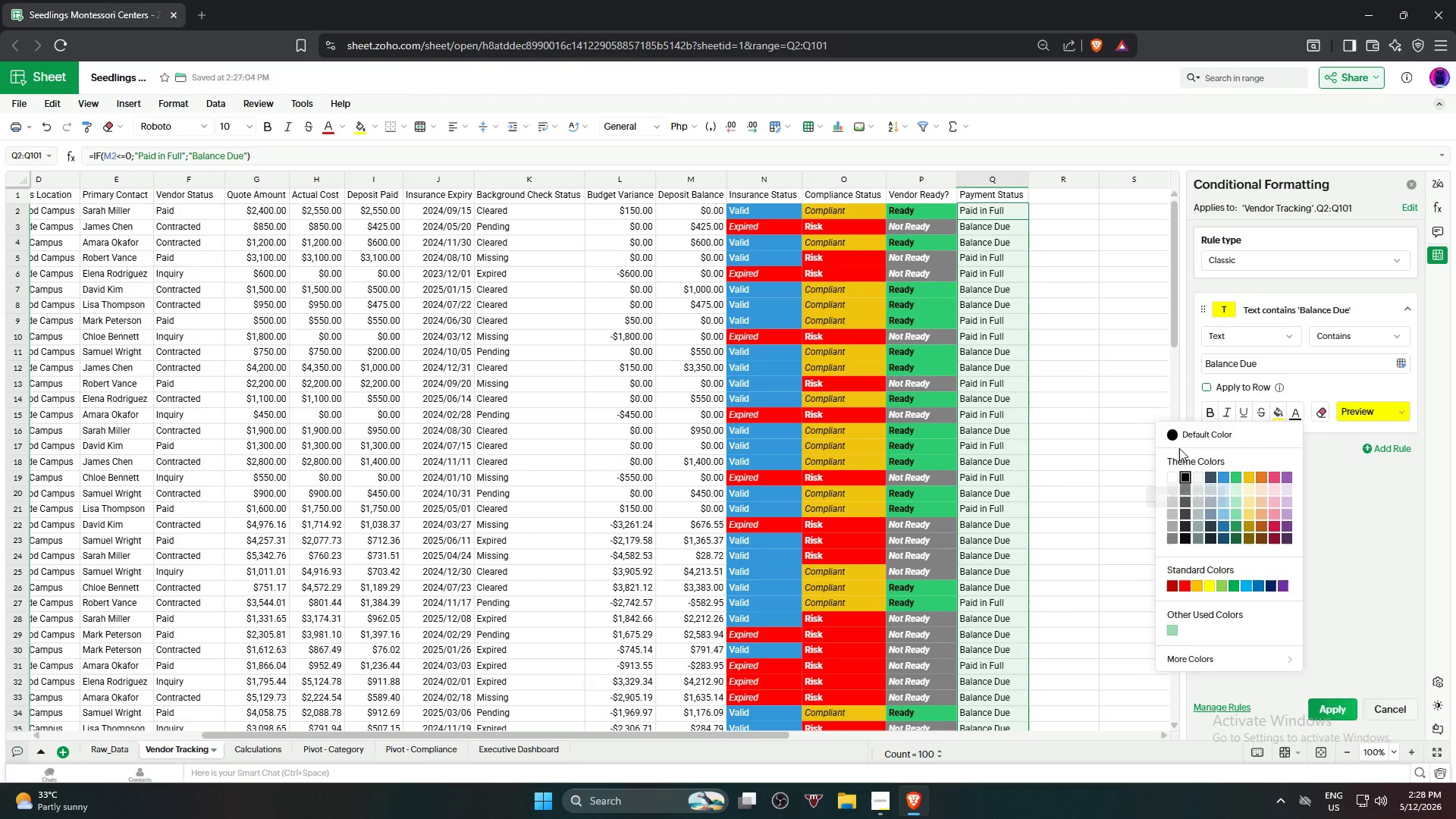 
left_click([1188, 441])
 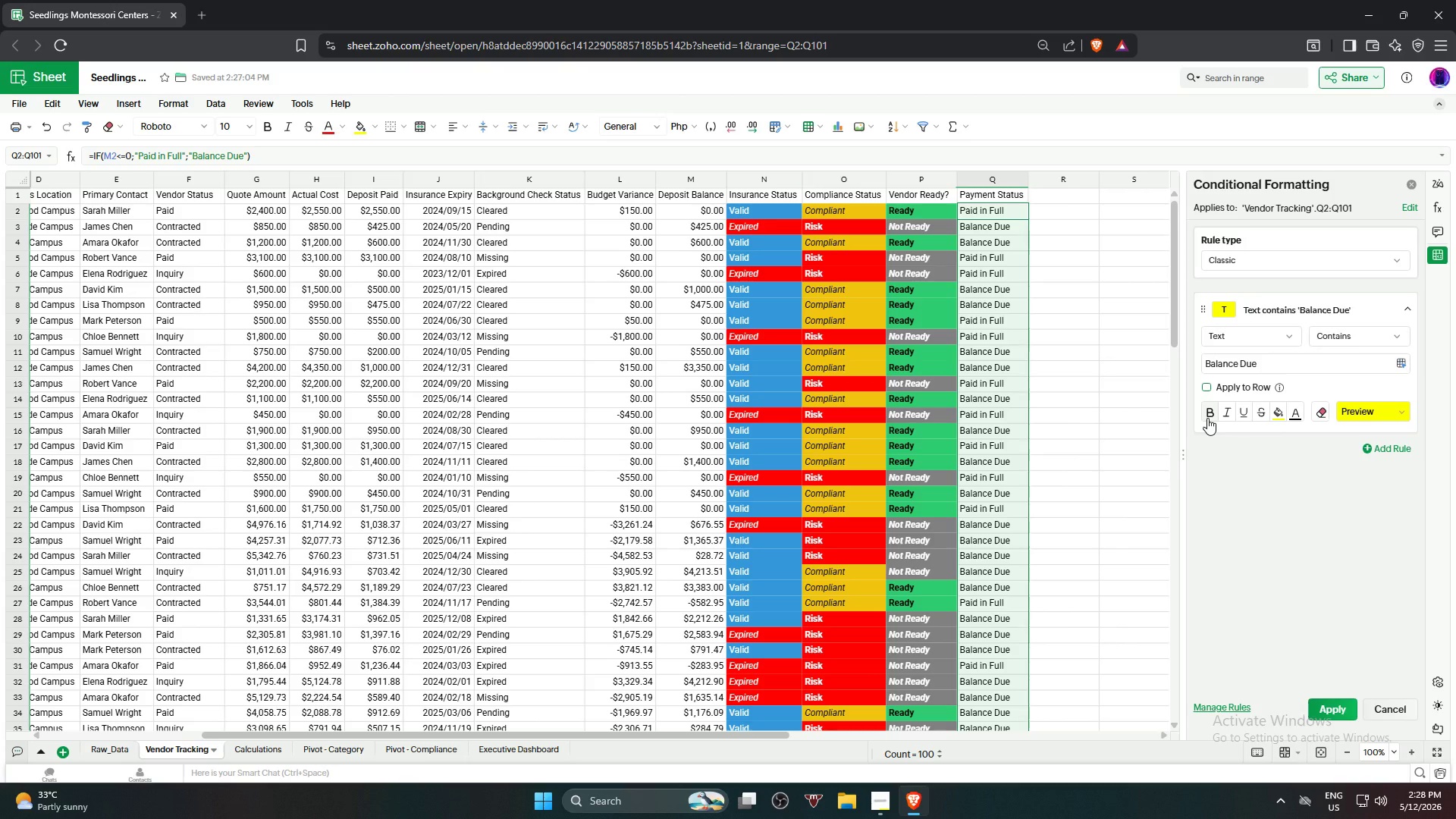 
left_click([1222, 412])
 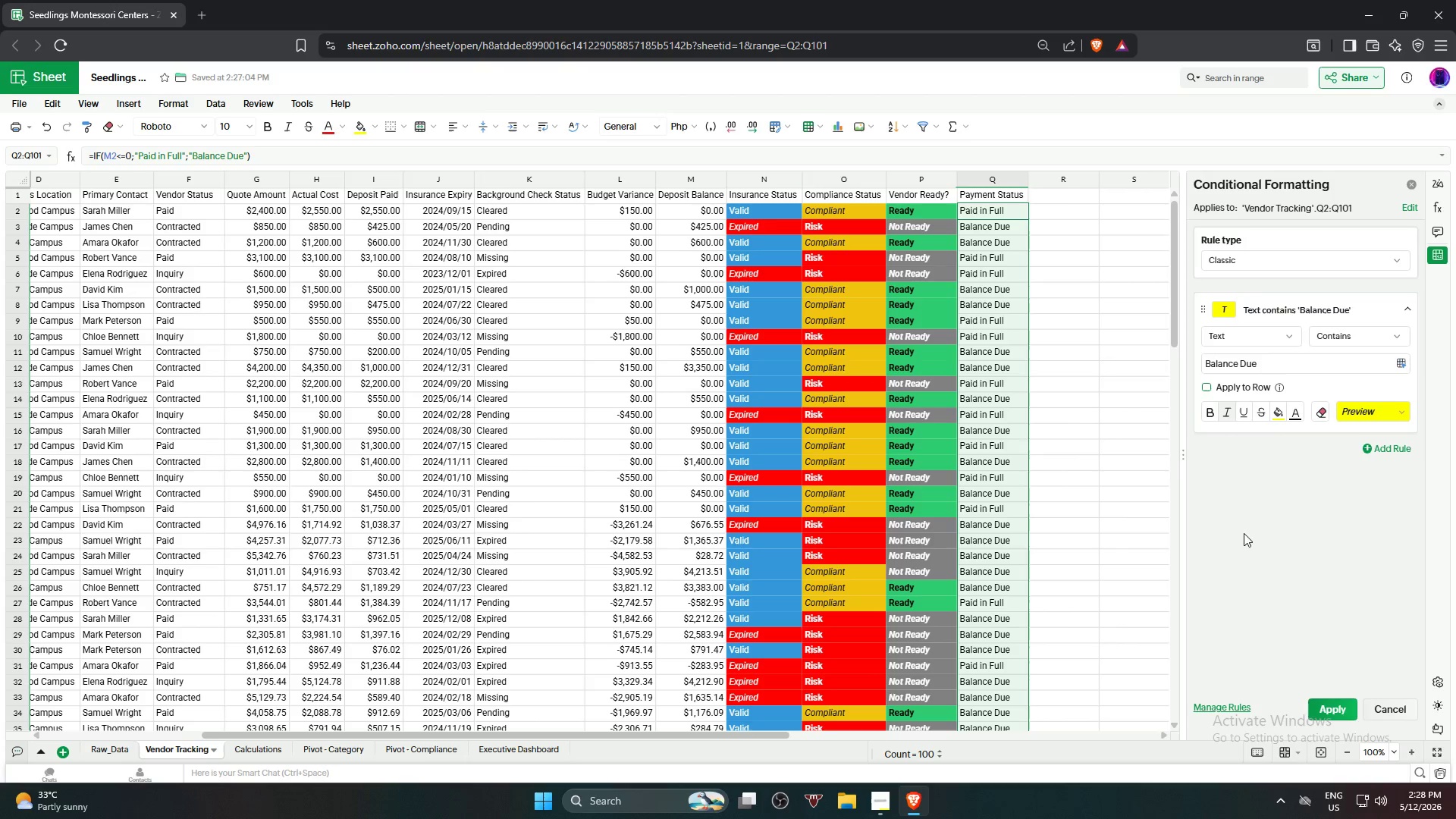 
wait(5.16)
 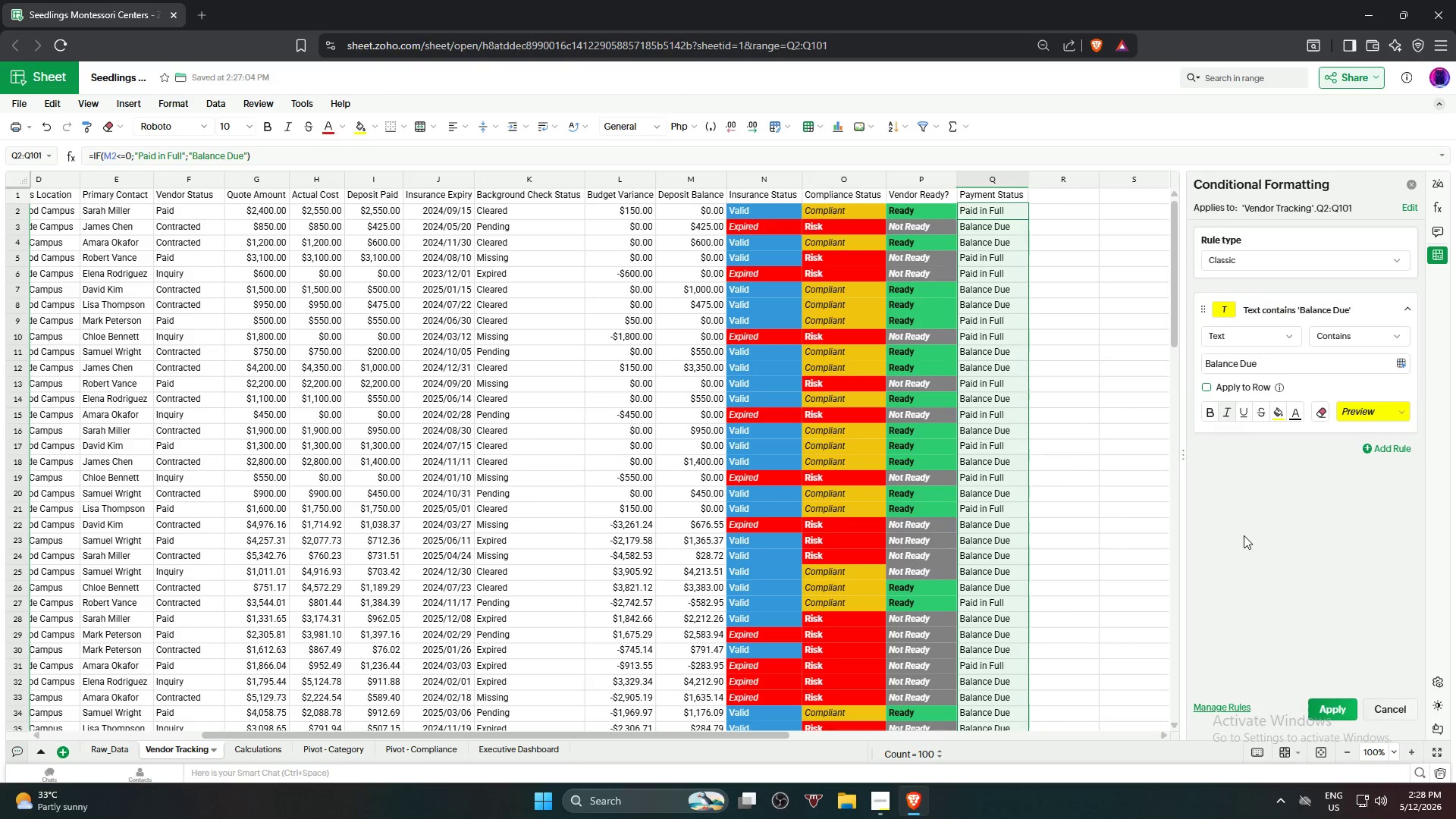 
left_click([1386, 447])
 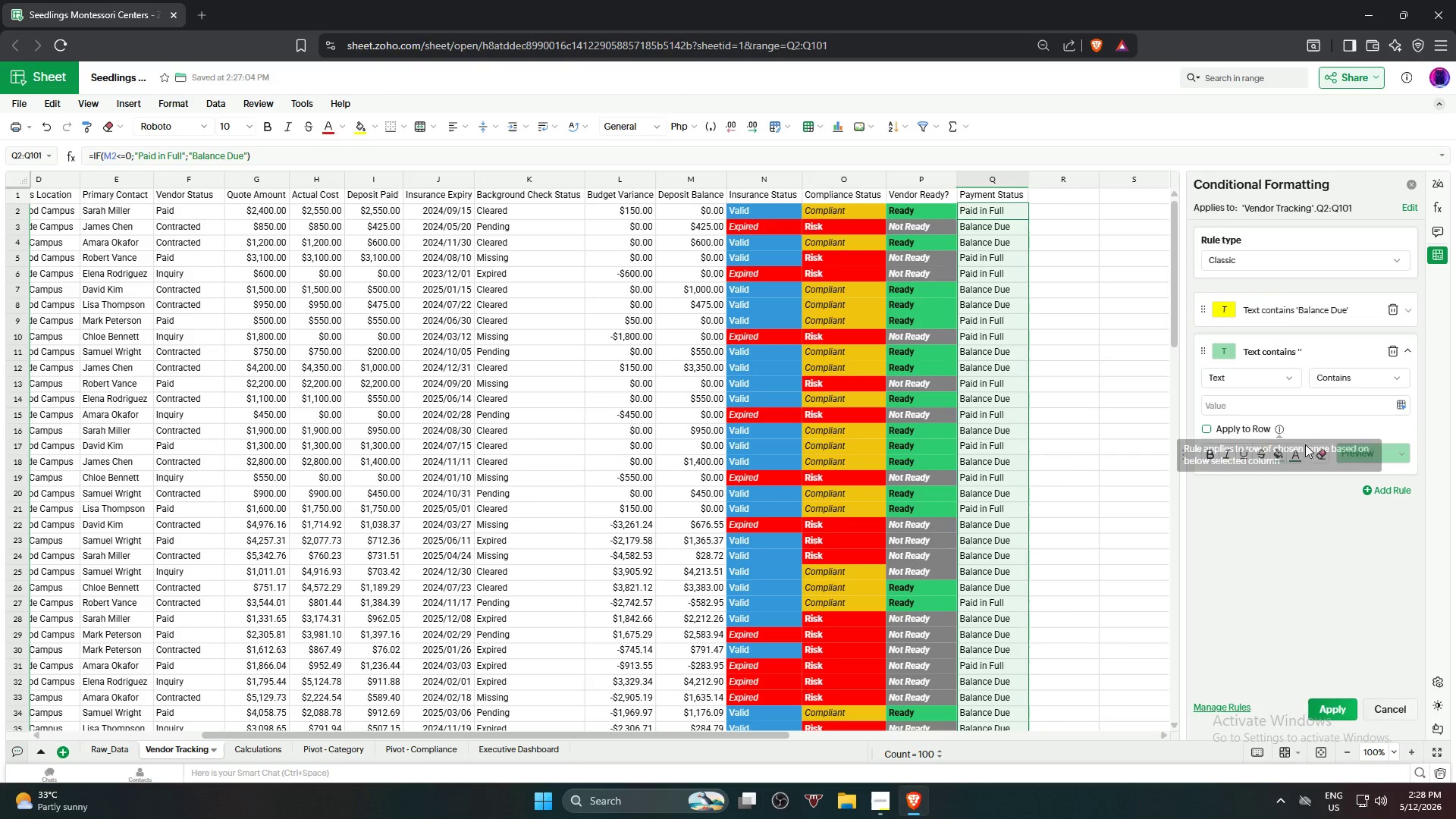 
left_click([1282, 459])
 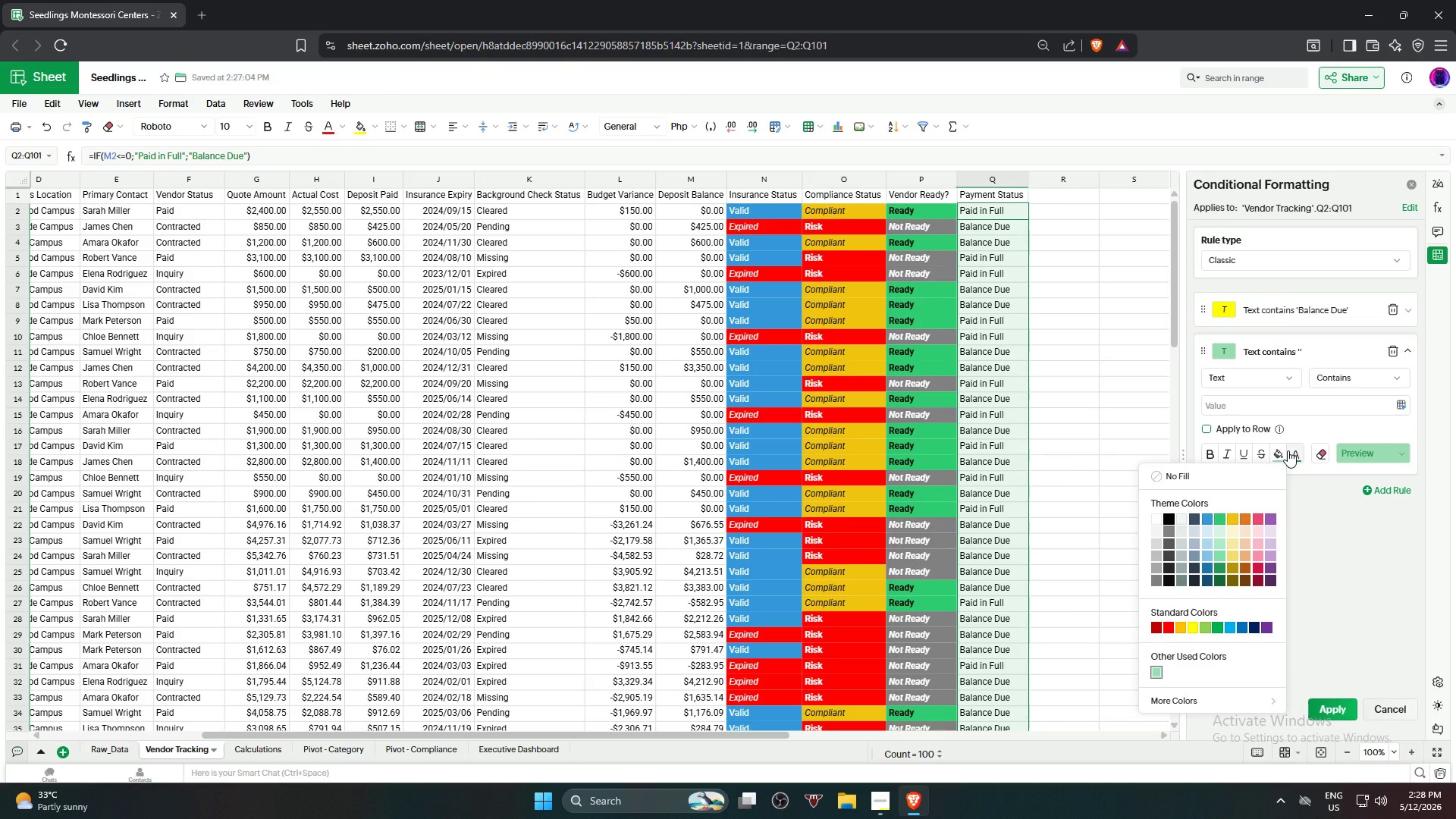 
wait(12.08)
 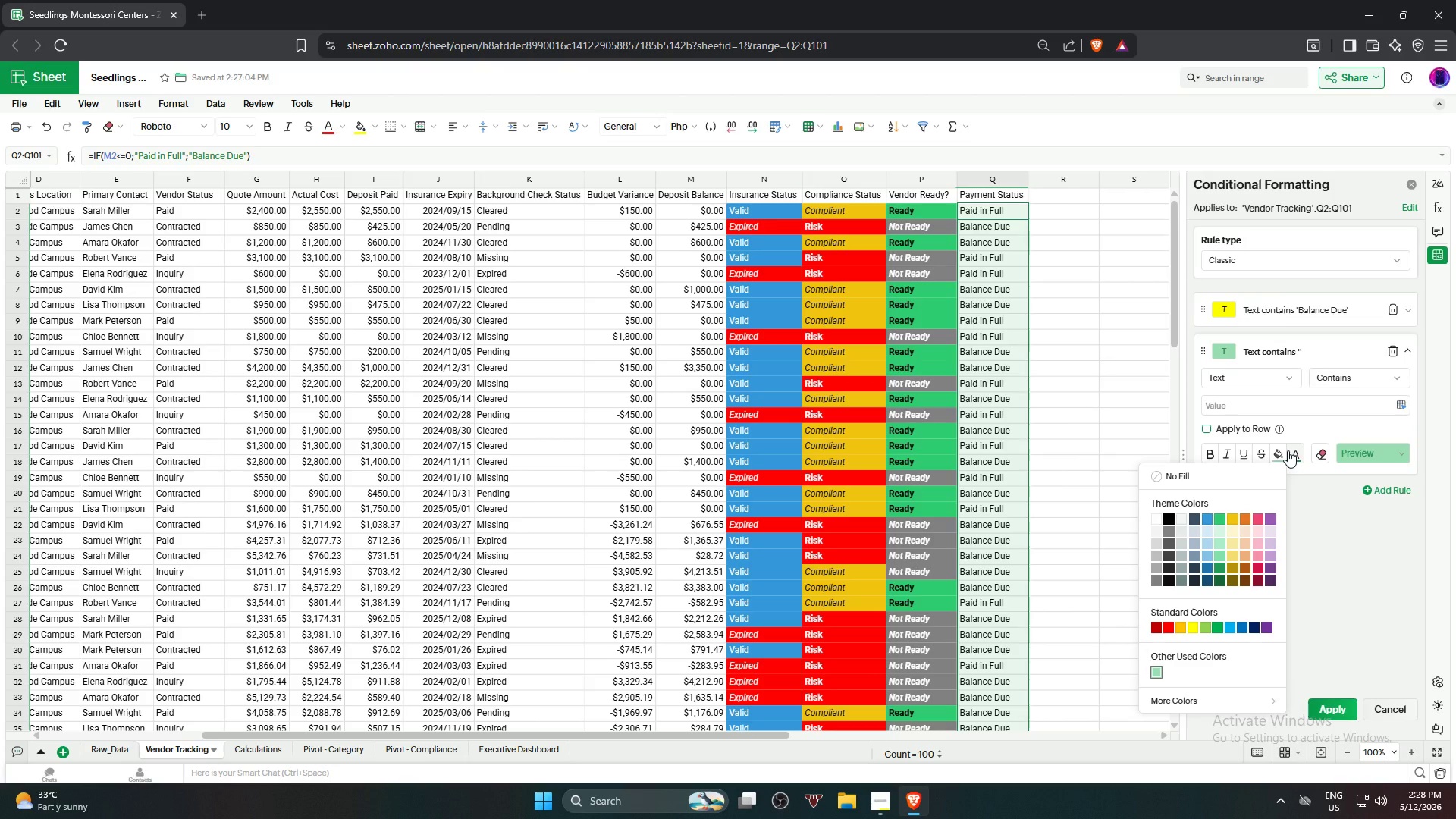 
left_click([1208, 627])
 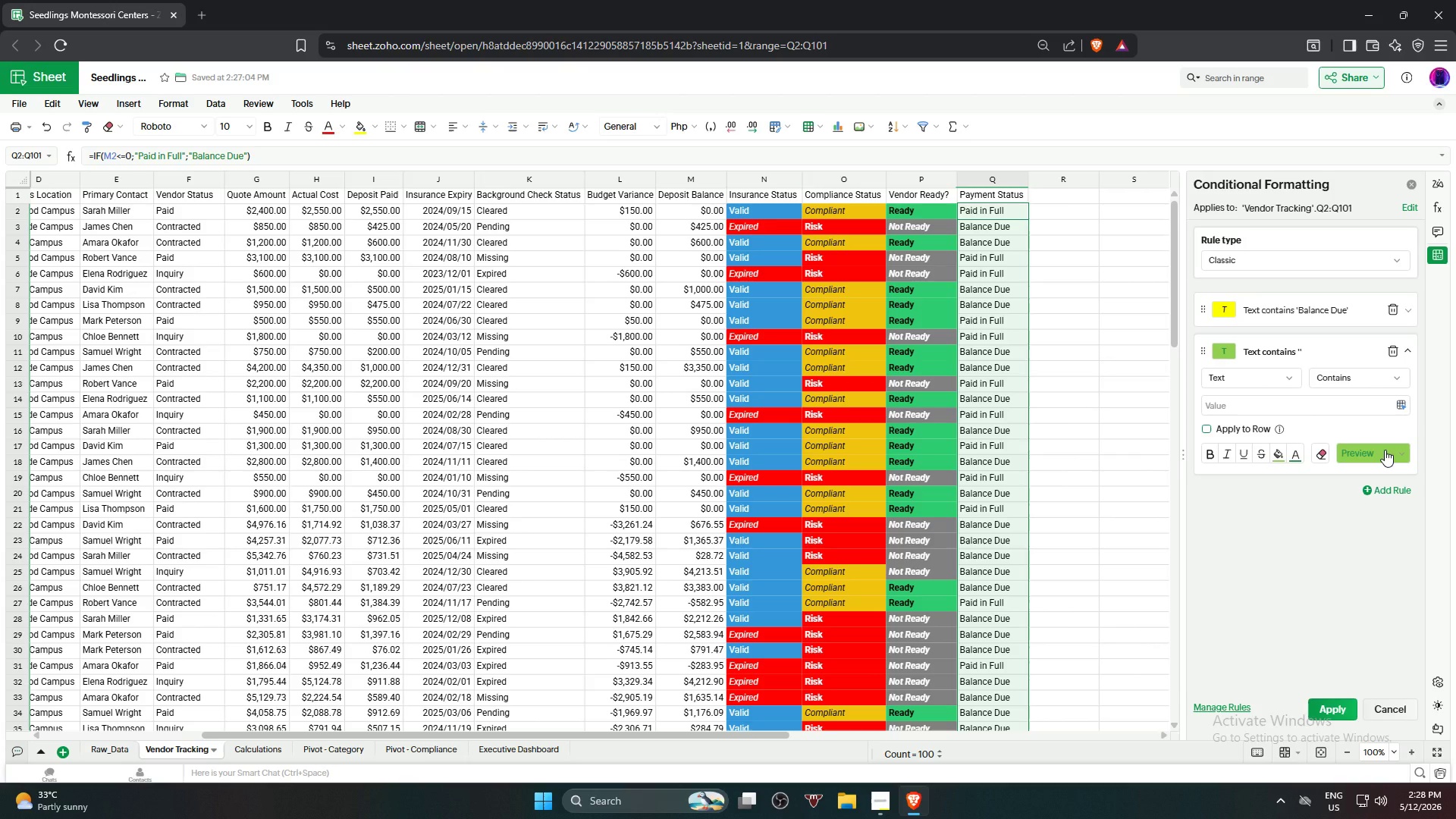 
left_click([1385, 450])
 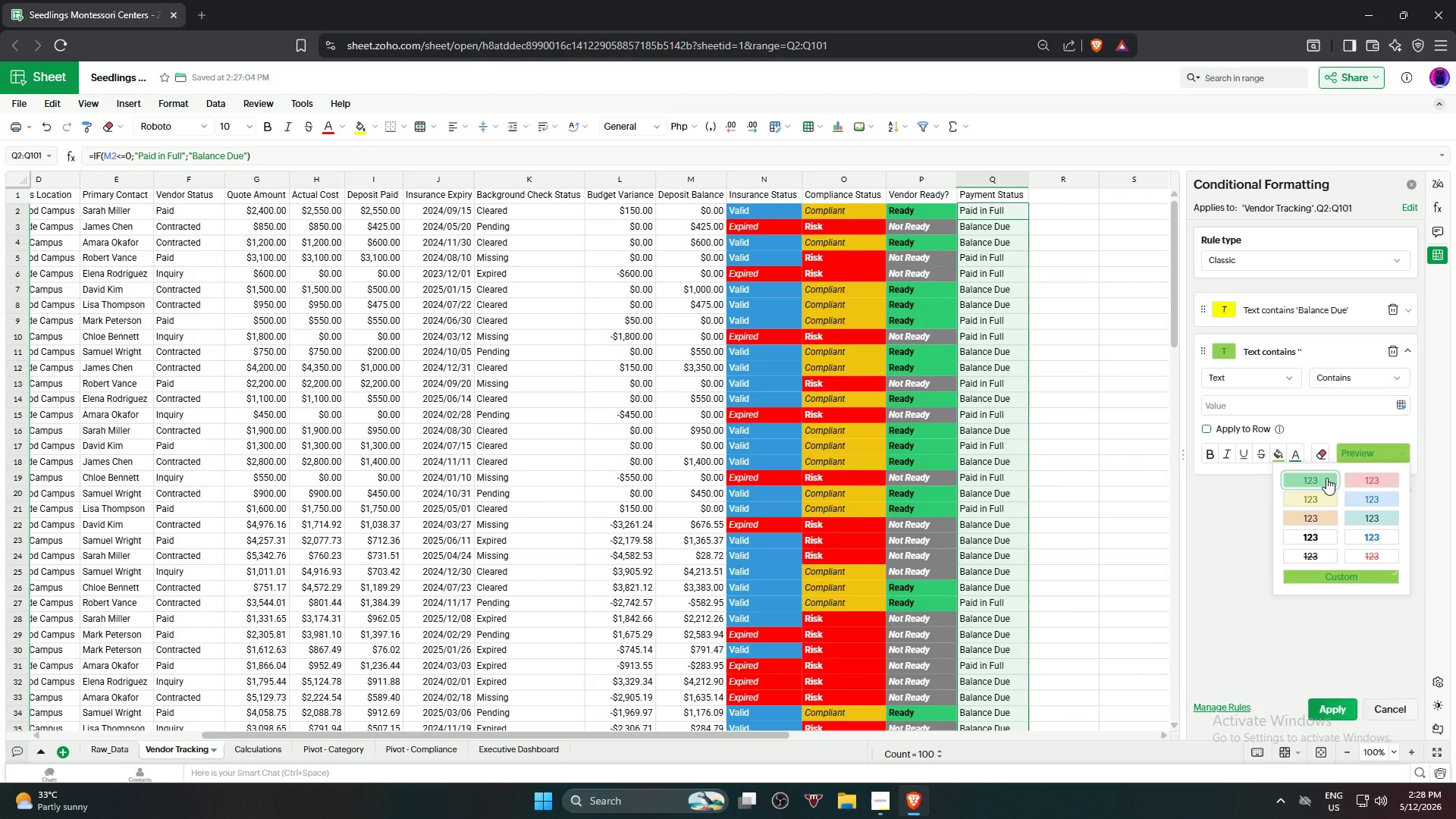 
left_click([1326, 478])
 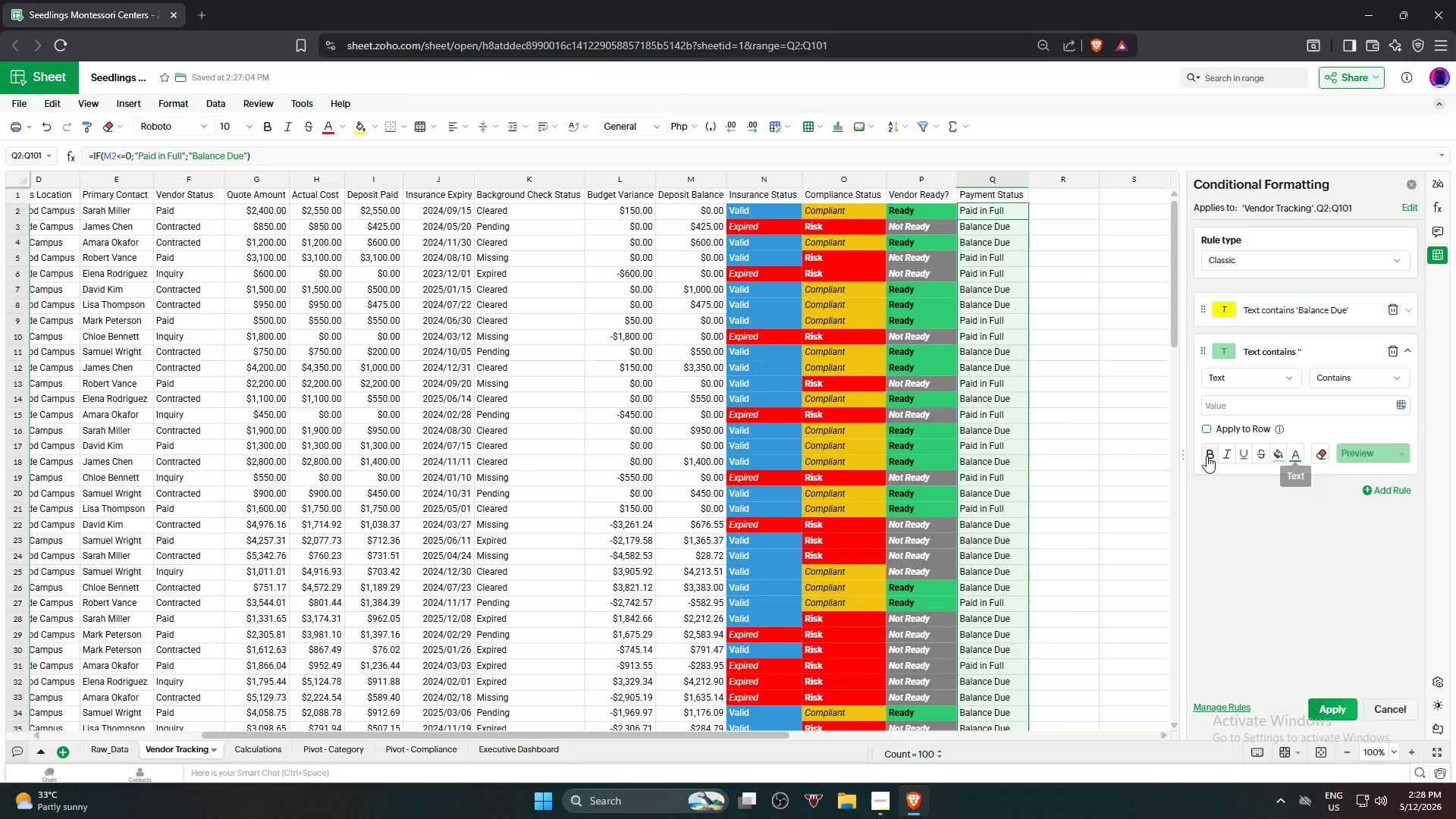 
left_click([1207, 456])
 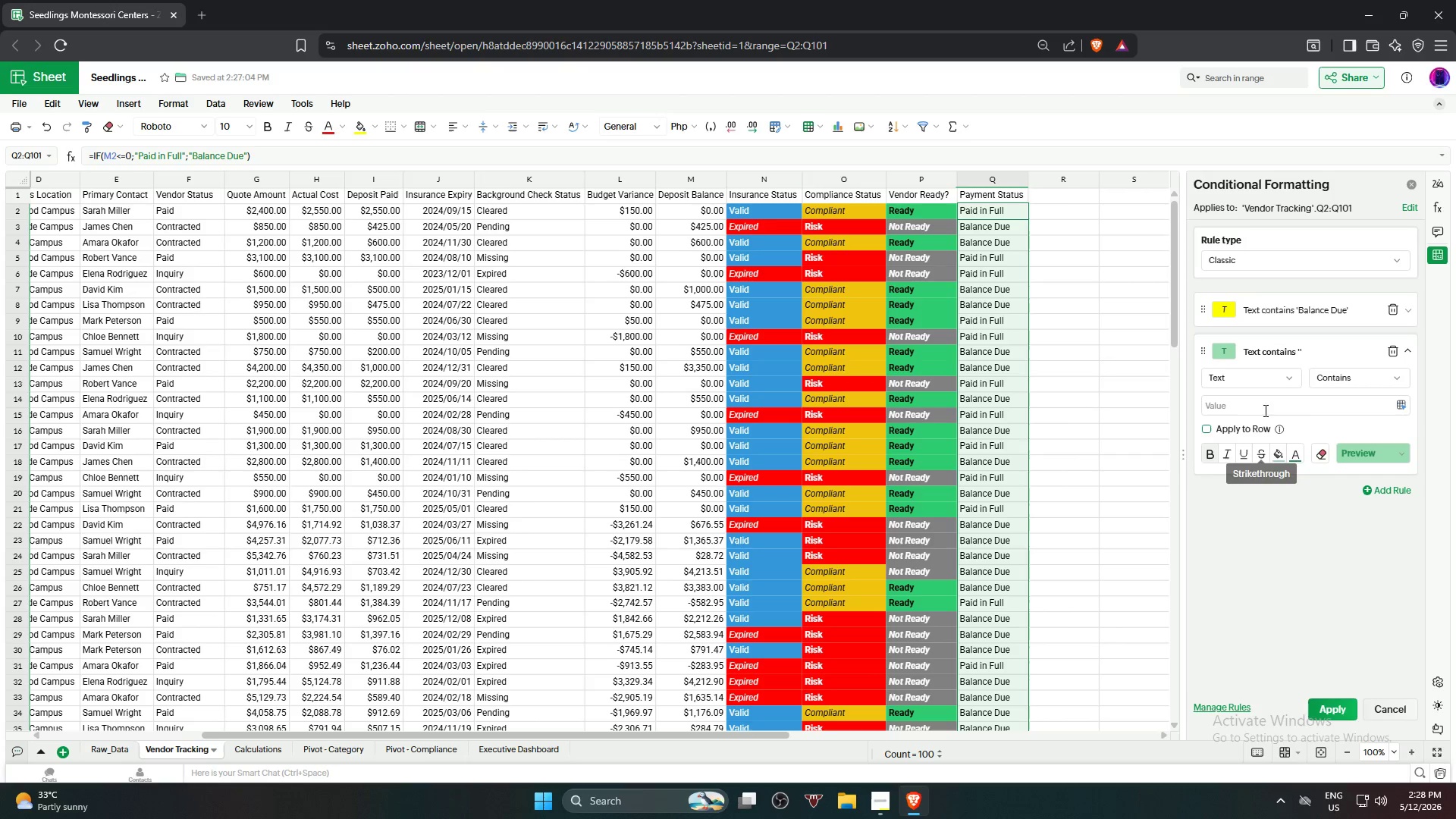 
left_click([1268, 403])
 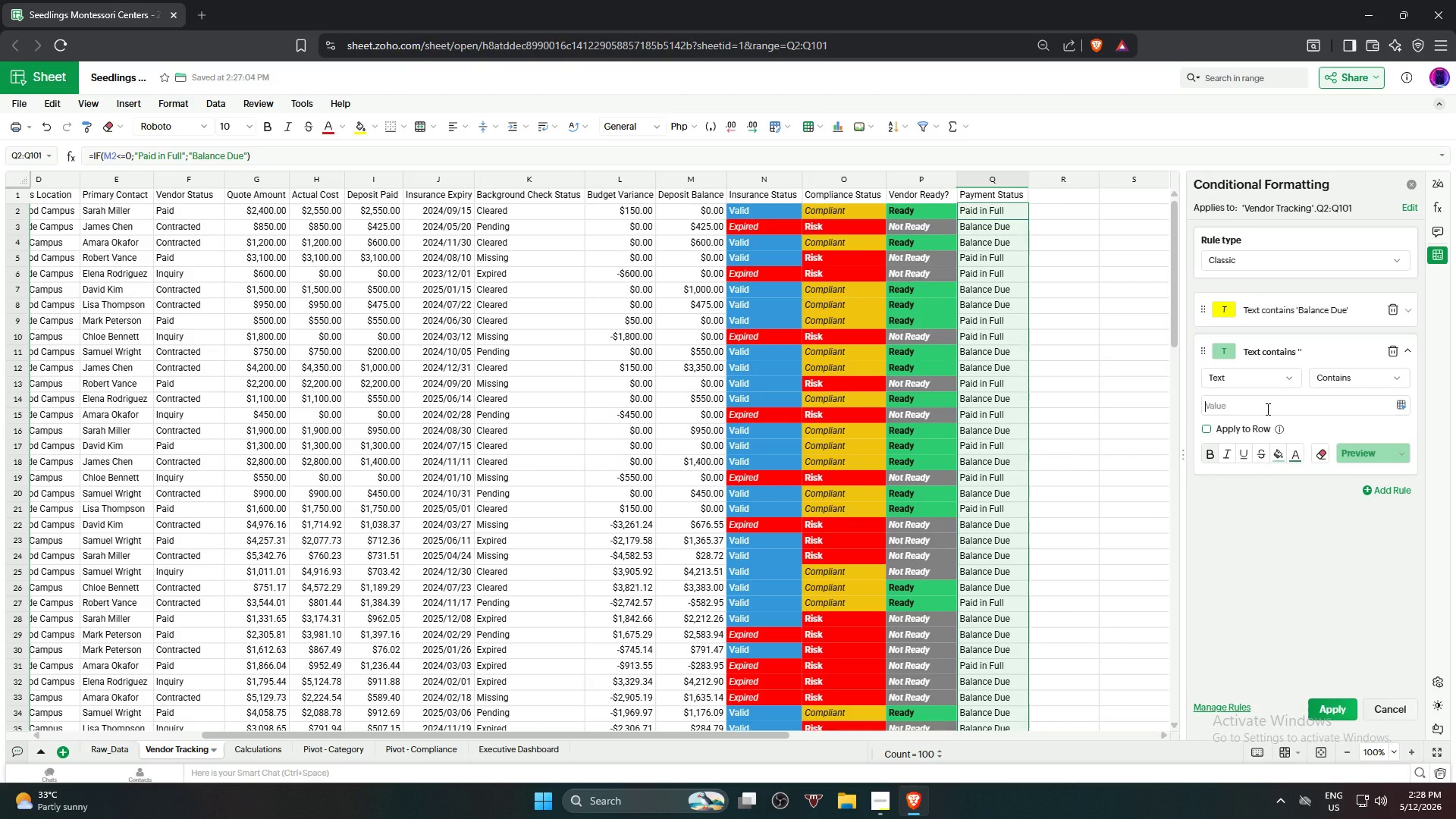 
type(Paid in Full)
 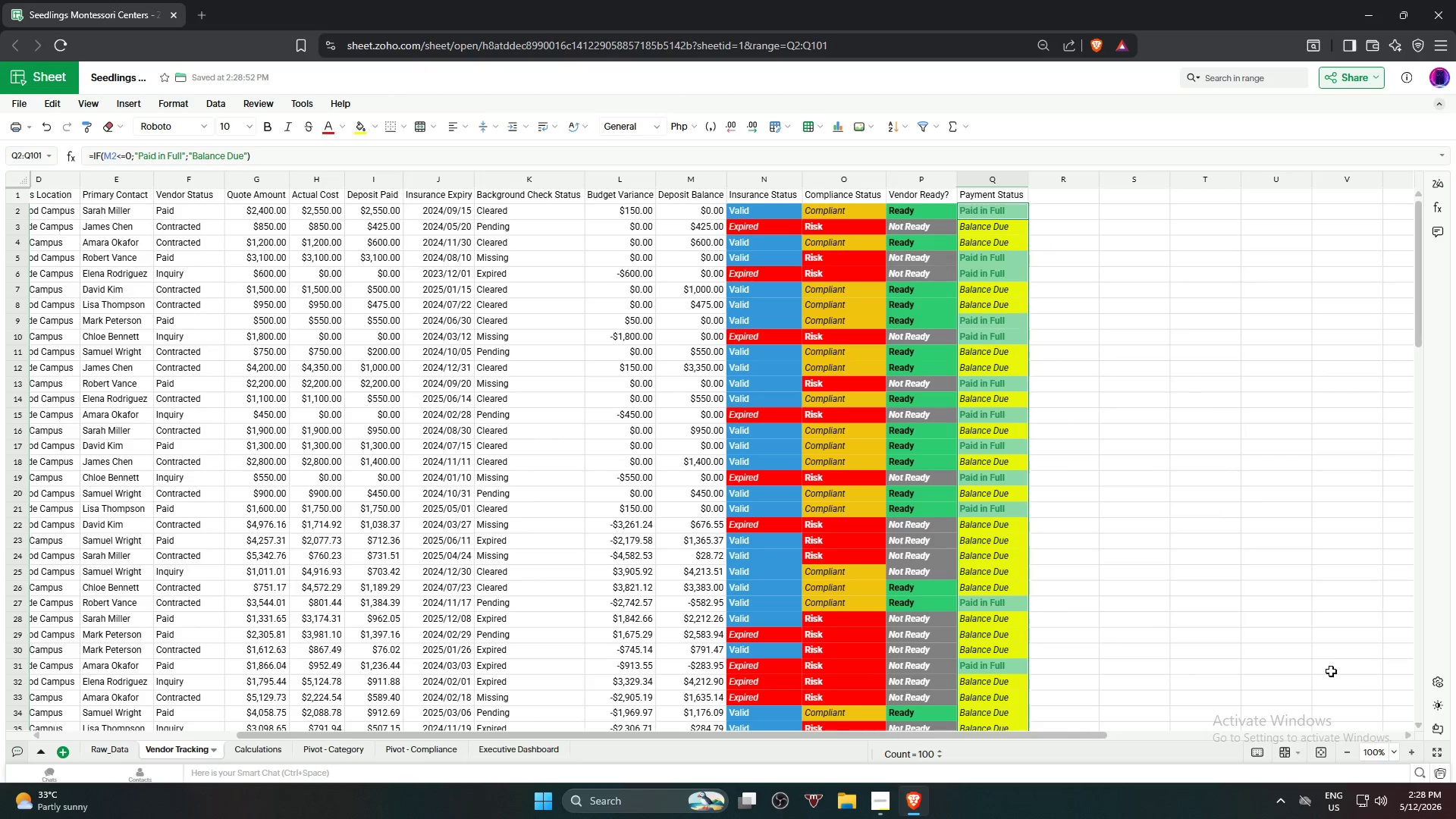 
left_click([1235, 500])
 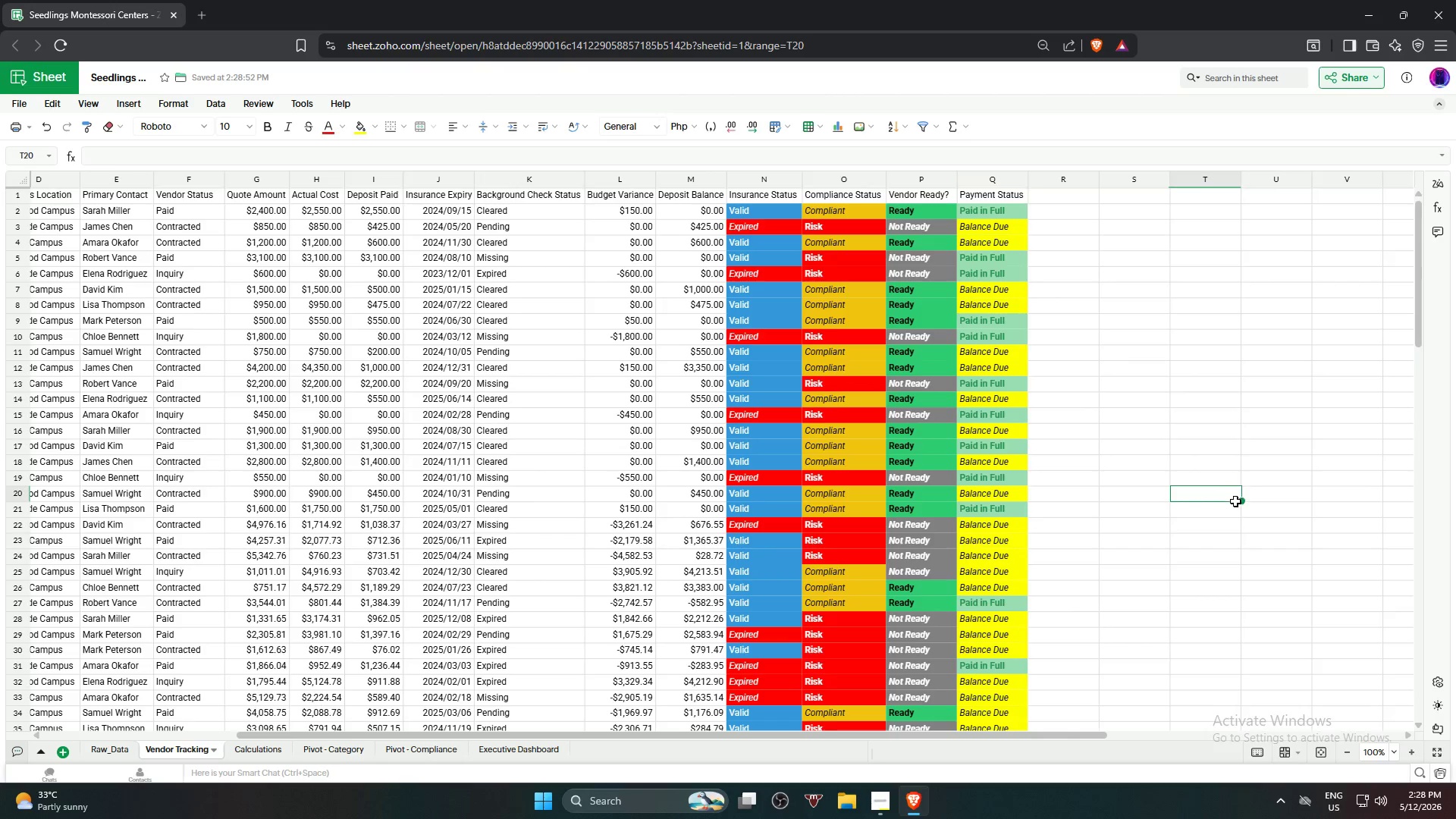 
scroll: coordinate [1214, 526], scroll_direction: down, amount: 15.0
 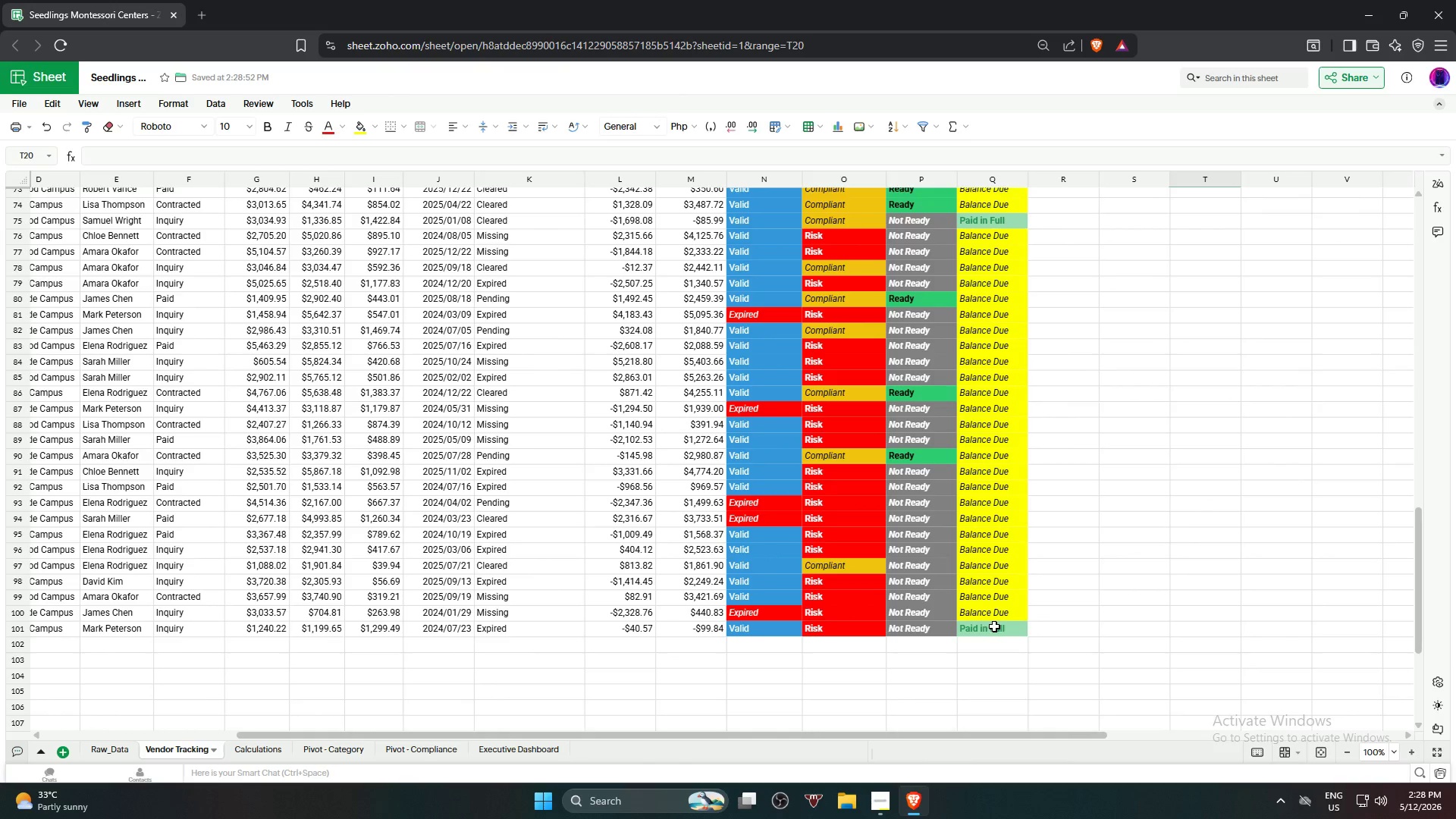 
scroll: coordinate [1012, 290], scroll_direction: up, amount: 18.0
 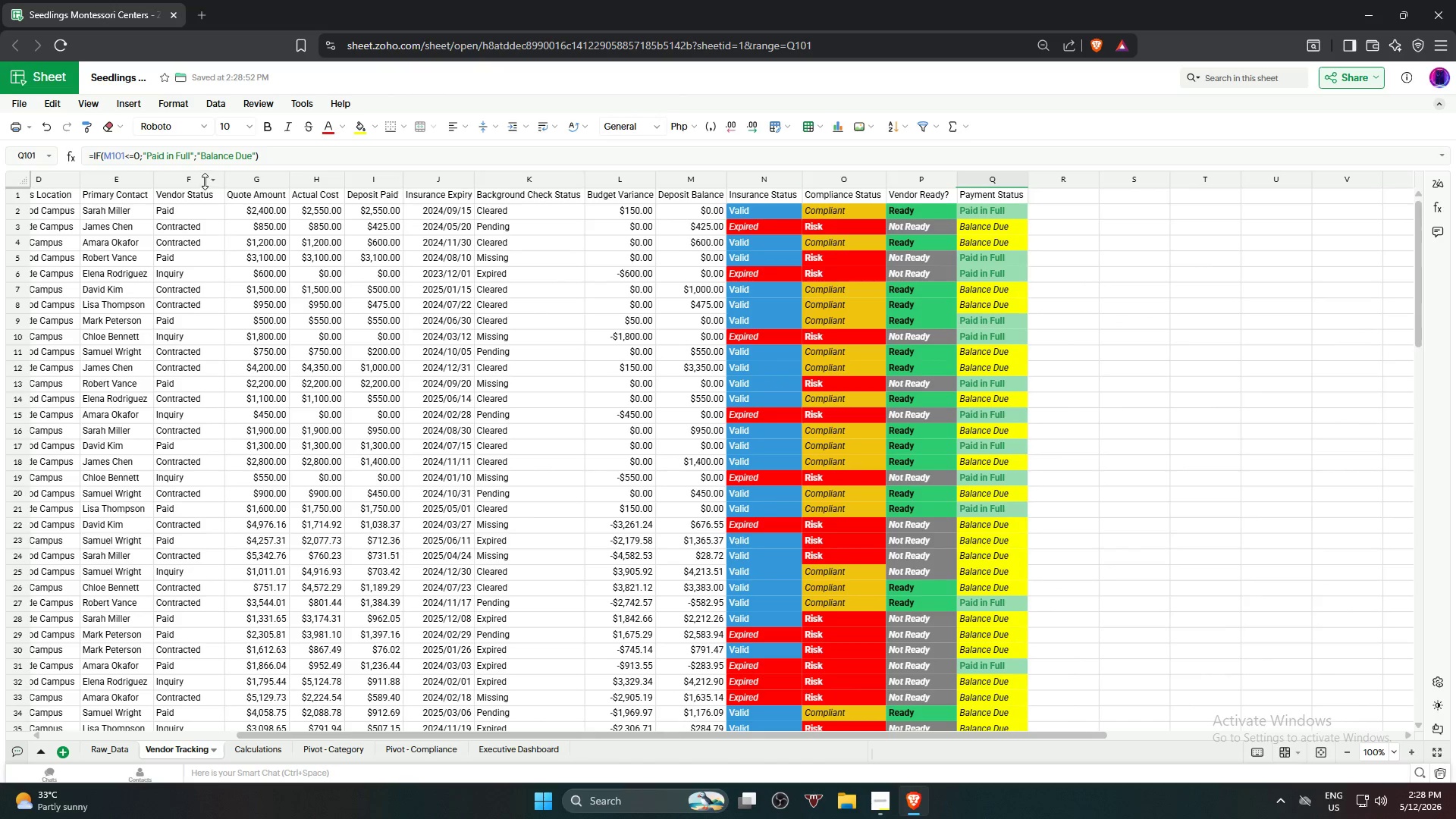 
mouse_move([121, 138])
 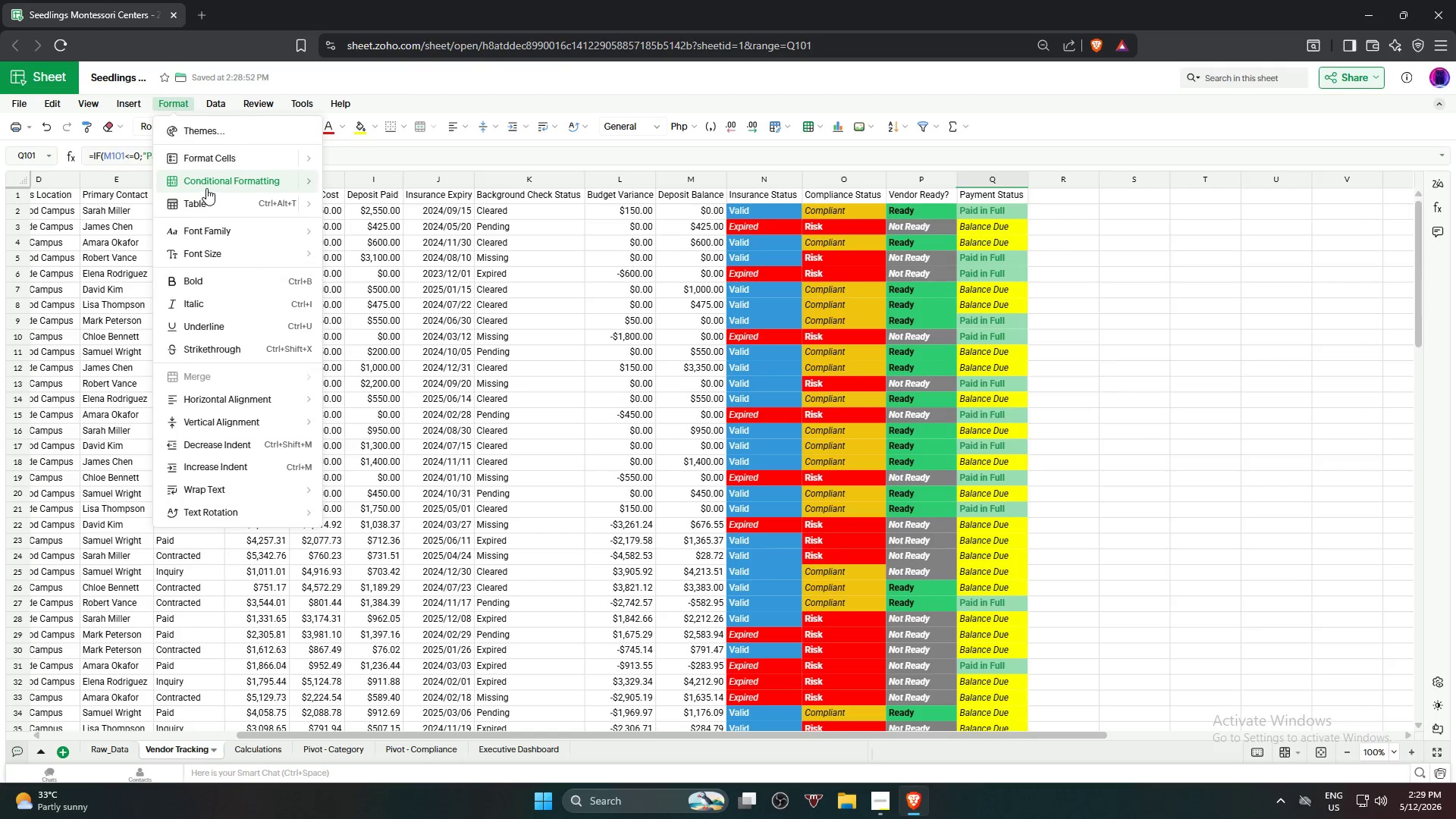 
wait(7.87)
 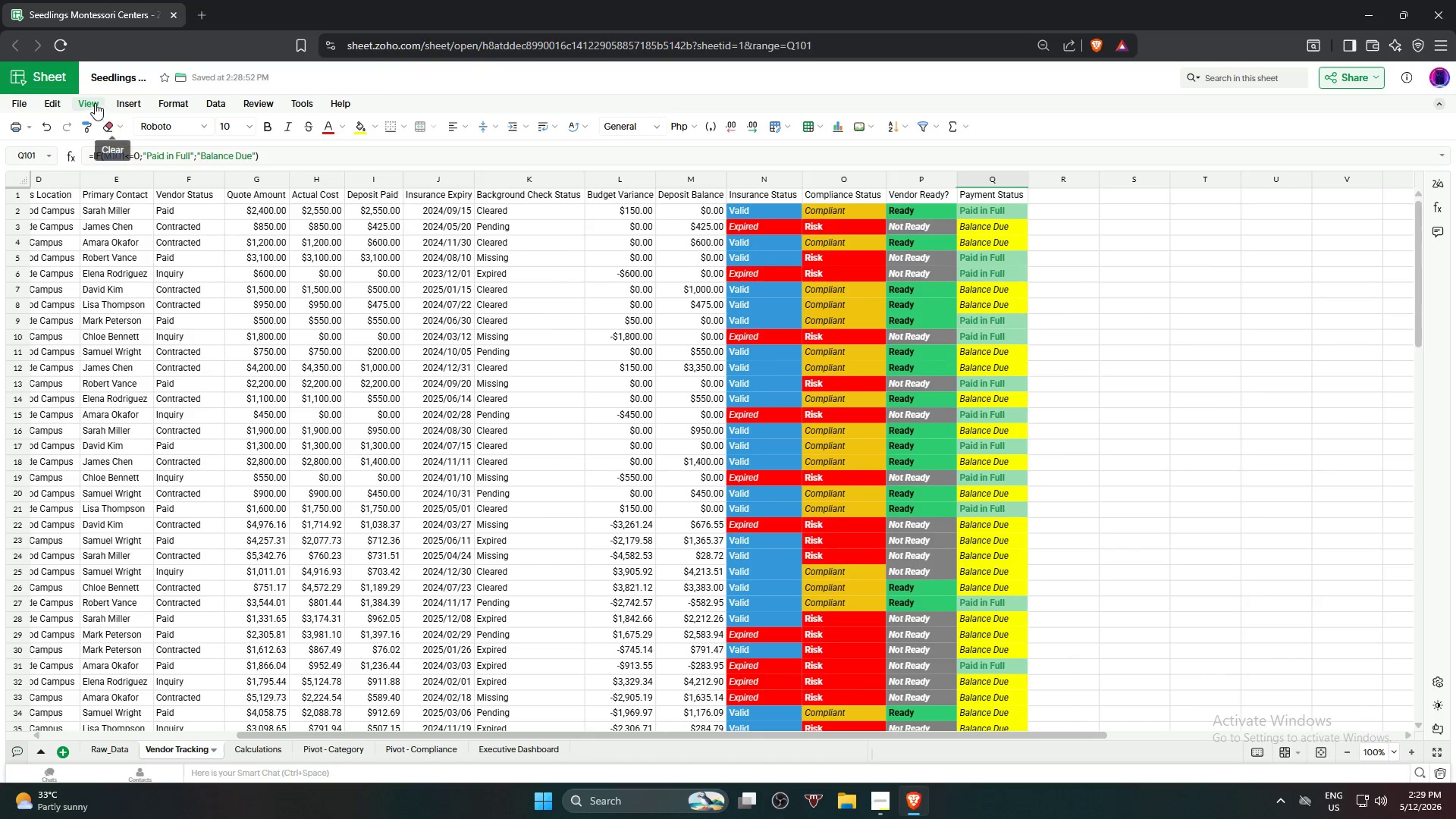 
scroll: coordinate [1326, 551], scroll_direction: down, amount: 8.0
 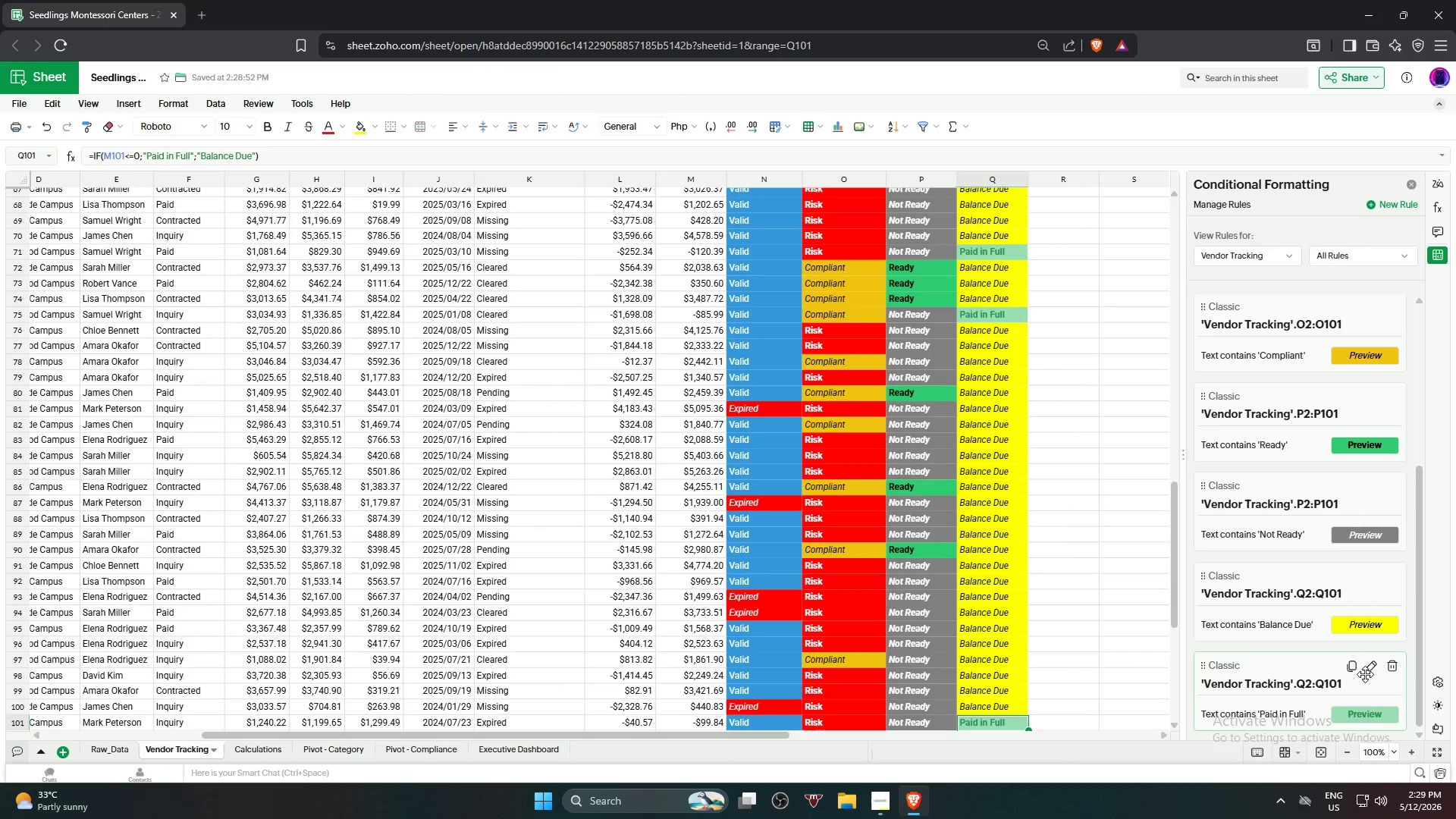 
left_click([1373, 667])
 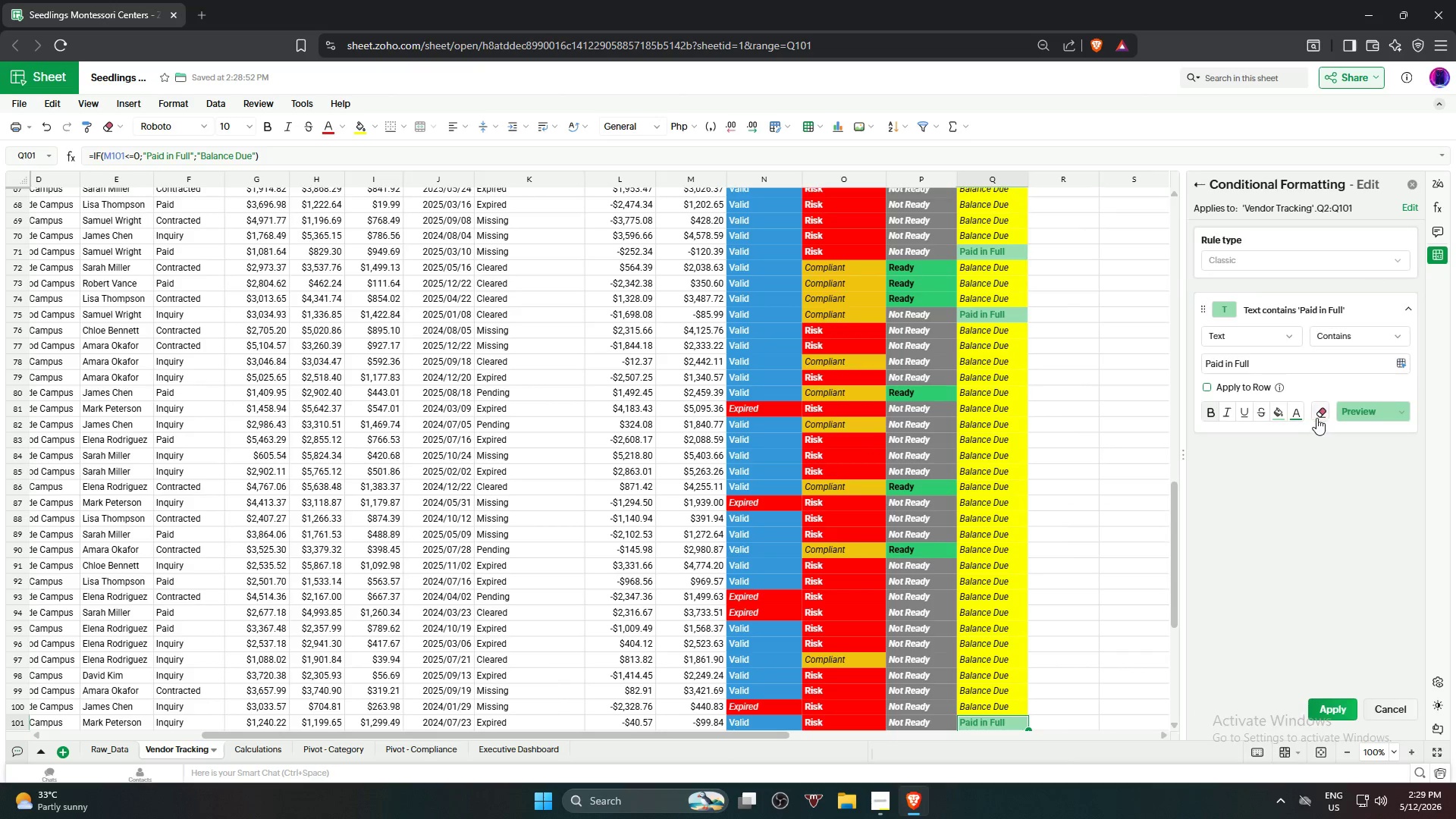 
left_click([1300, 415])
 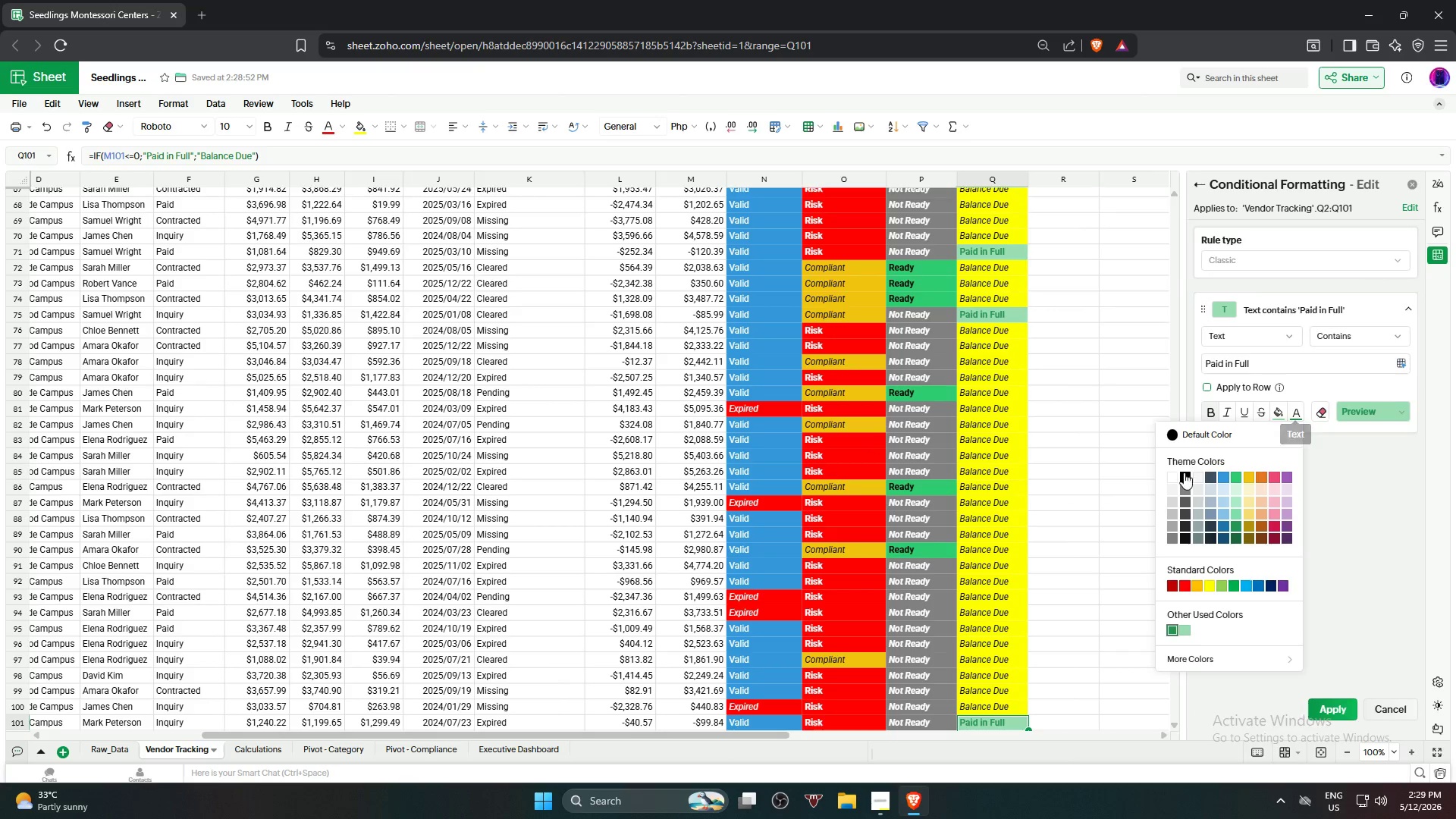 
left_click([1184, 479])
 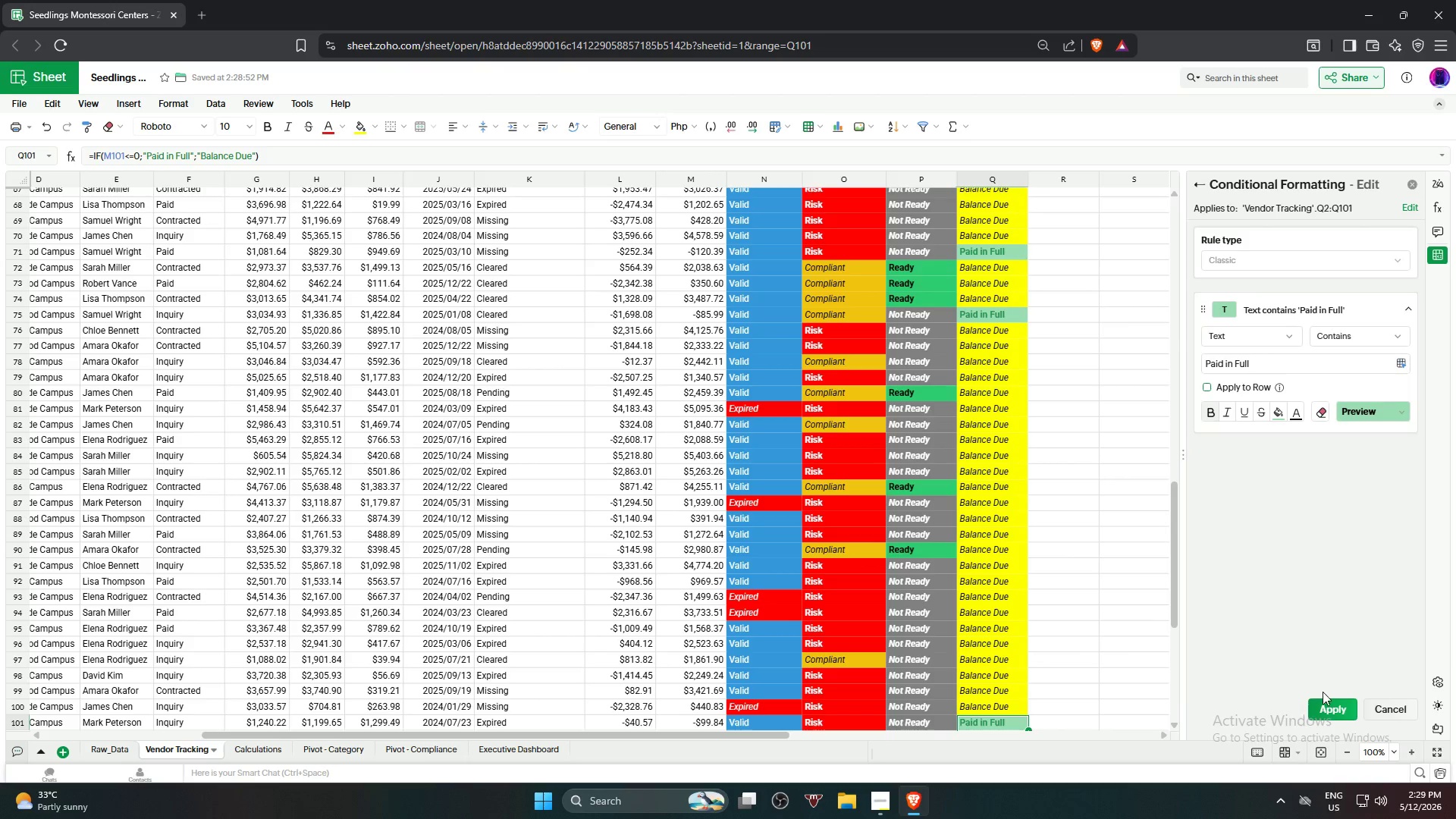 
left_click([1329, 709])
 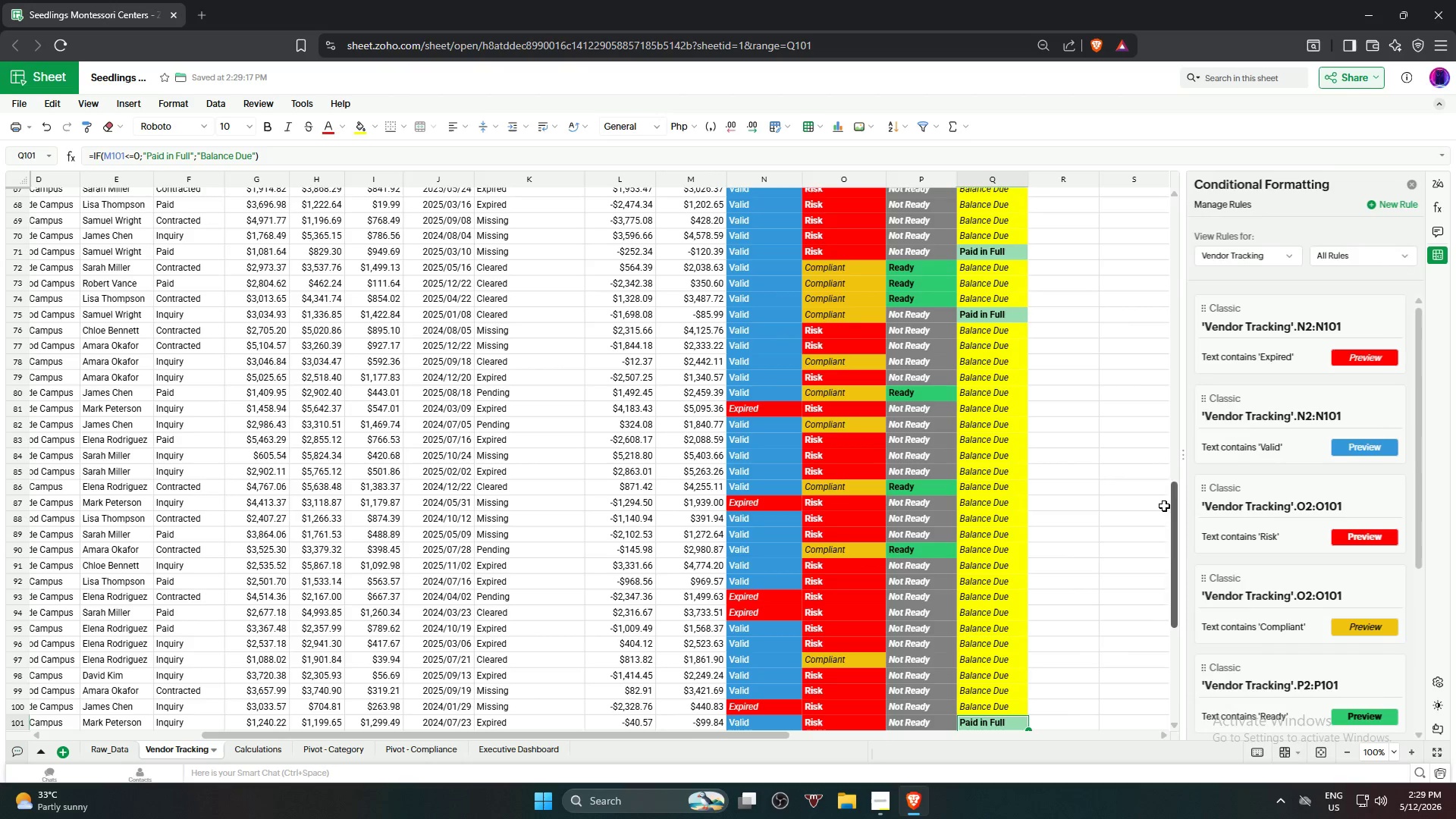 
left_click([1139, 468])
 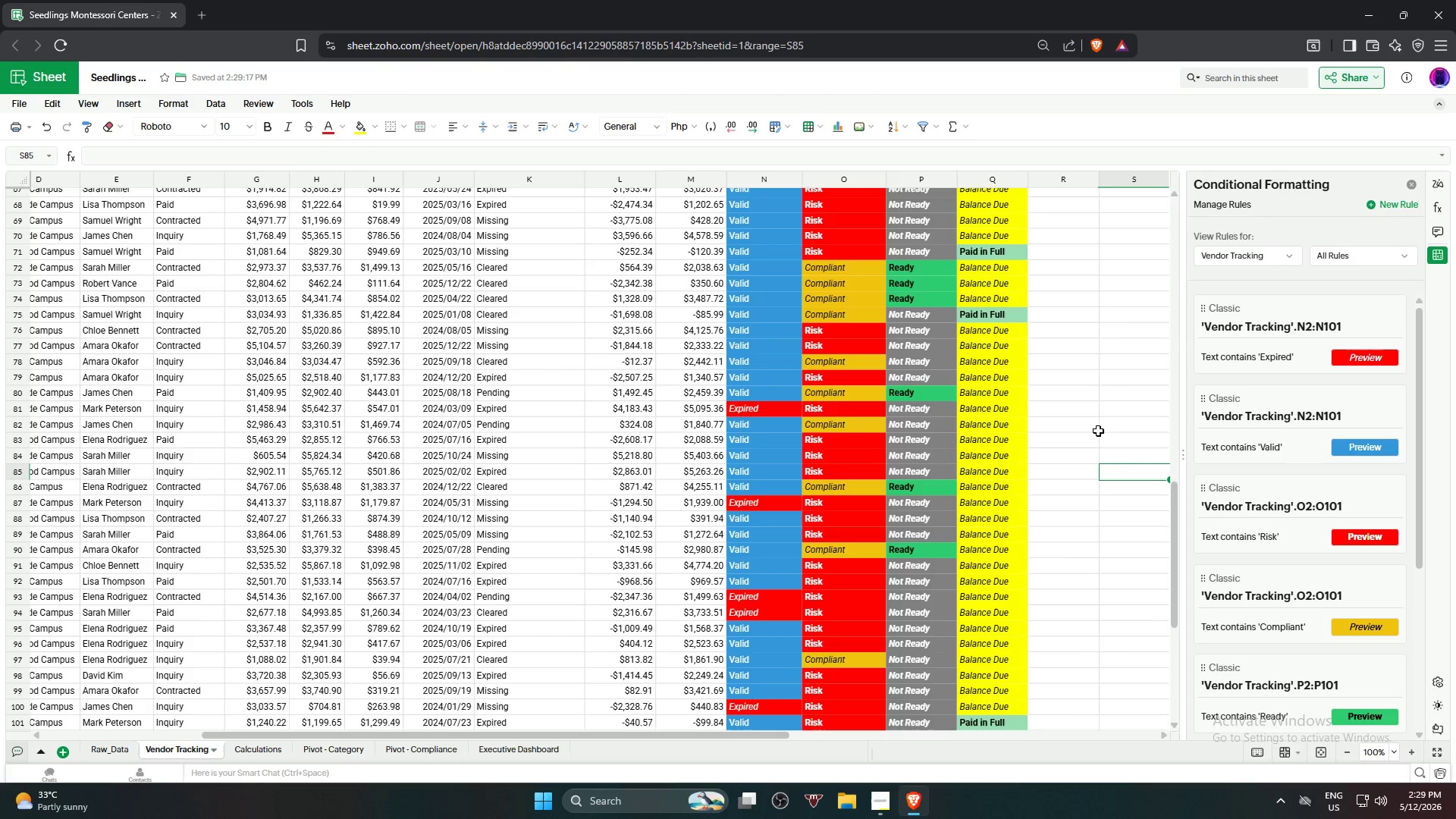 
left_click([1090, 344])
 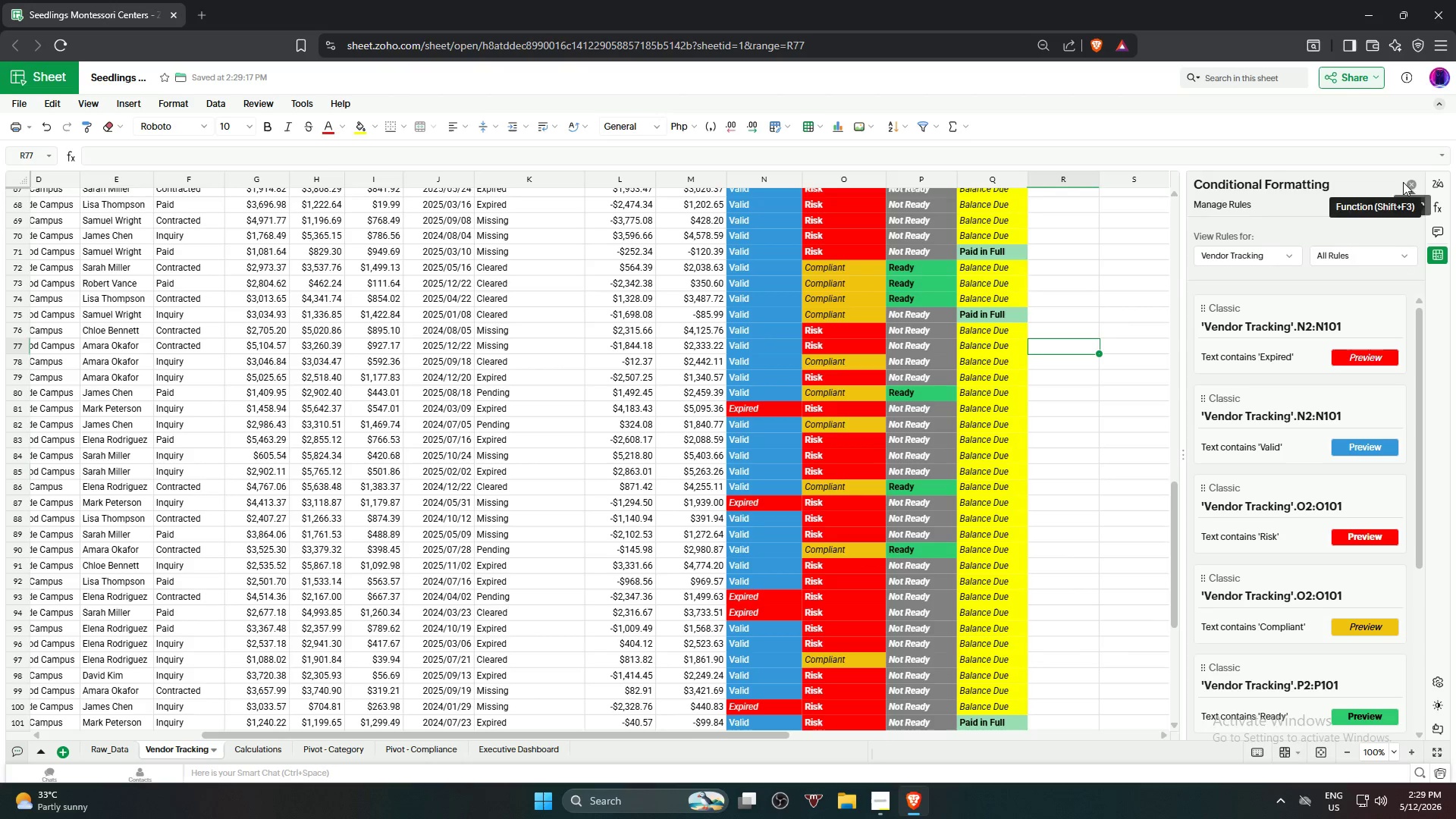 
left_click([1411, 182])
 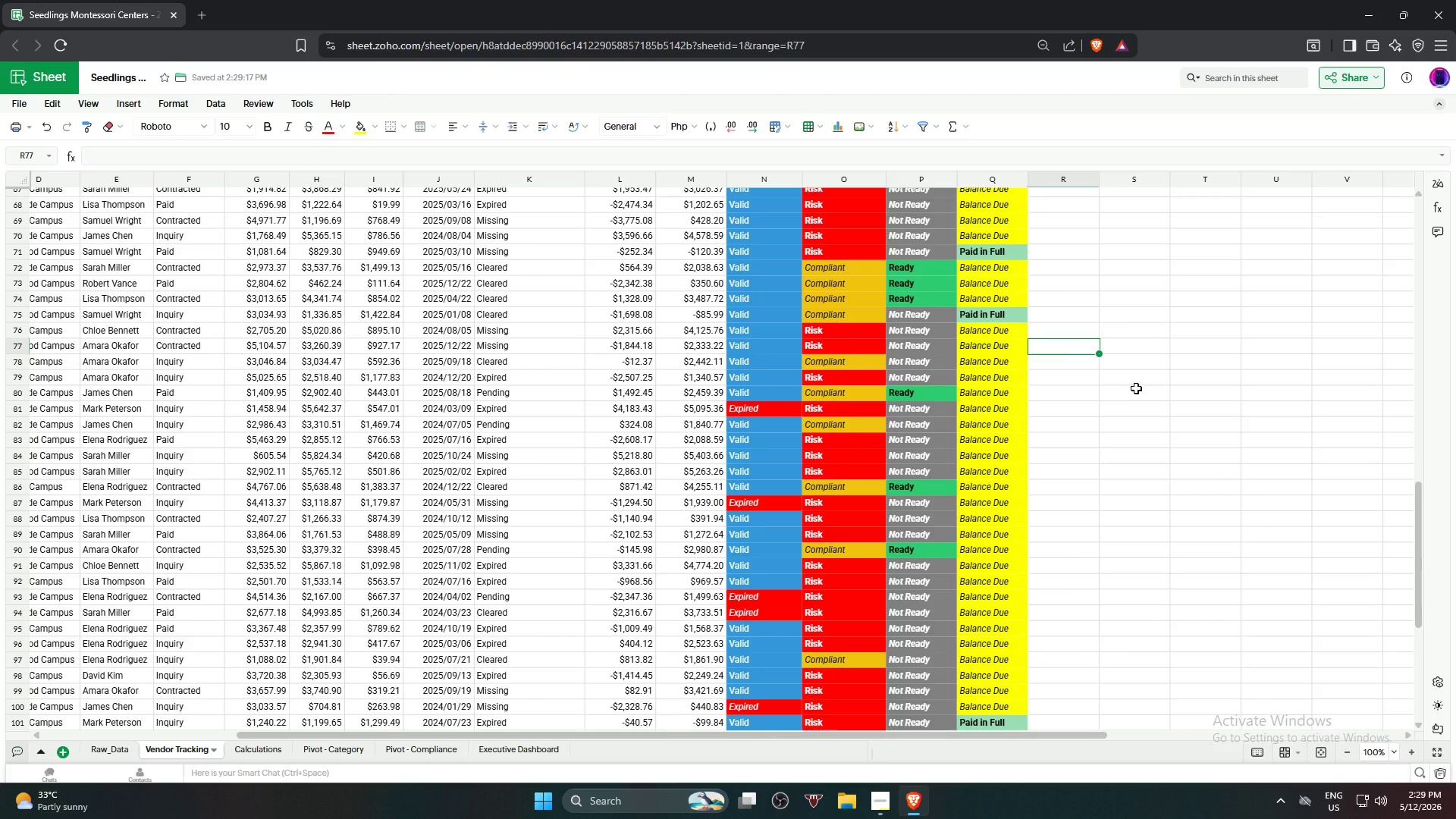 
scroll: coordinate [1147, 363], scroll_direction: up, amount: 17.0
 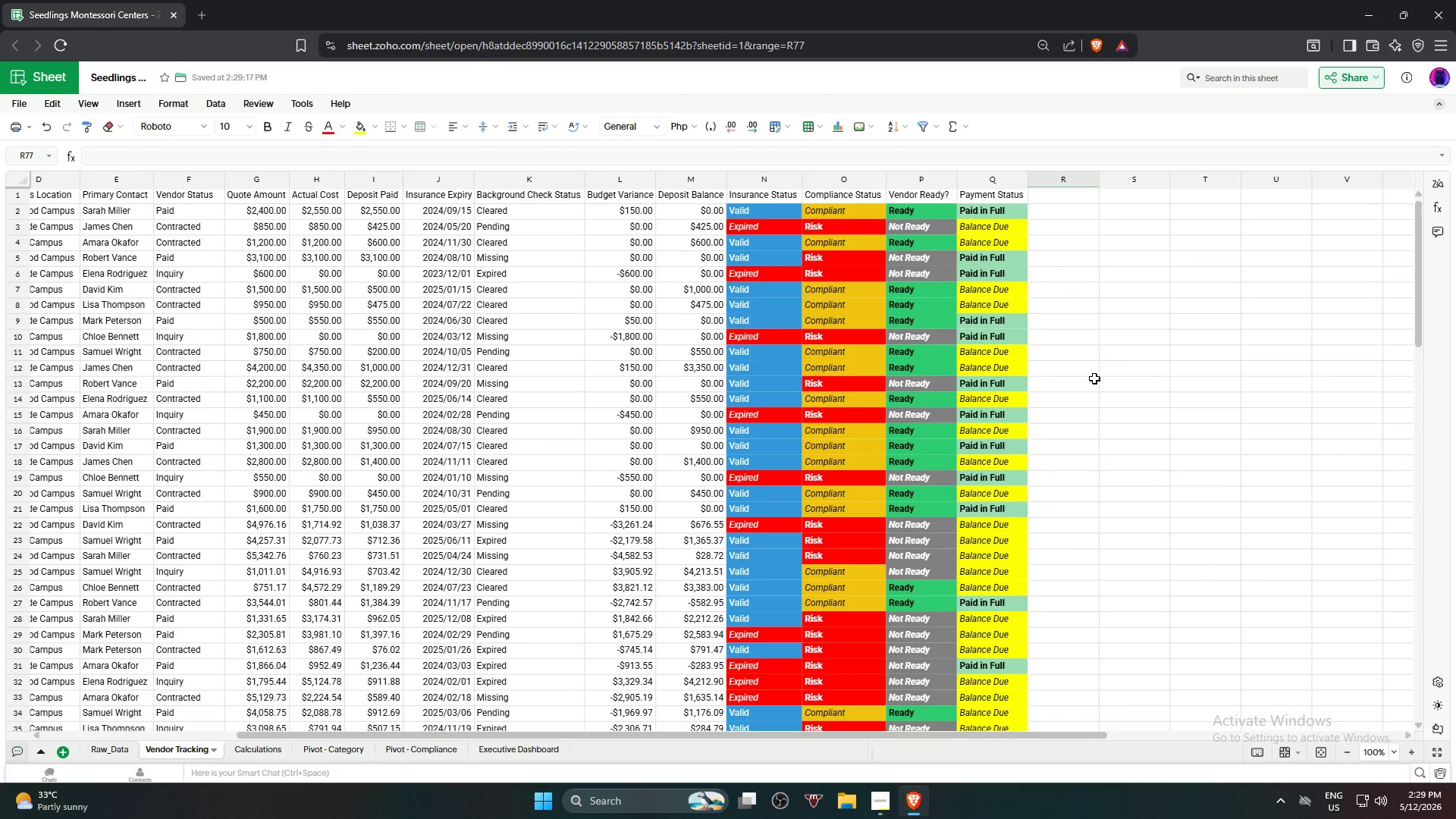 
wait(11.41)
 